 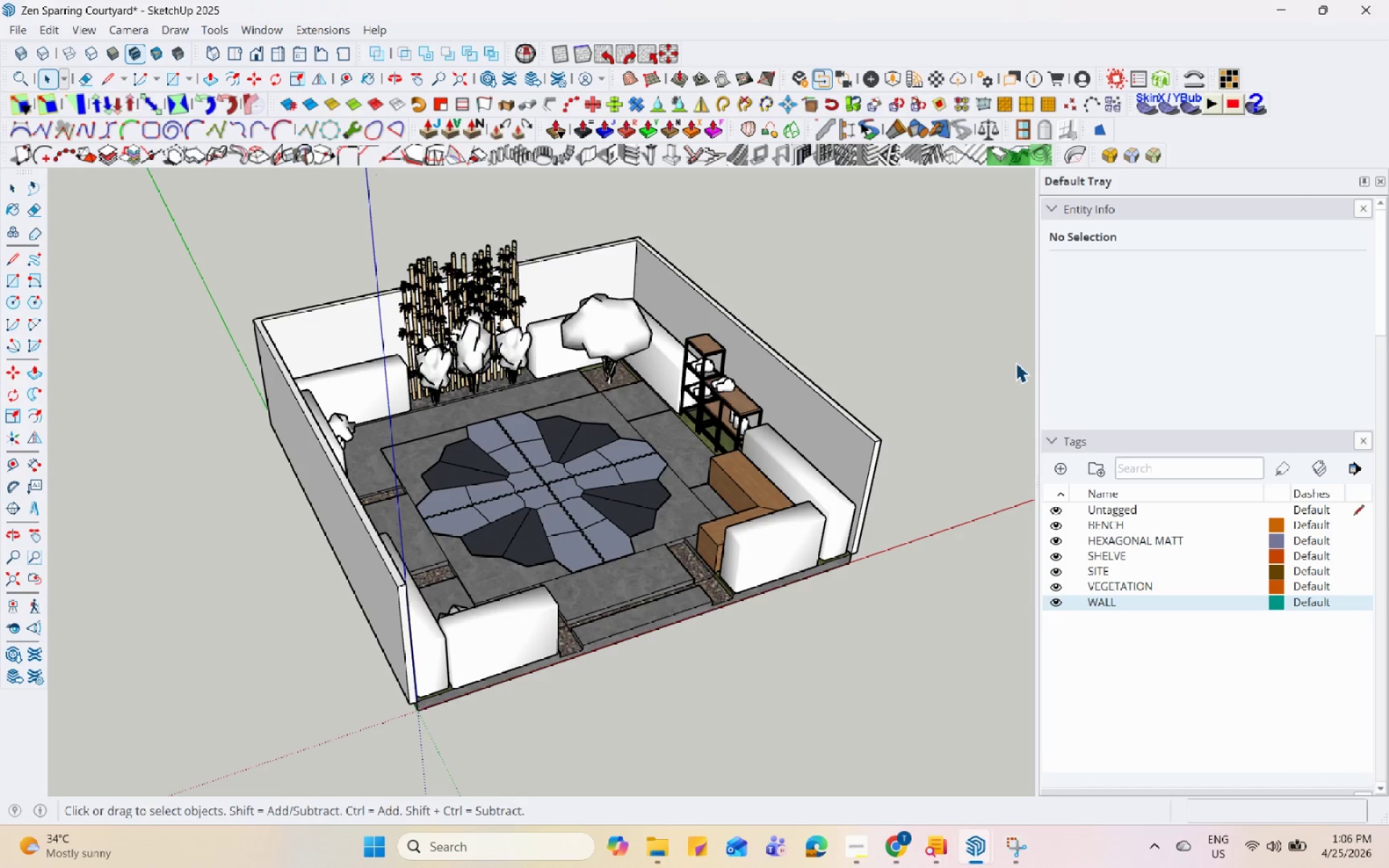 
hold_key(key=Space, duration=1.5)
 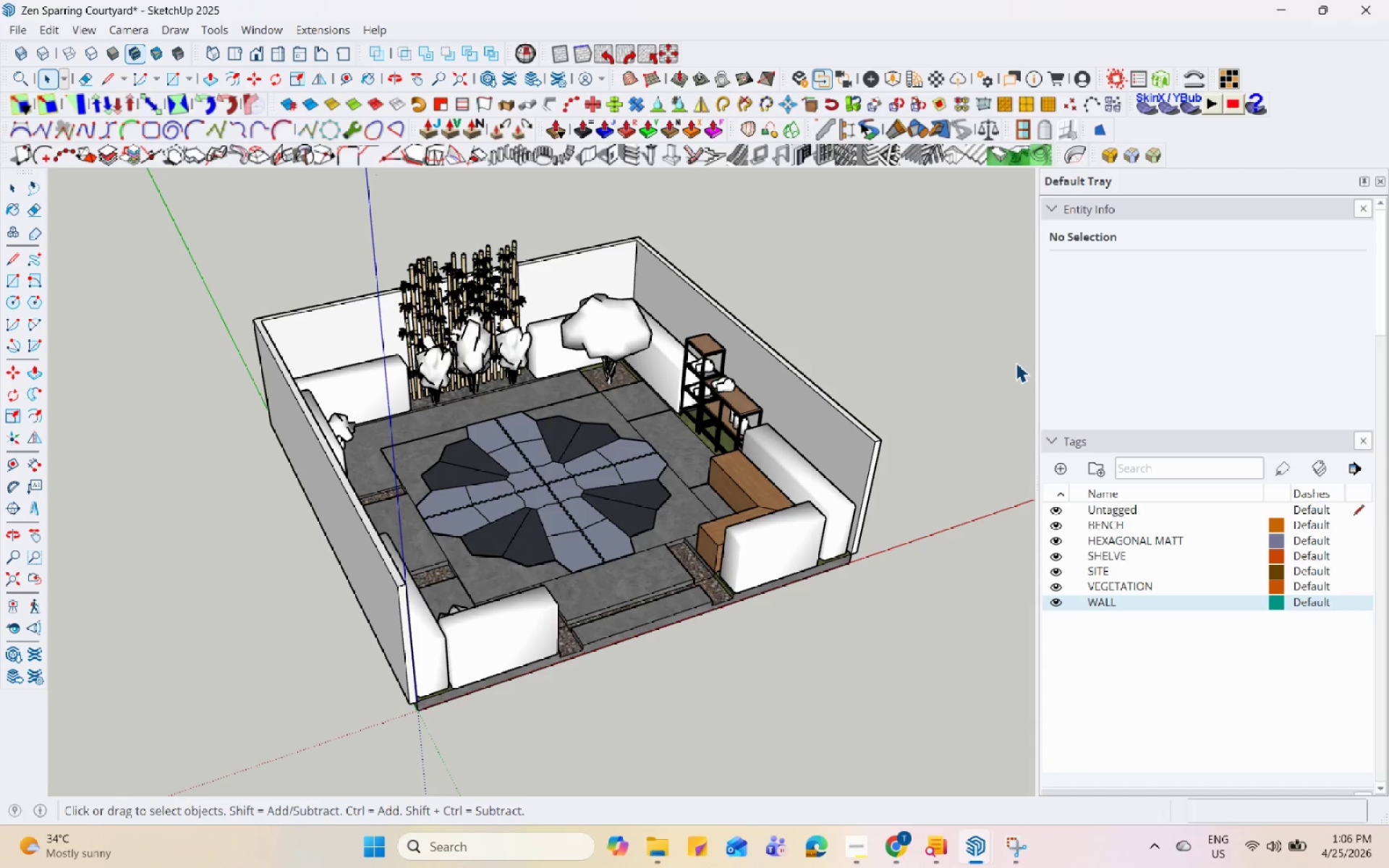 
hold_key(key=Space, duration=1.5)
 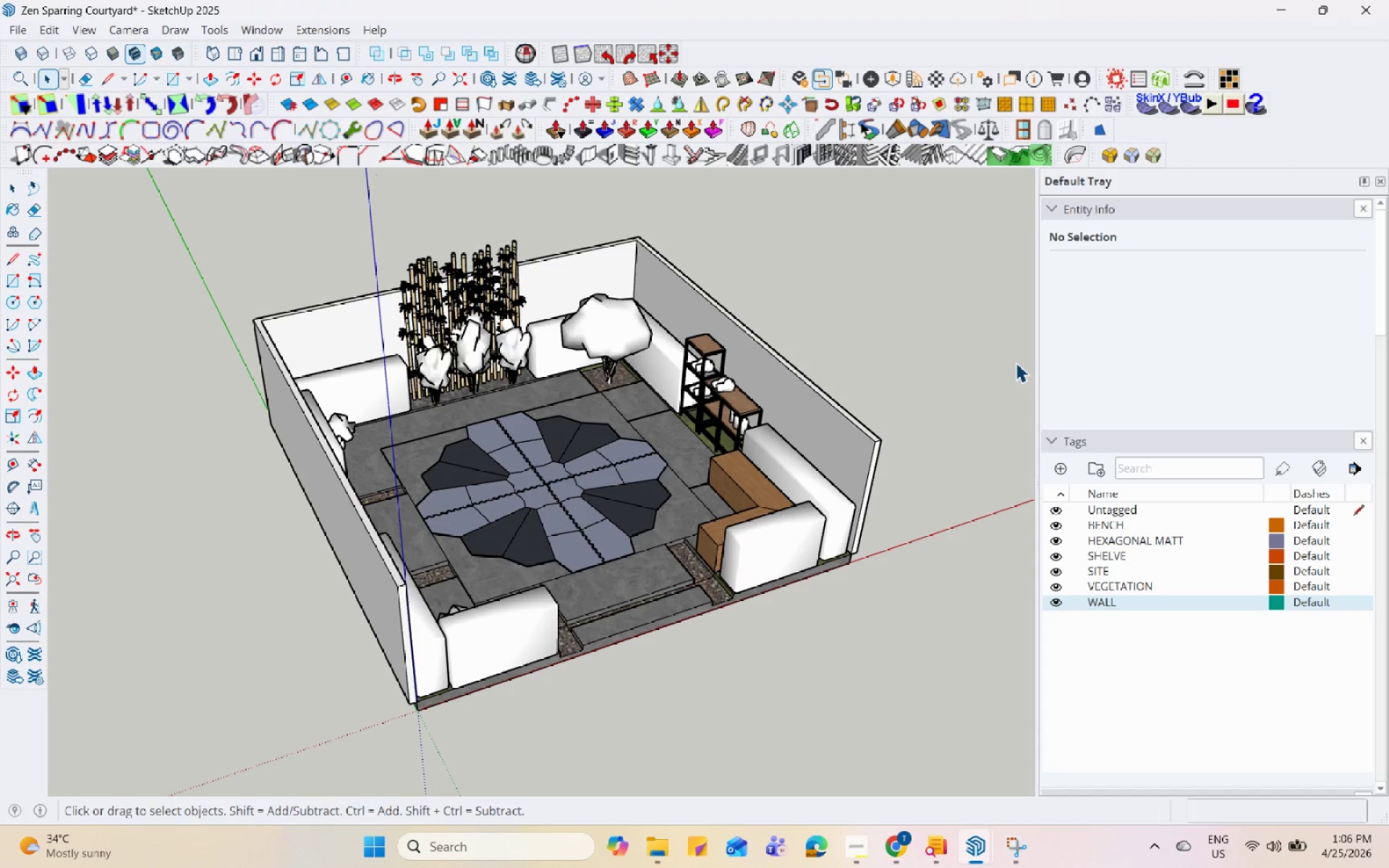 
hold_key(key=Space, duration=1.53)
 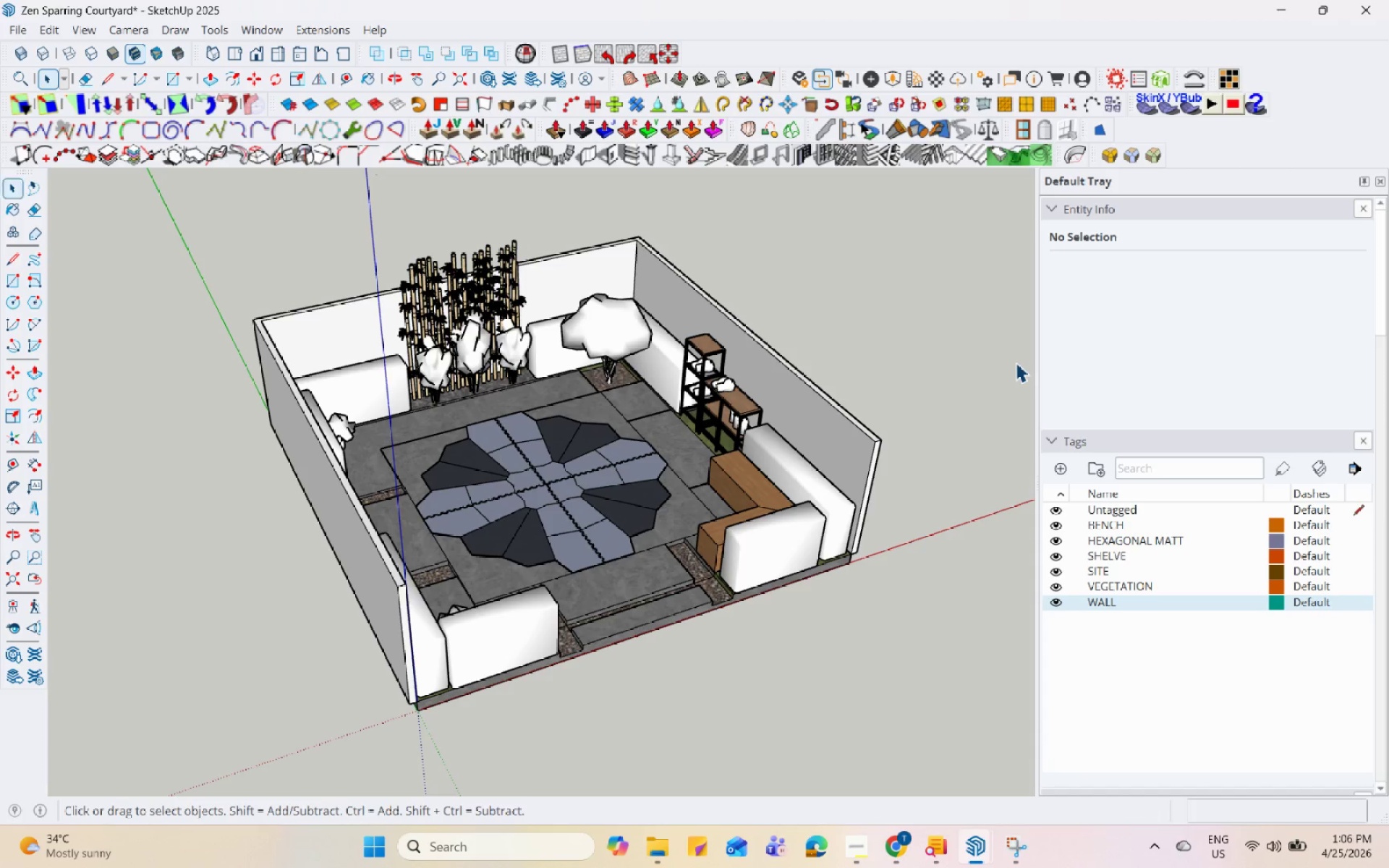 
hold_key(key=Space, duration=1.51)
 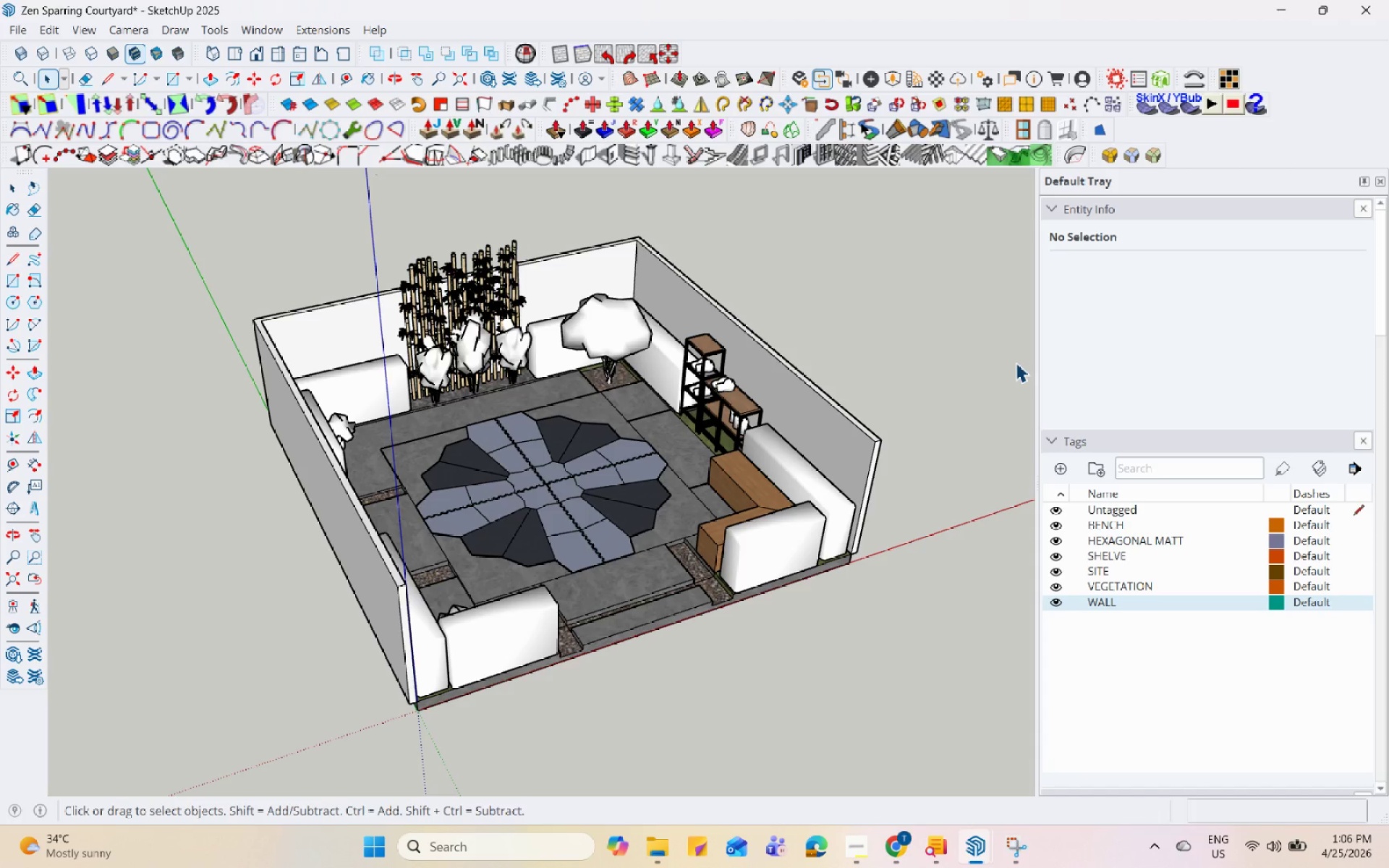 
hold_key(key=Space, duration=1.5)
 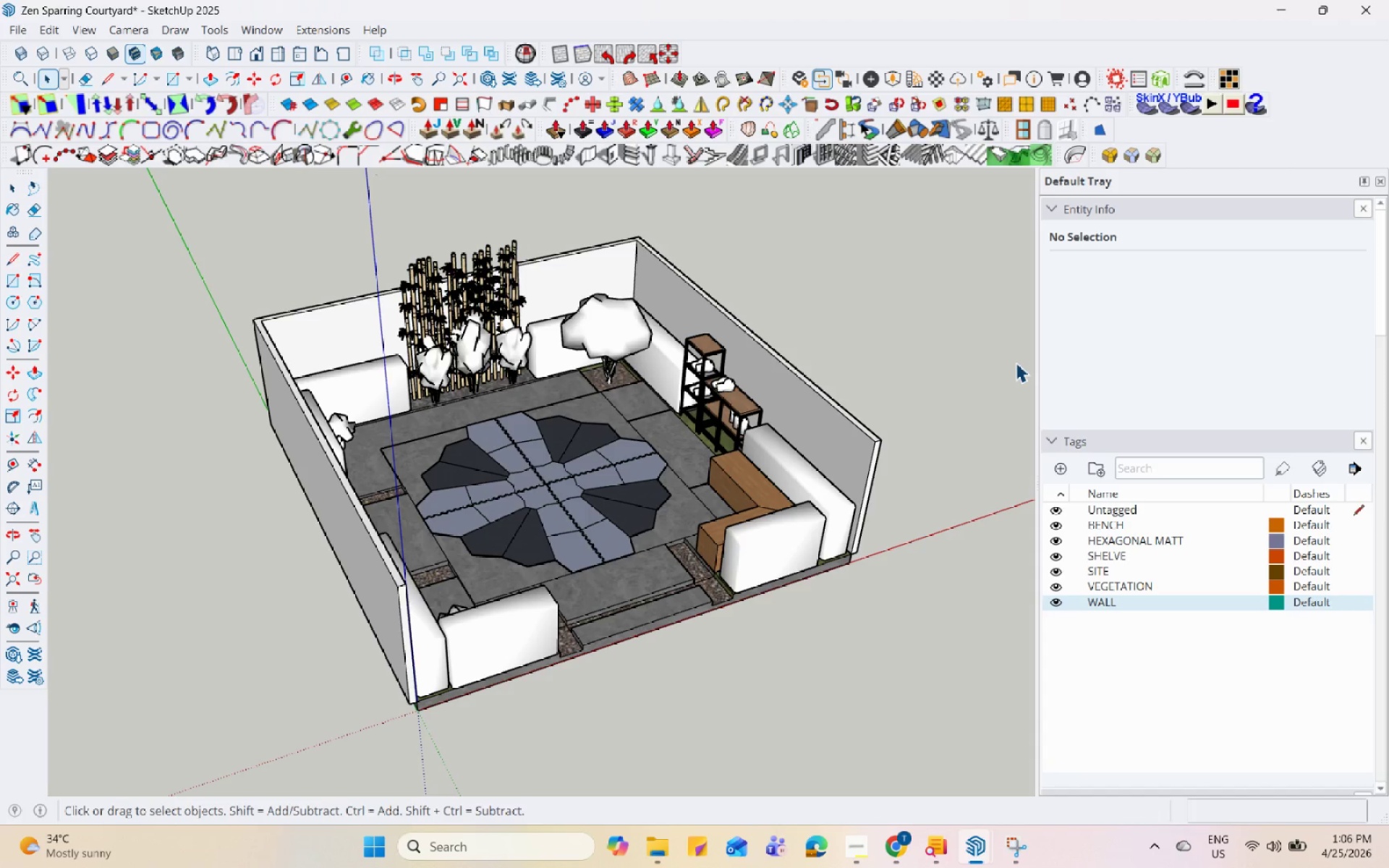 
hold_key(key=Space, duration=1.5)
 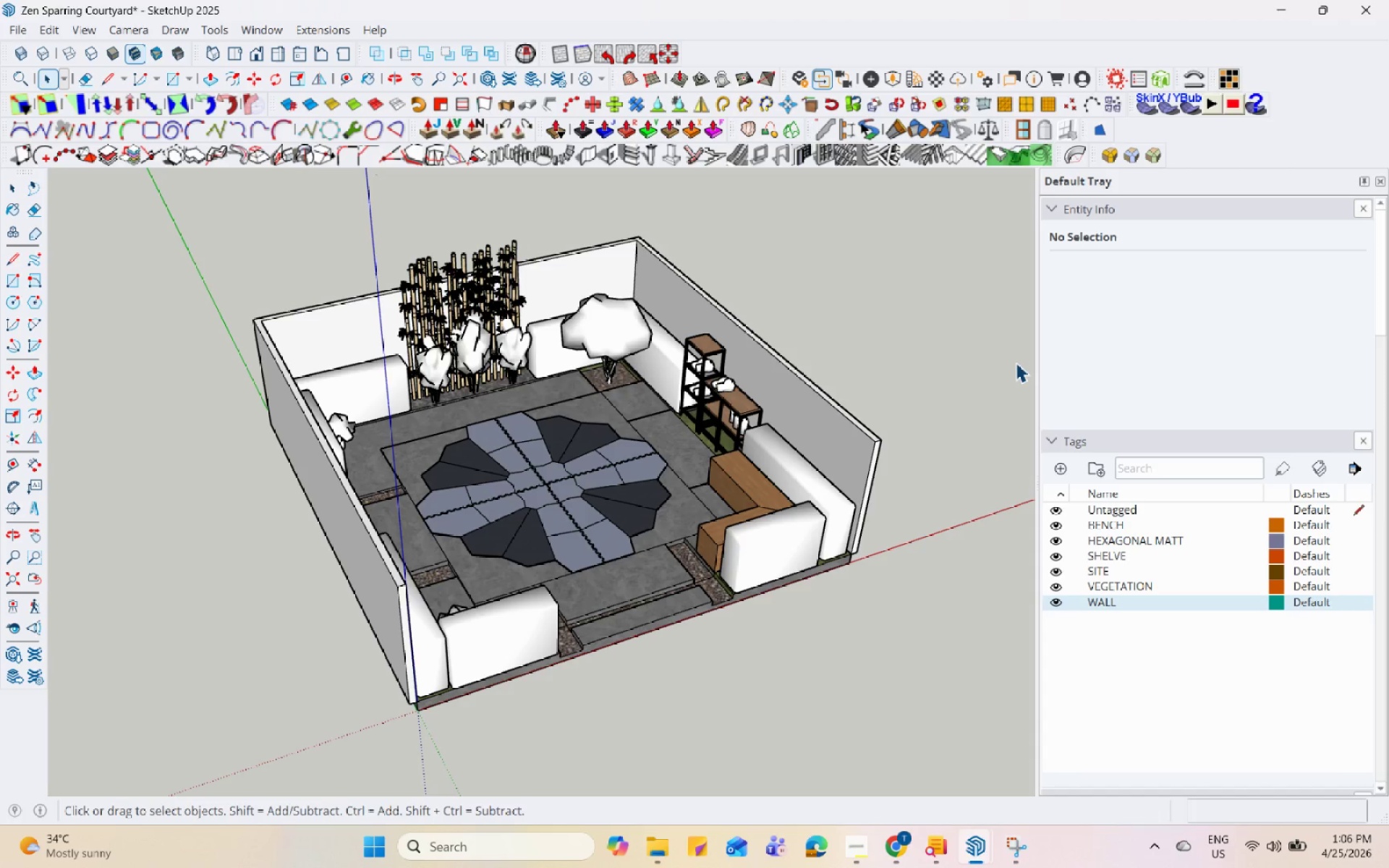 
hold_key(key=Space, duration=1.52)
 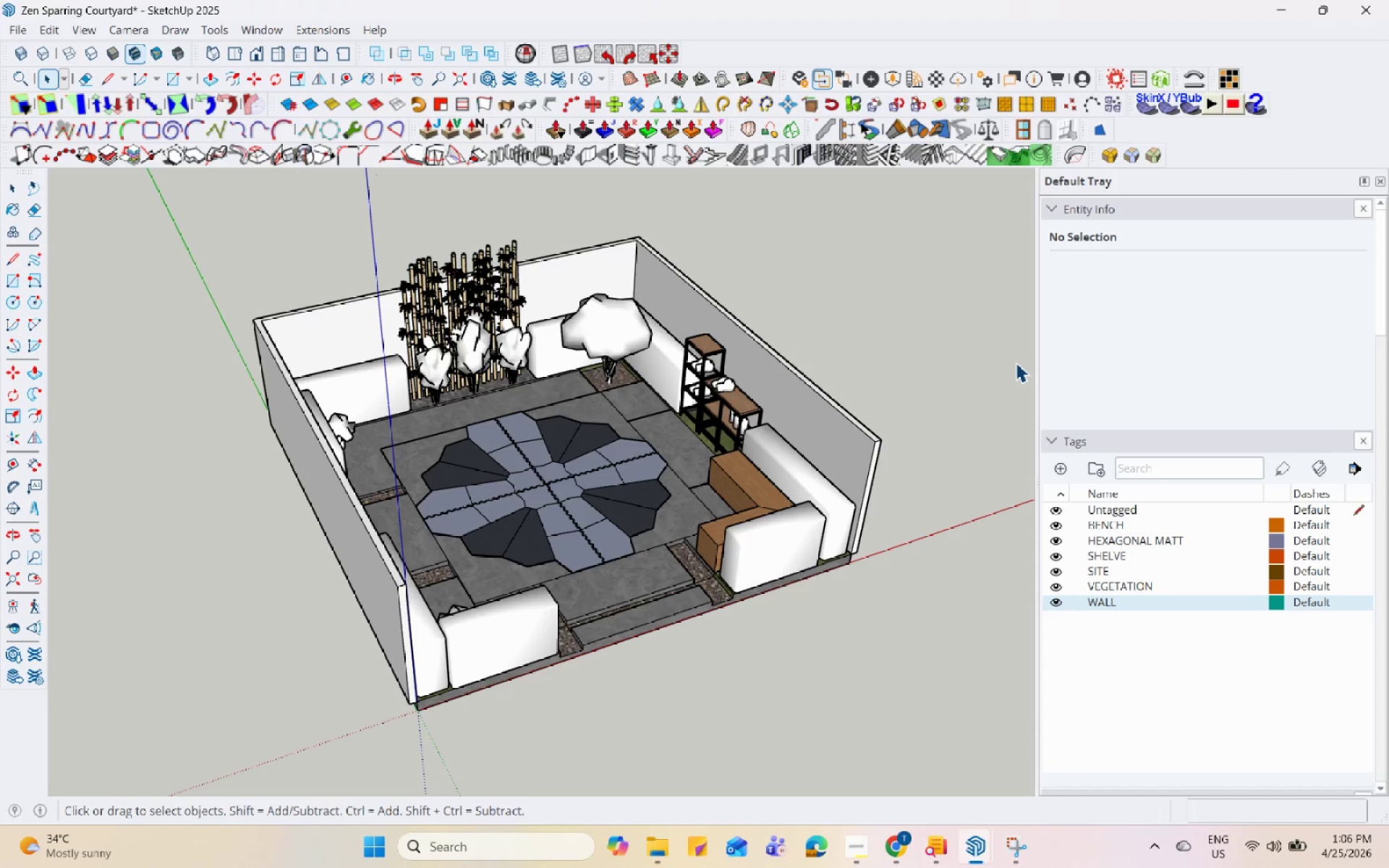 
hold_key(key=Space, duration=1.5)
 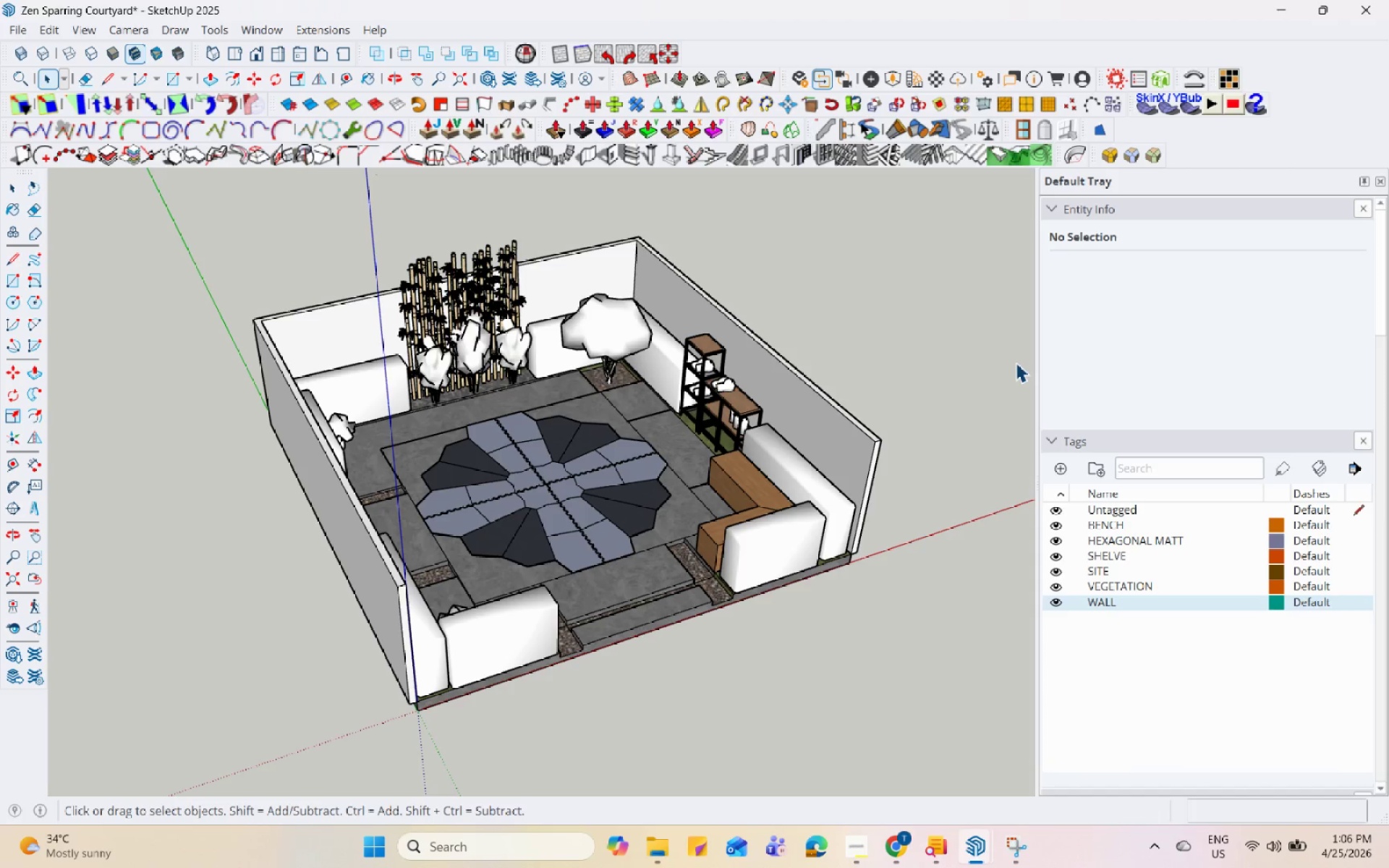 
hold_key(key=Space, duration=1.52)
 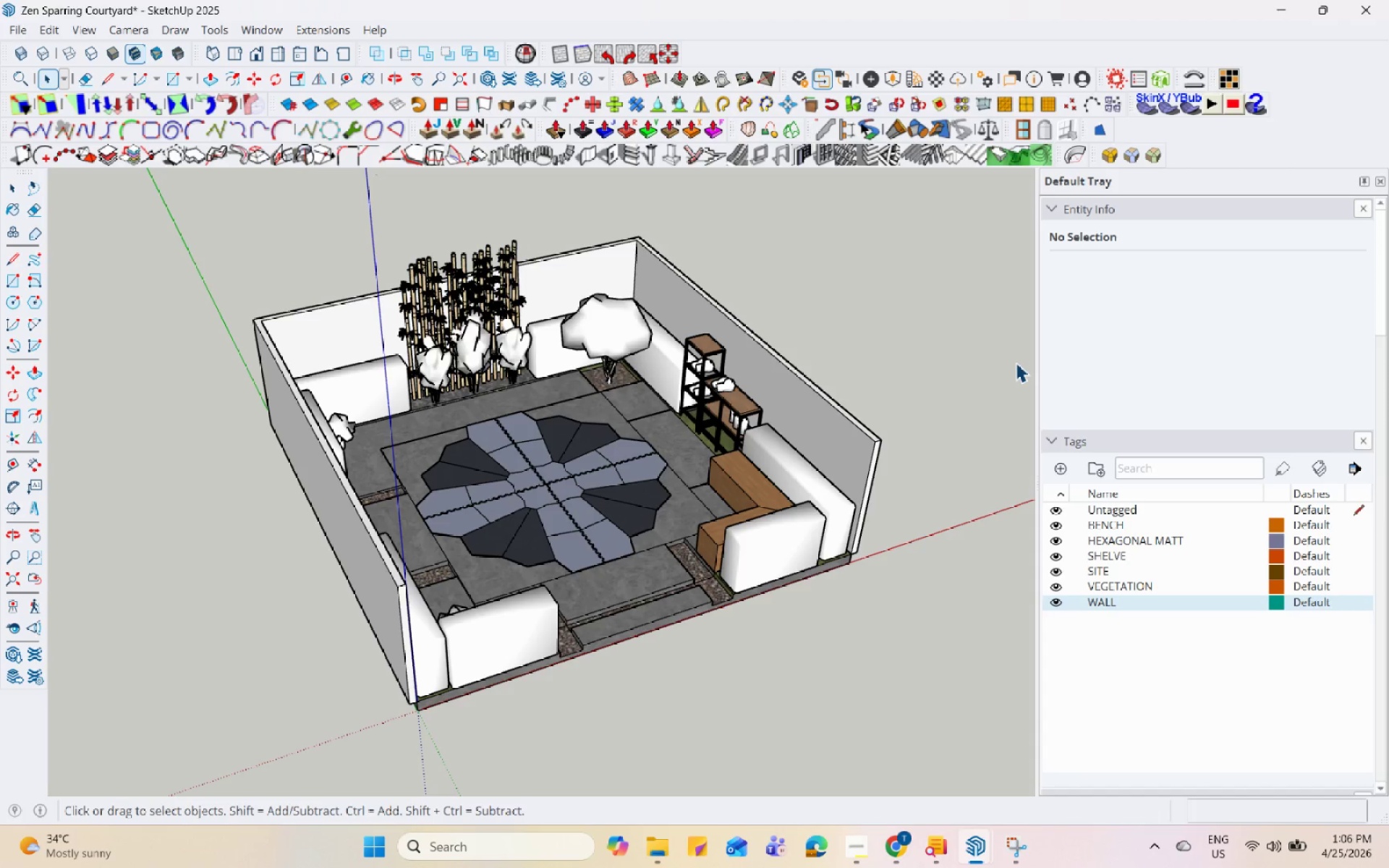 
hold_key(key=Space, duration=1.51)
 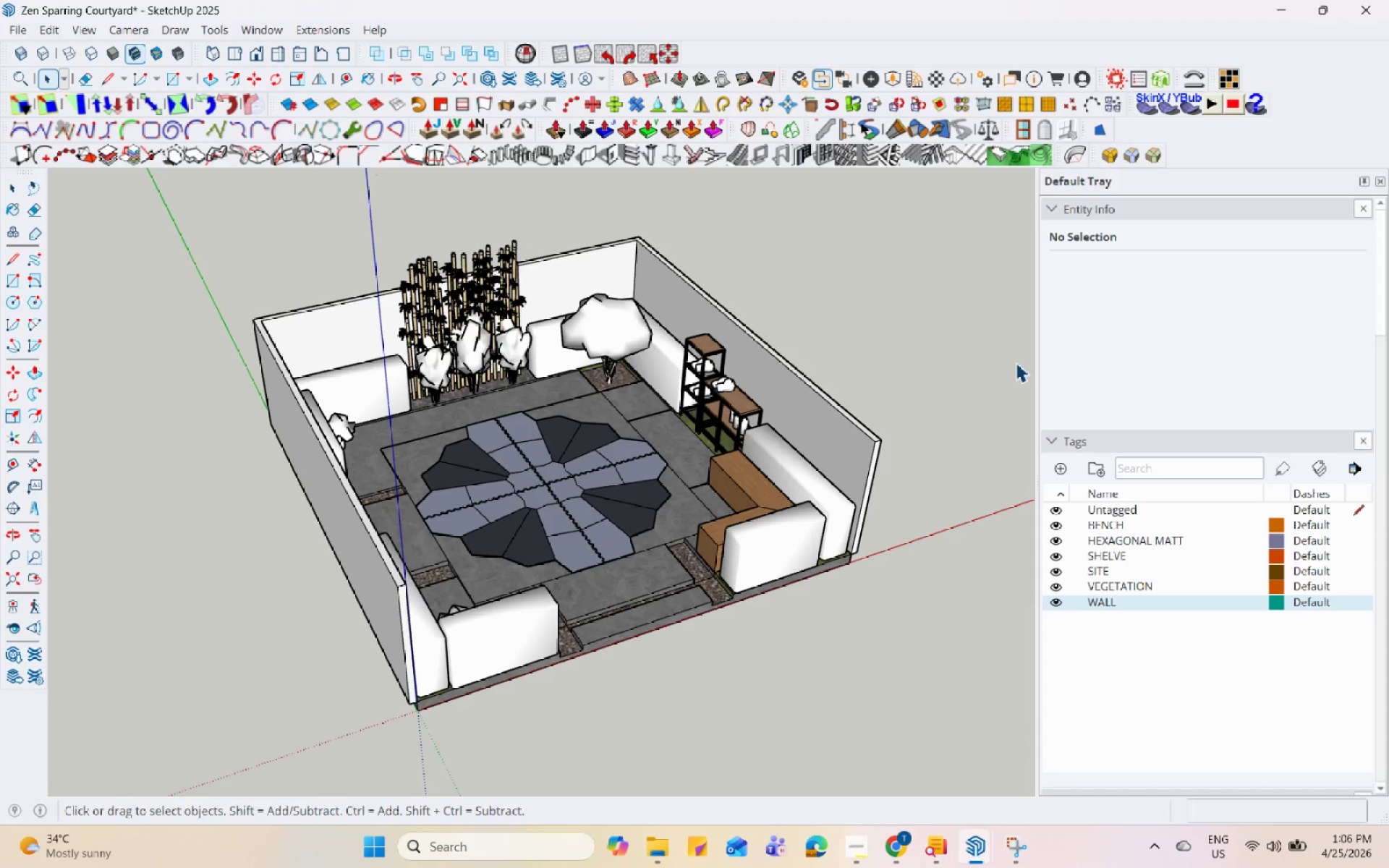 
hold_key(key=Space, duration=1.52)
 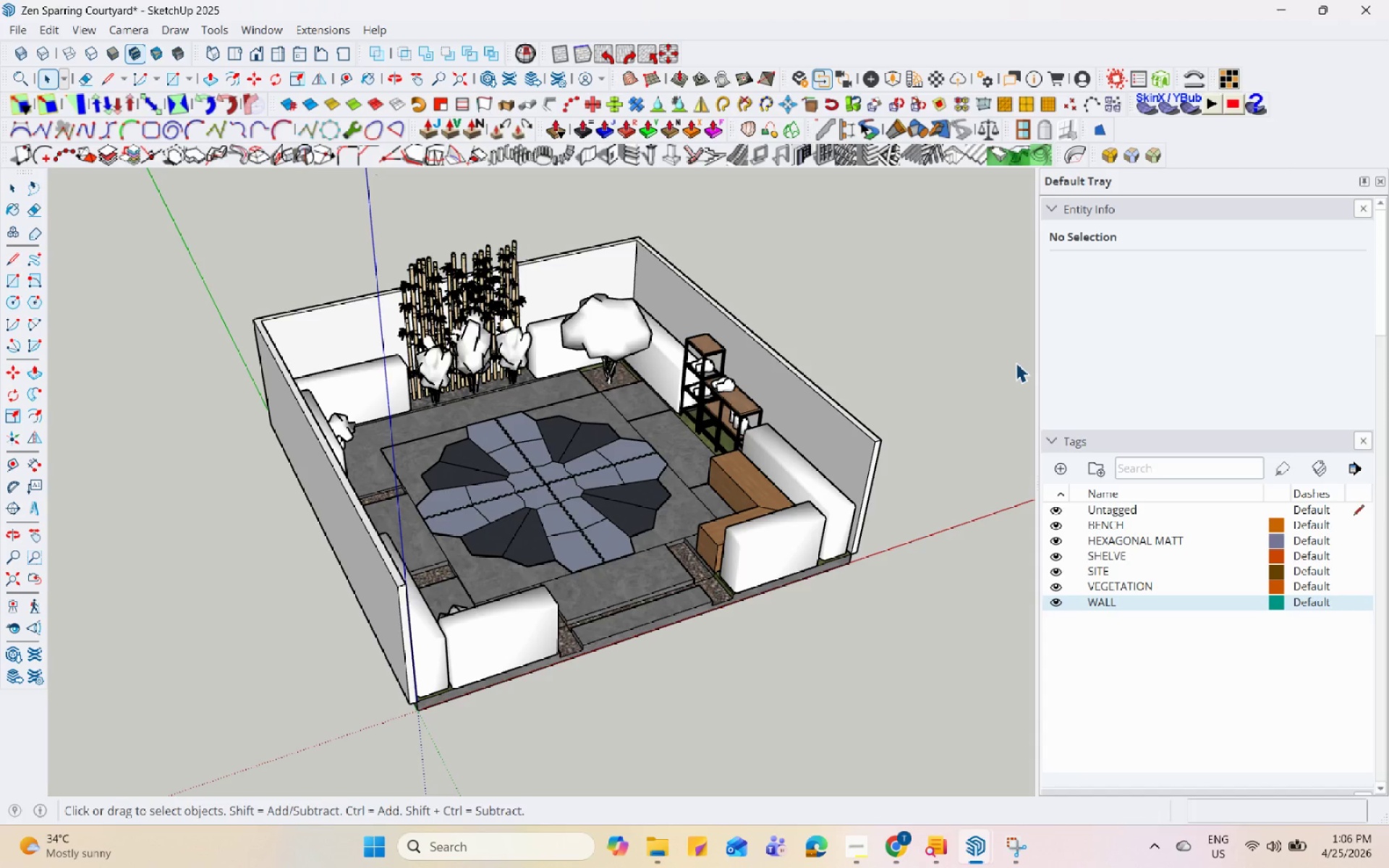 
hold_key(key=Space, duration=1.52)
 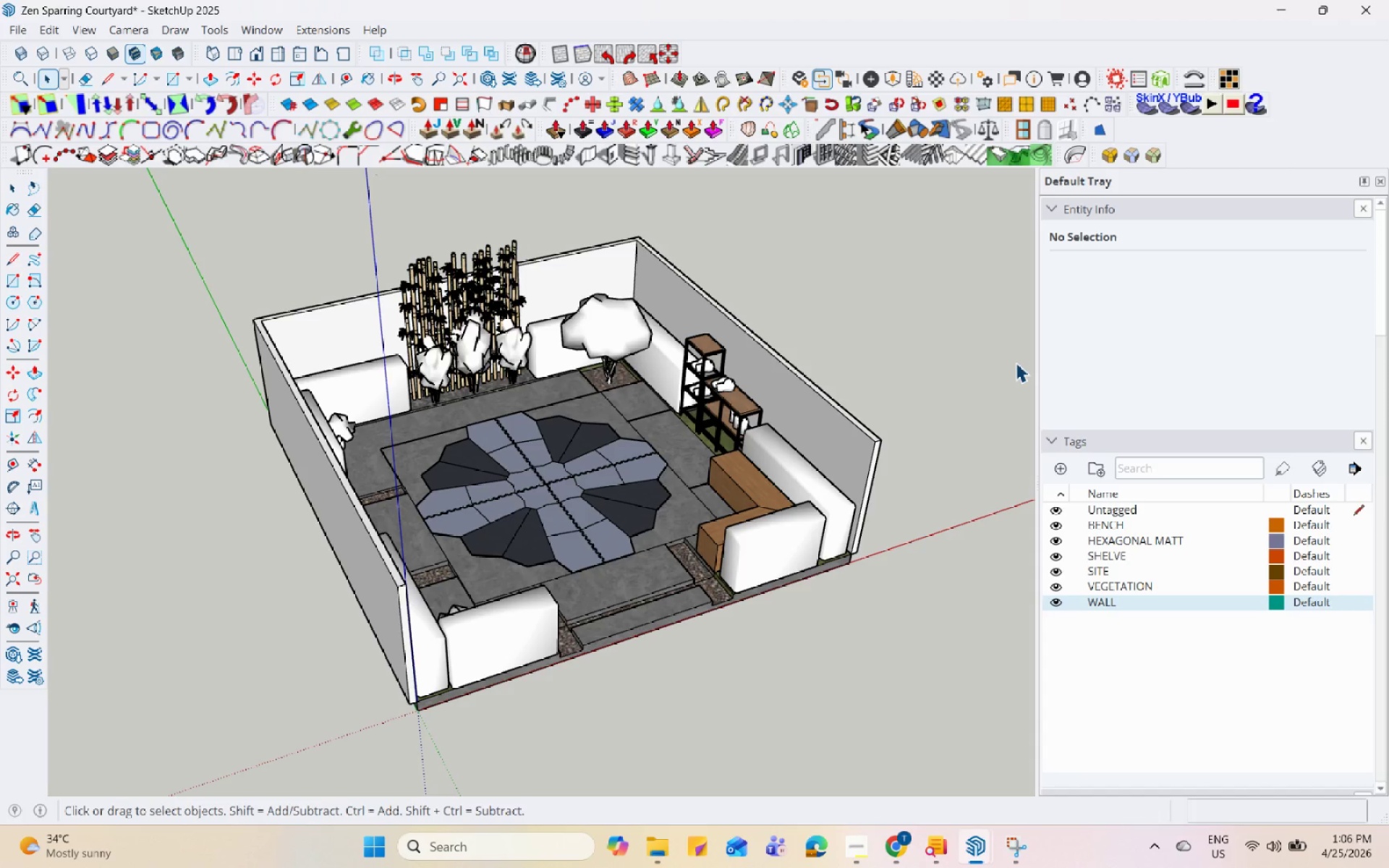 
hold_key(key=Space, duration=1.51)
 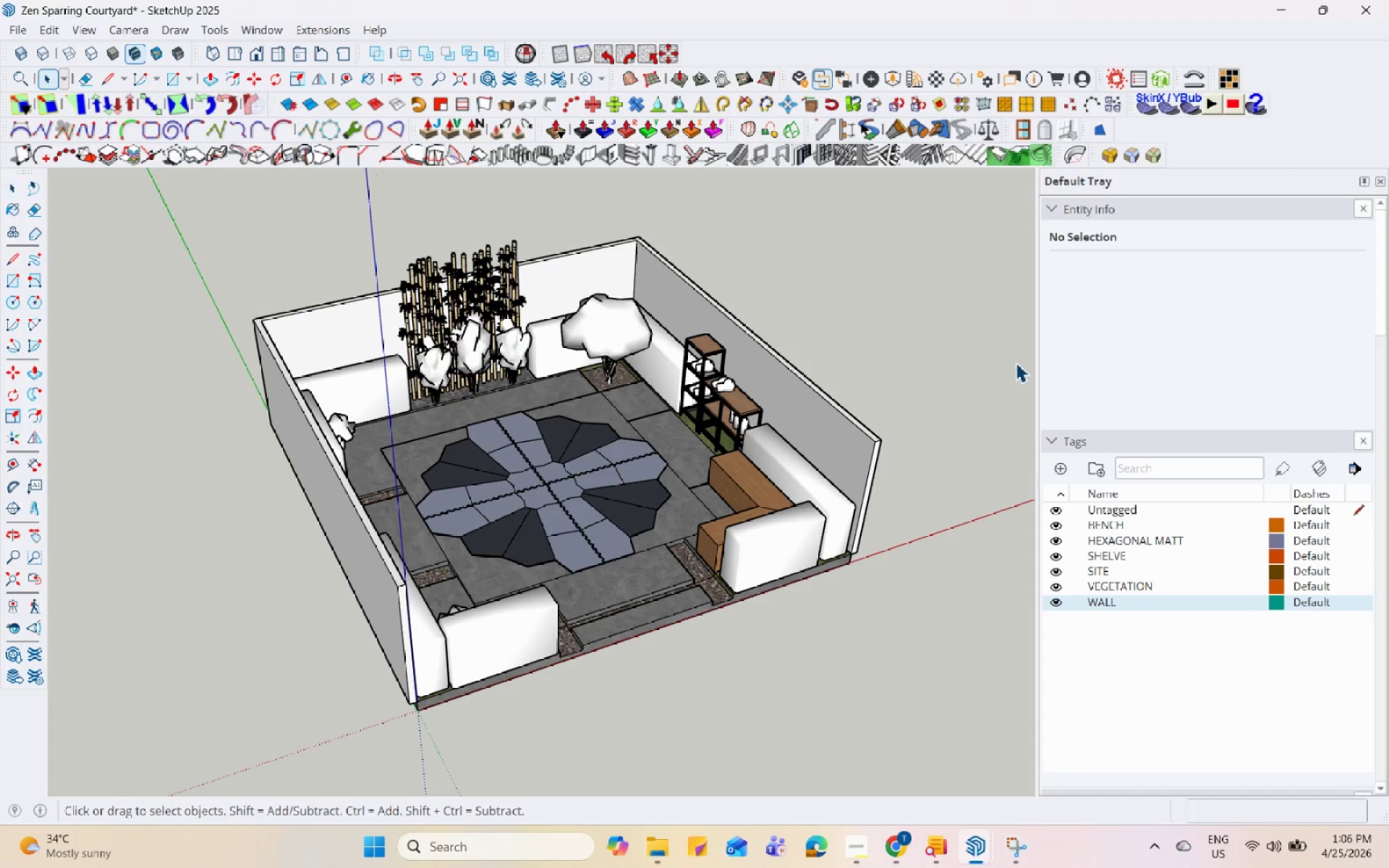 
hold_key(key=Space, duration=1.52)
 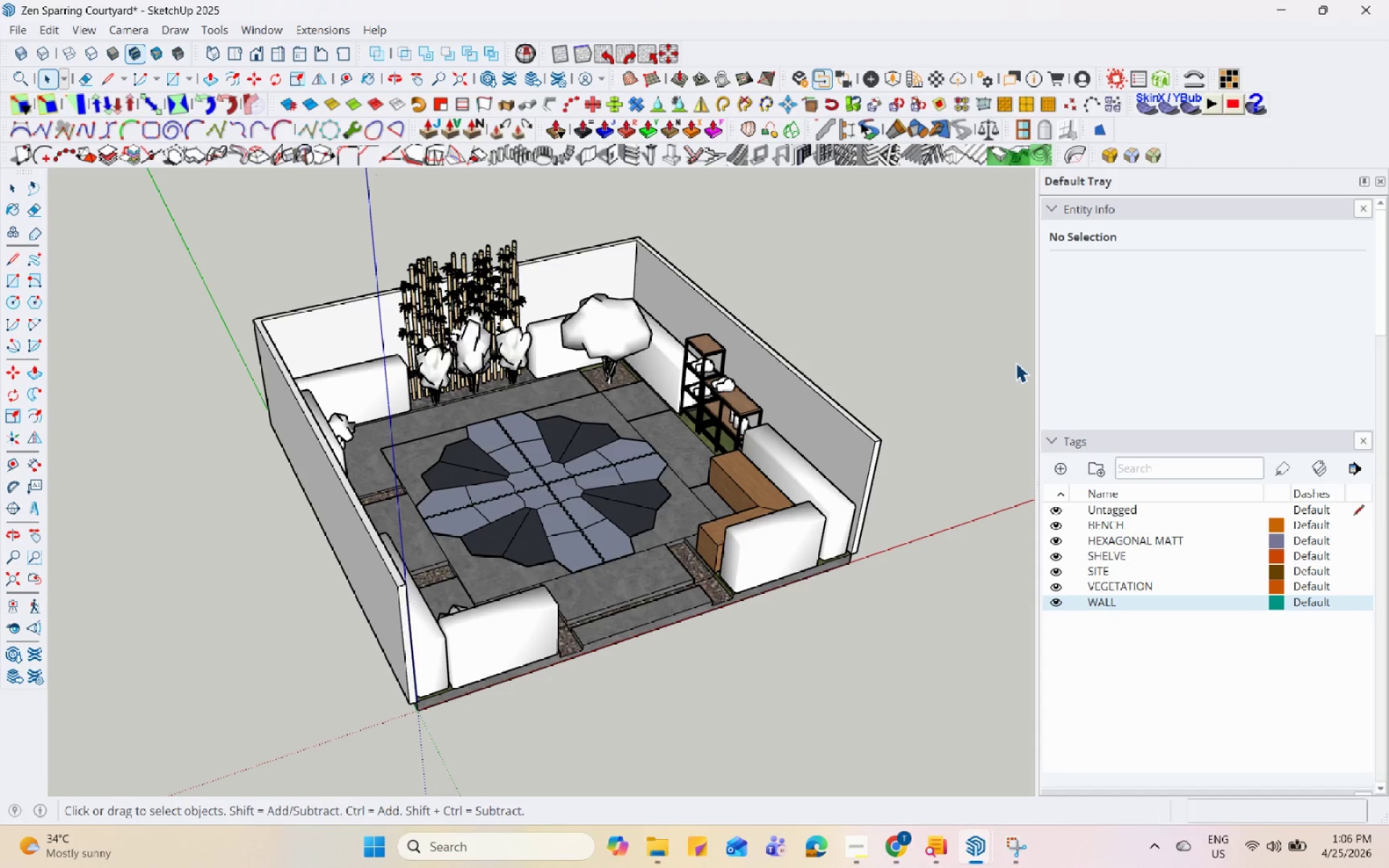 
hold_key(key=Space, duration=1.5)
 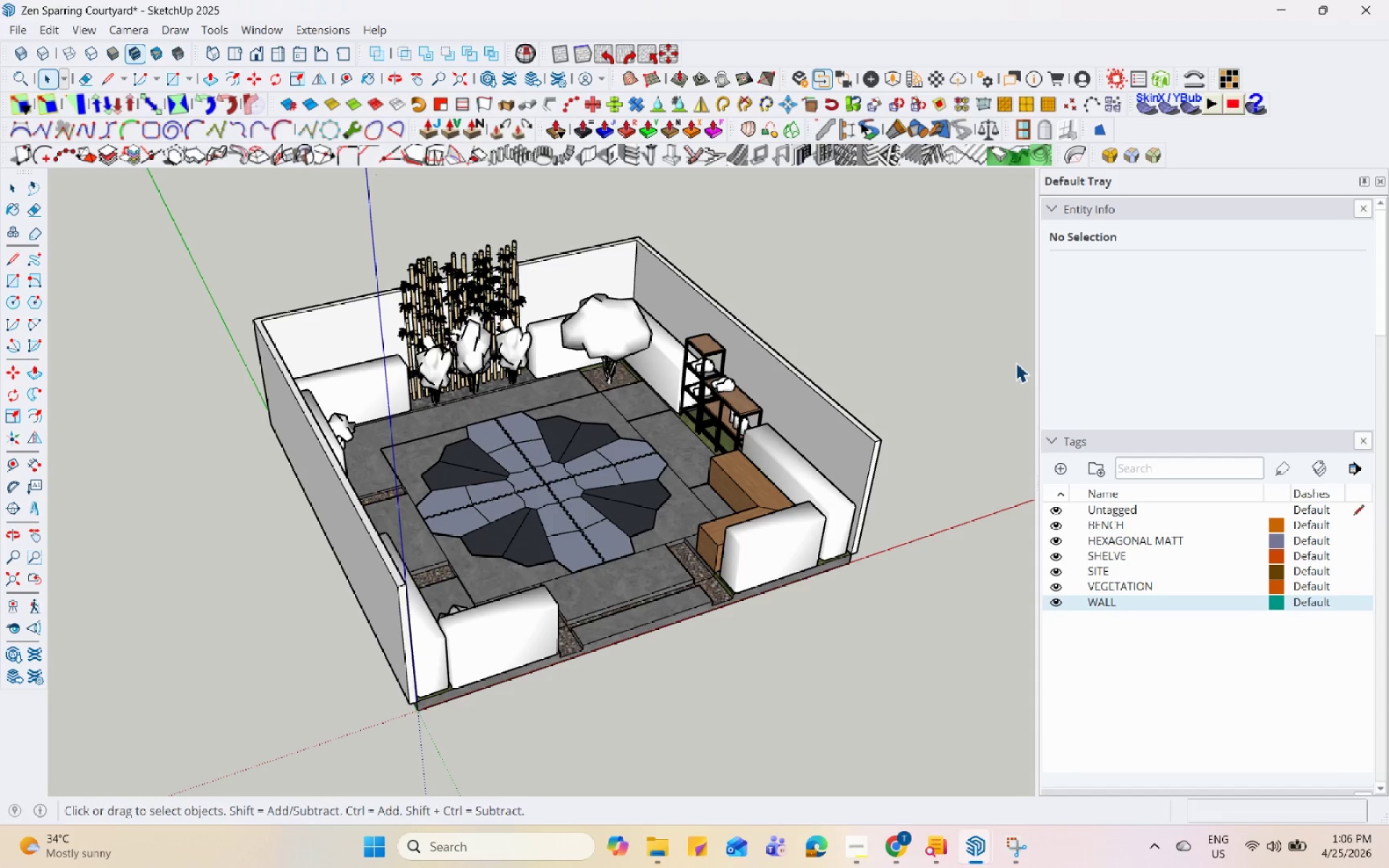 
hold_key(key=Space, duration=1.51)
 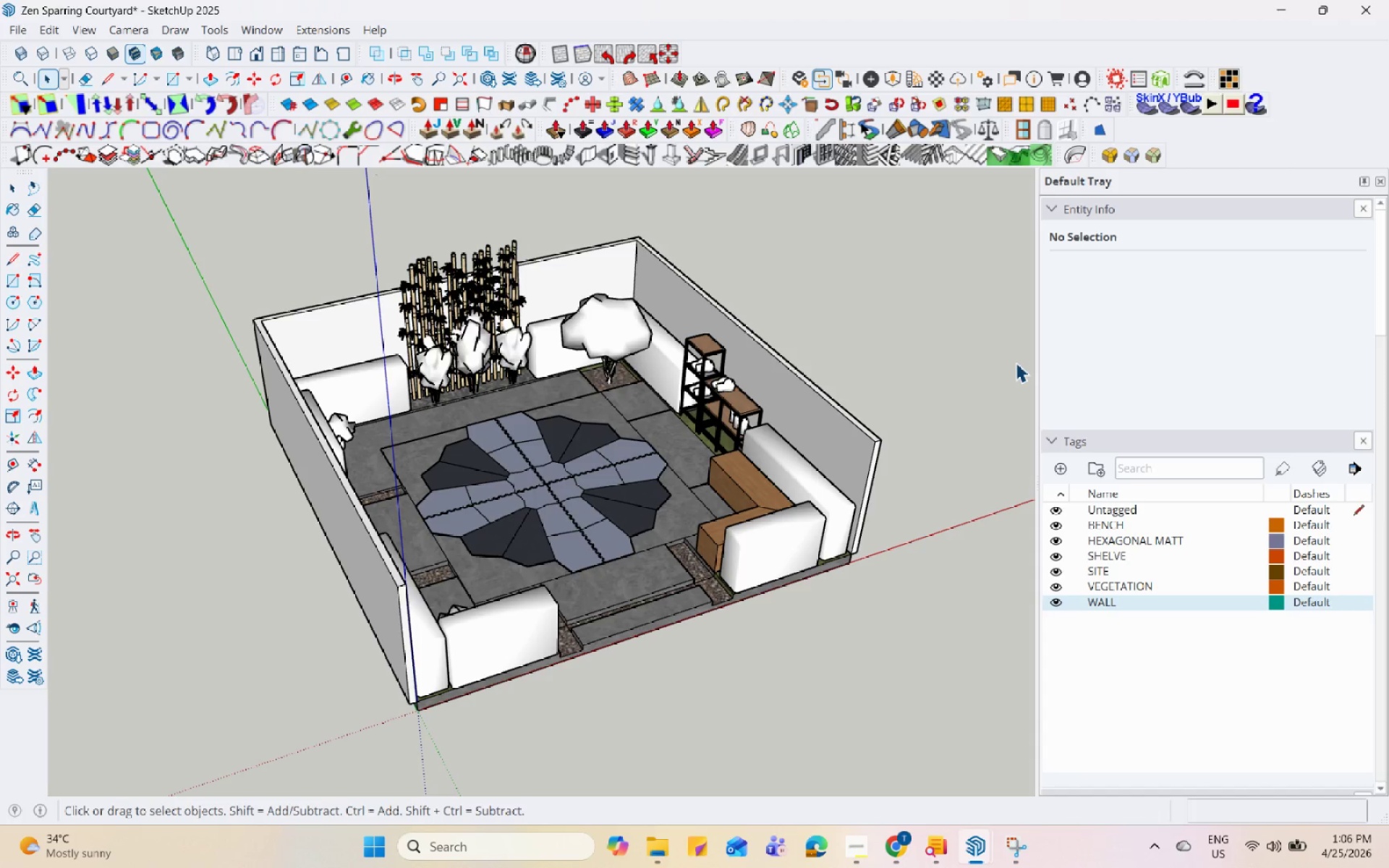 
hold_key(key=Space, duration=1.52)
 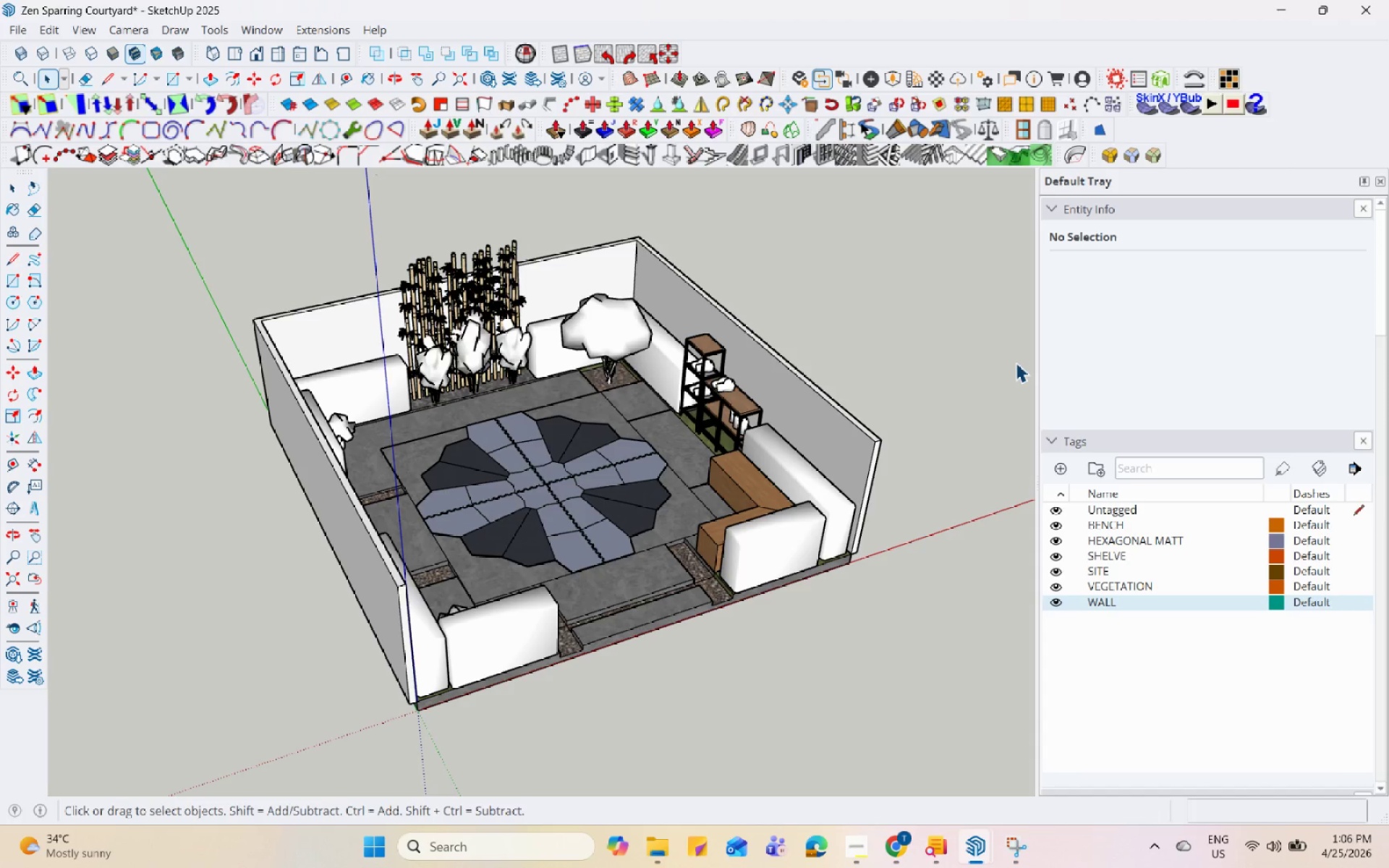 
hold_key(key=Space, duration=1.52)
 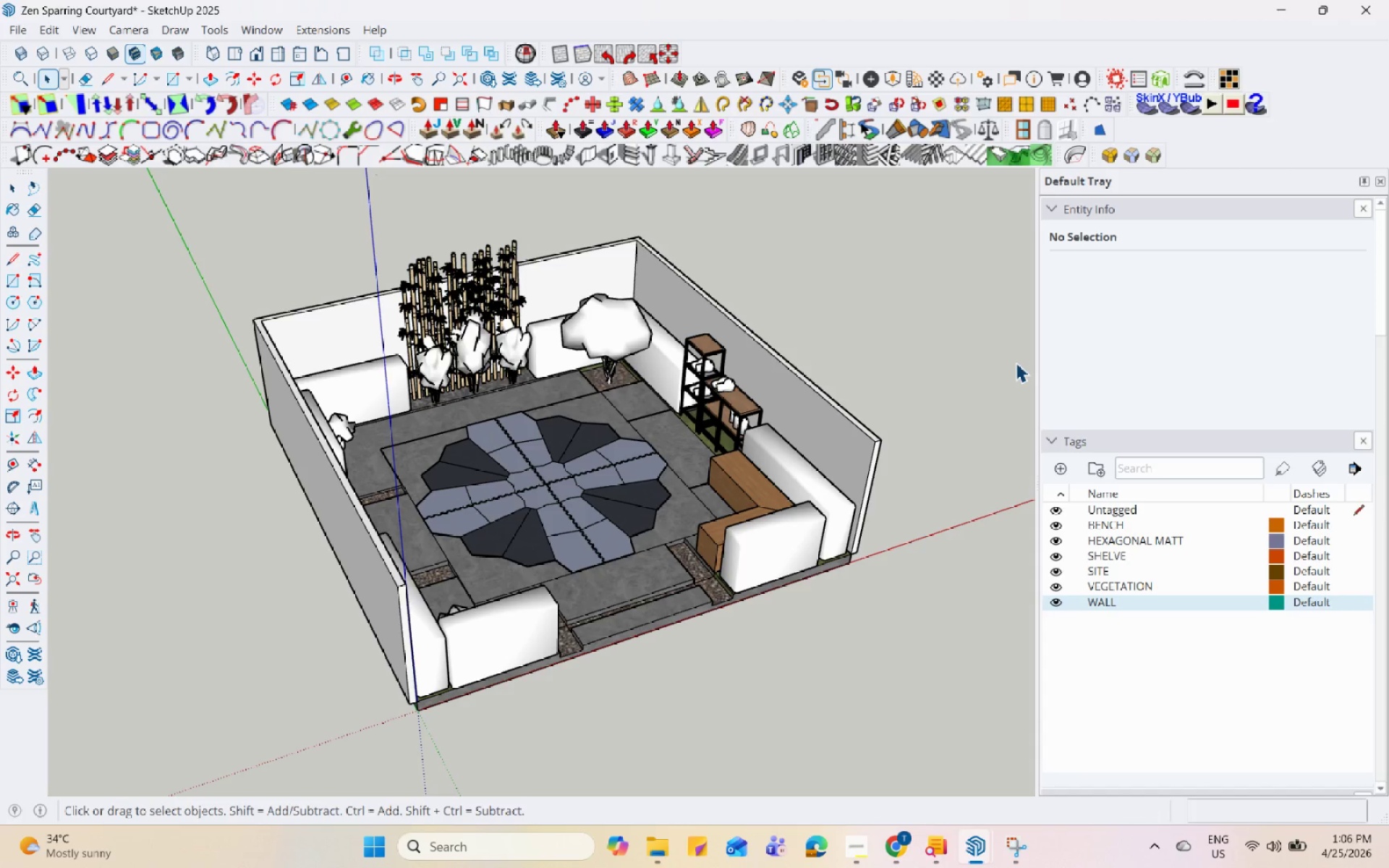 
hold_key(key=Space, duration=1.51)
 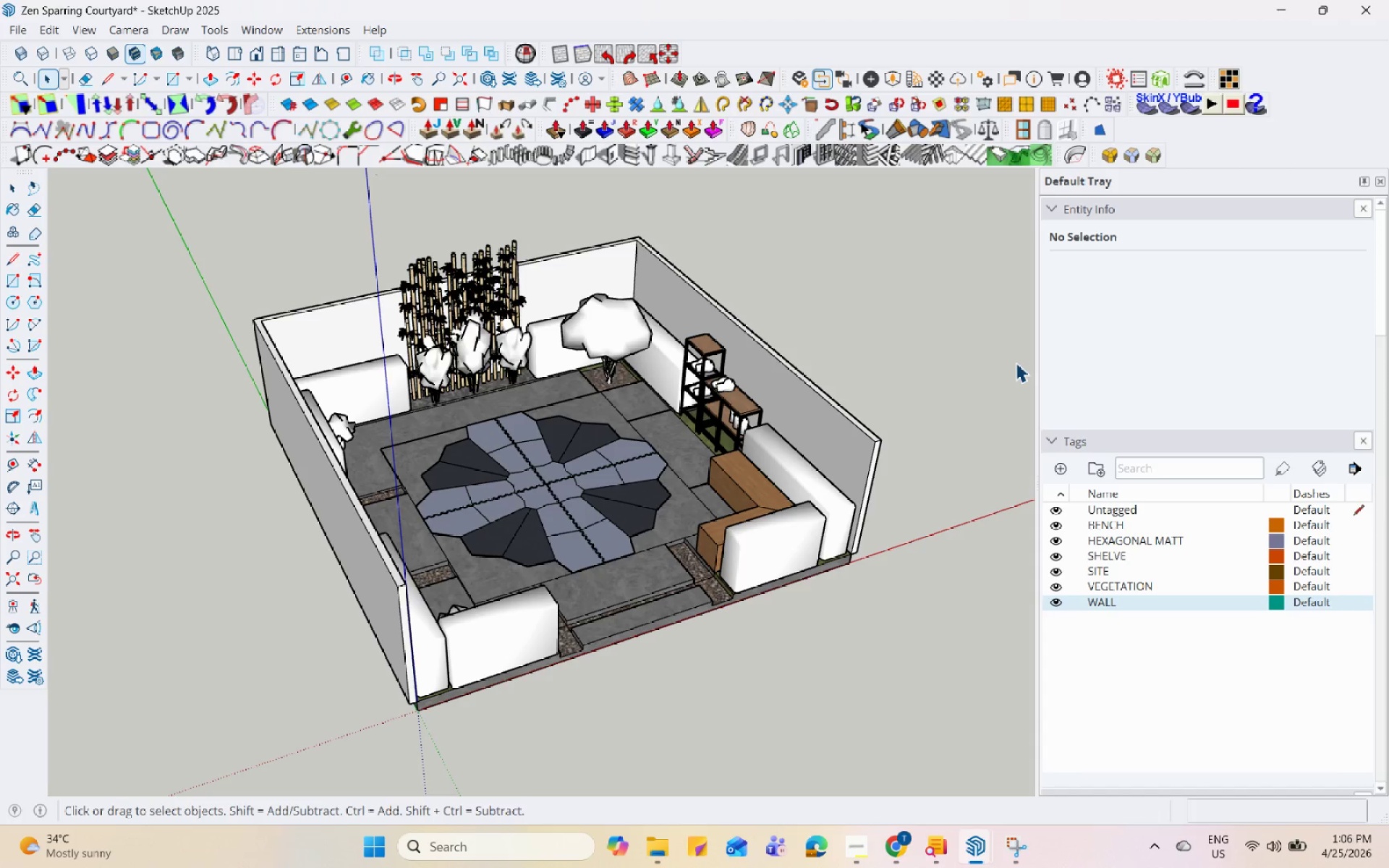 
hold_key(key=Space, duration=1.52)
 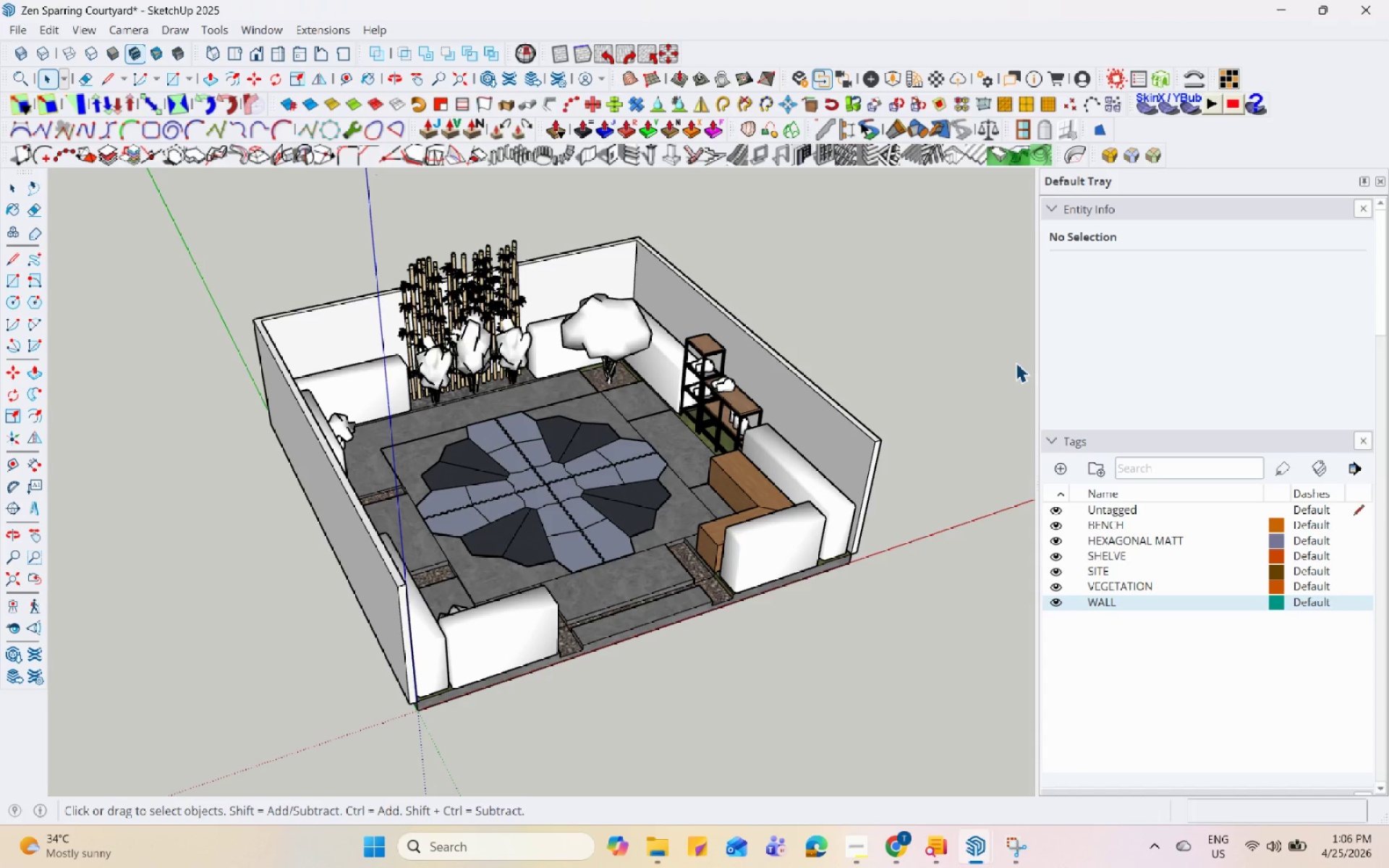 
hold_key(key=Space, duration=1.52)
 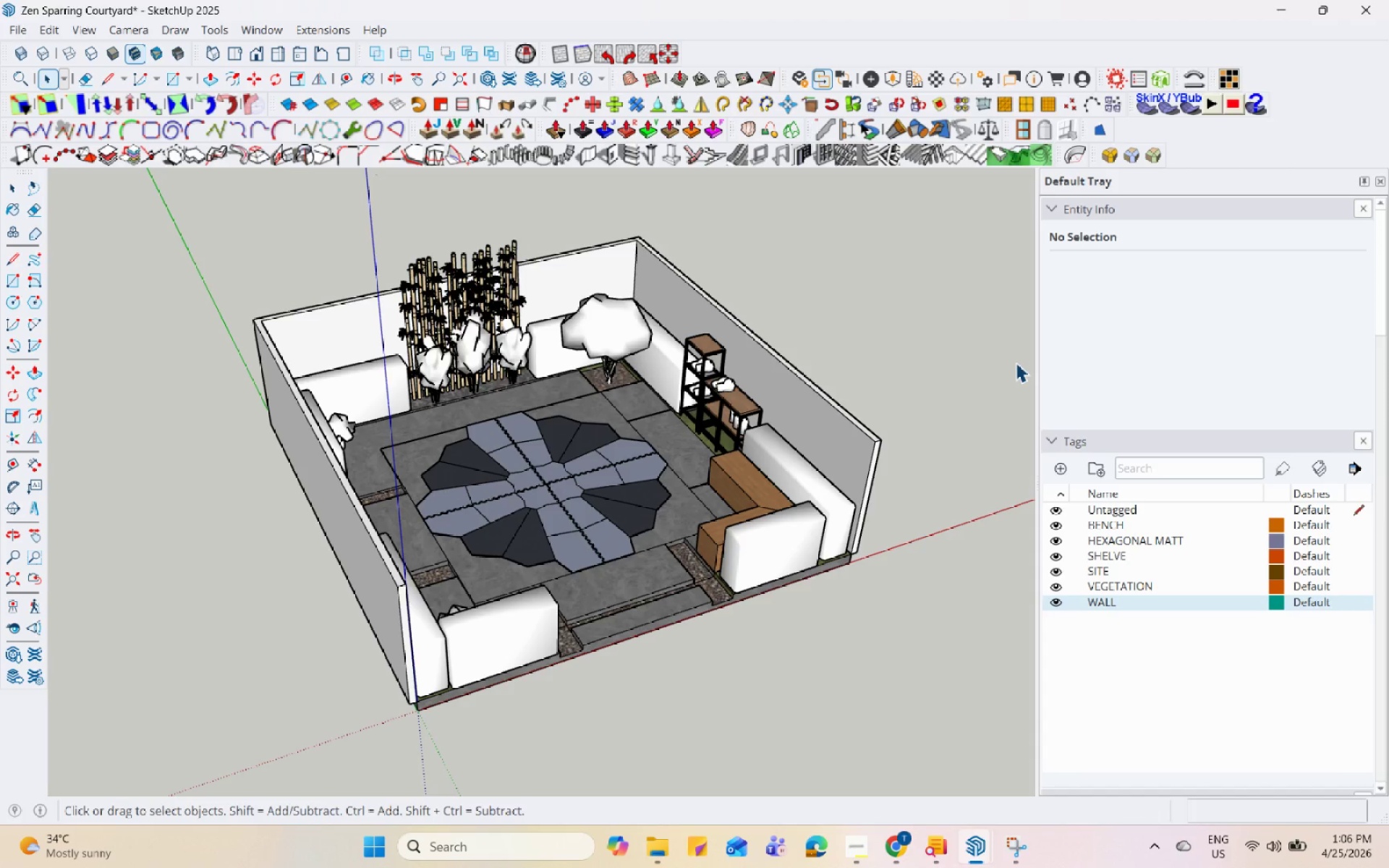 
hold_key(key=Space, duration=1.51)
 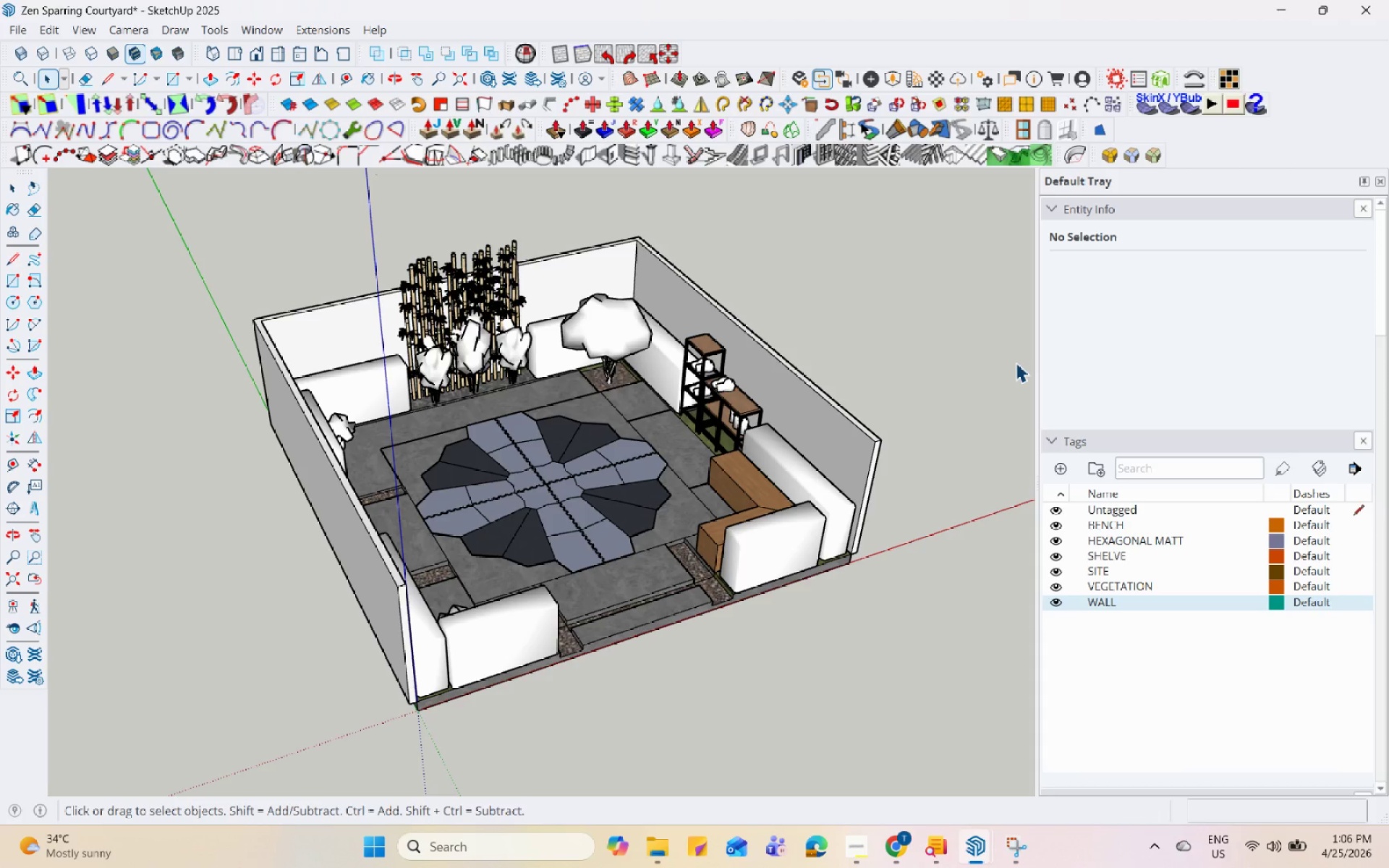 
hold_key(key=Space, duration=1.53)
 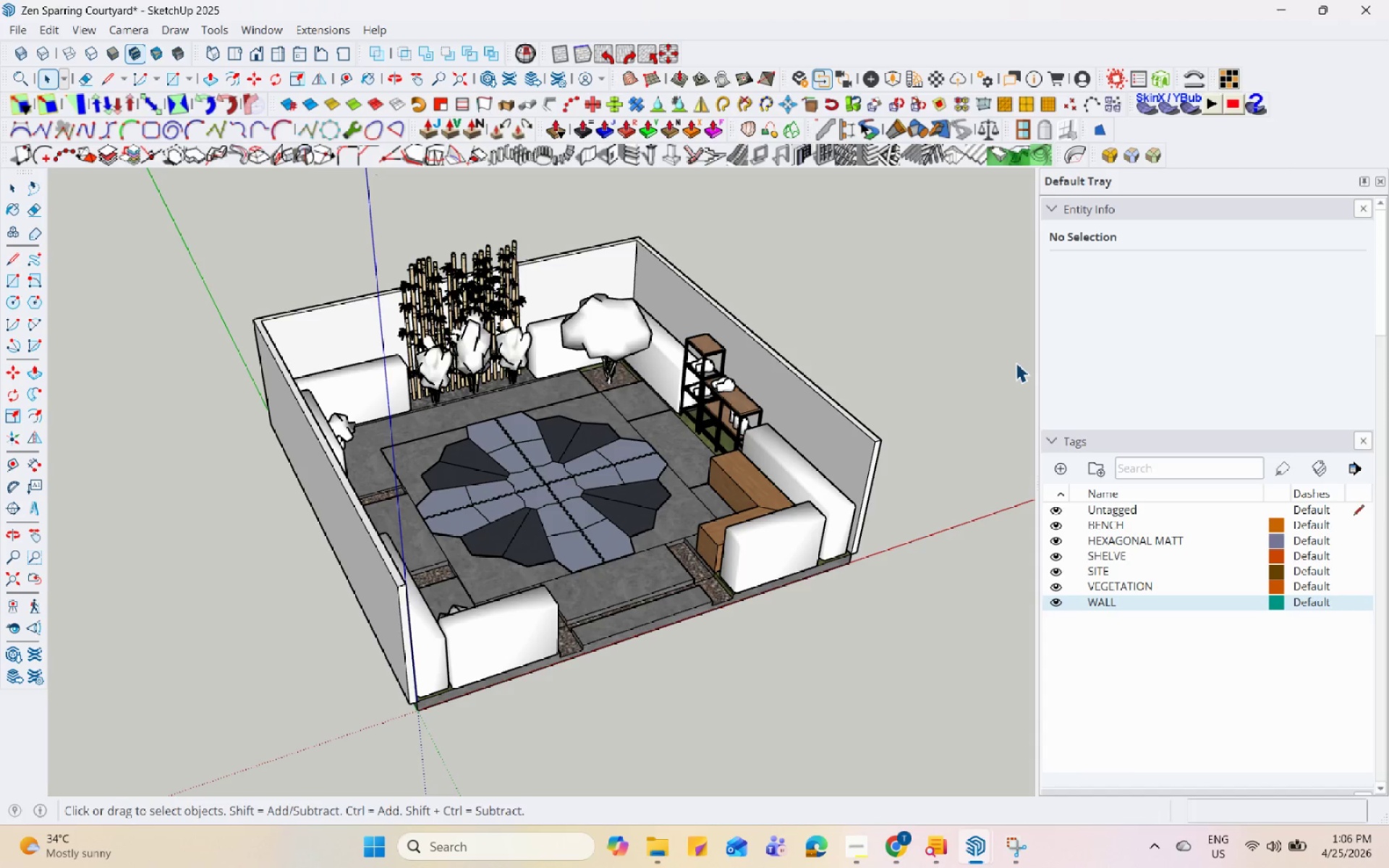 
hold_key(key=Space, duration=1.52)
 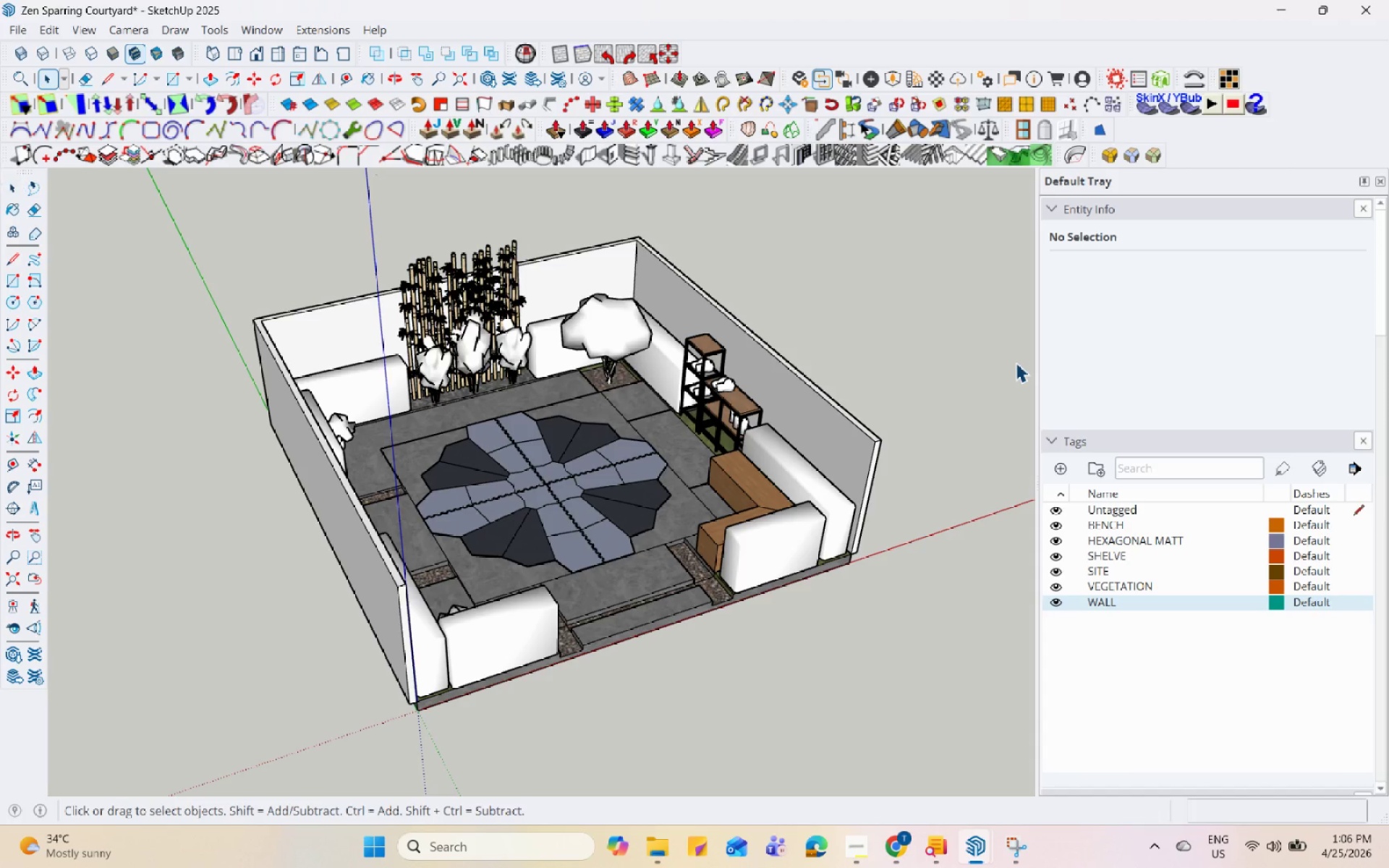 
hold_key(key=Space, duration=1.52)
 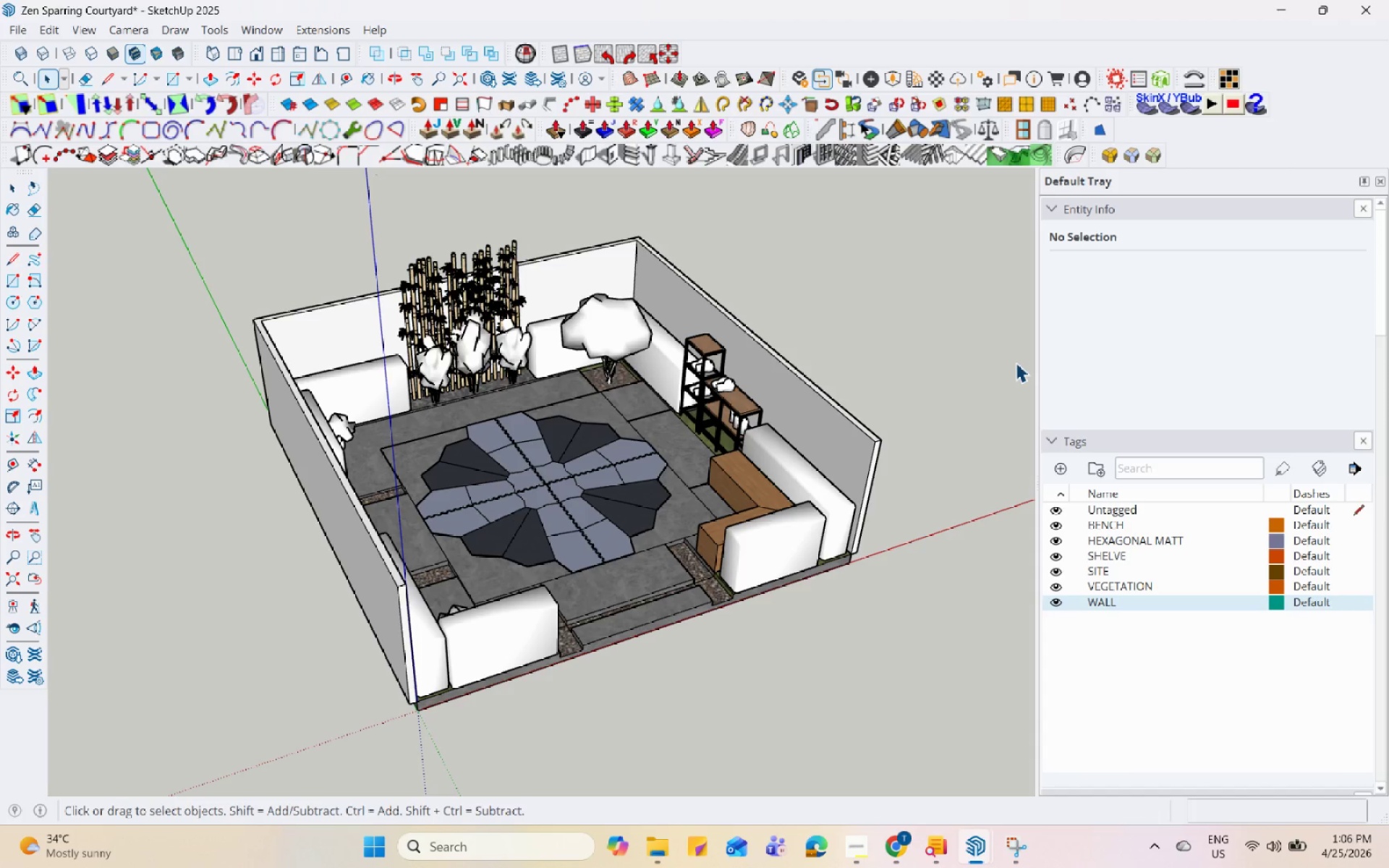 
hold_key(key=Space, duration=1.51)
 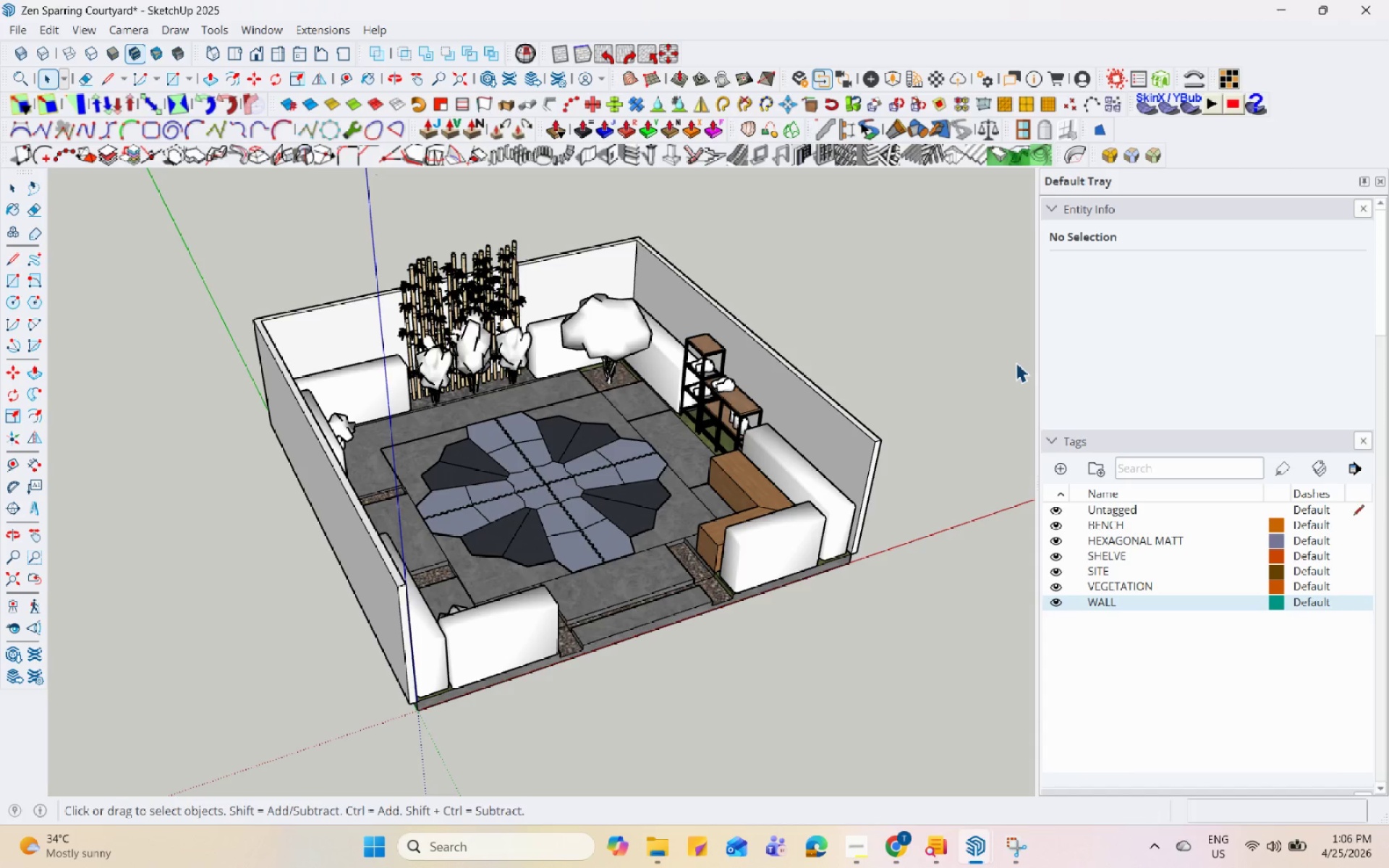 
hold_key(key=Space, duration=1.53)
 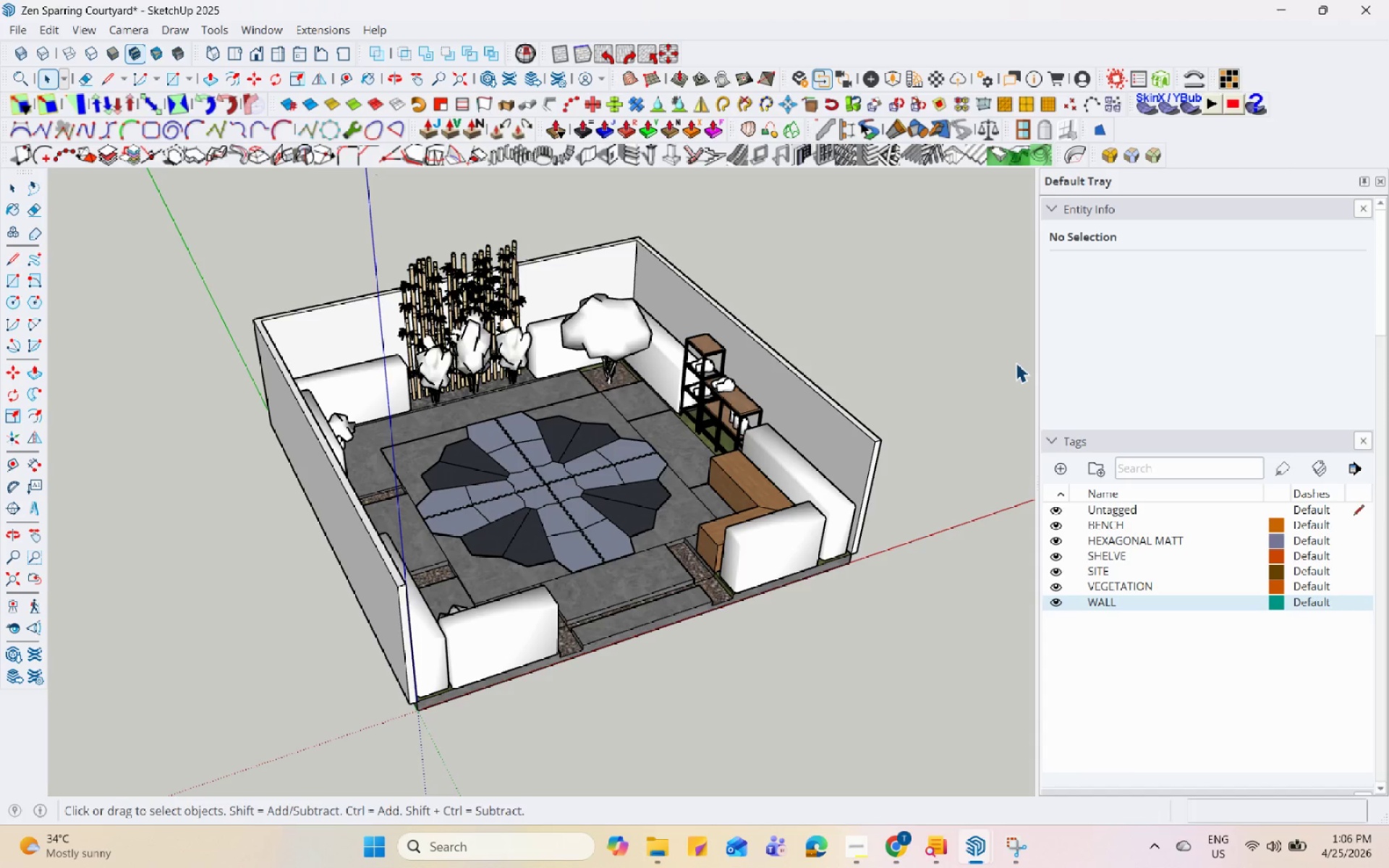 
hold_key(key=Space, duration=1.51)
 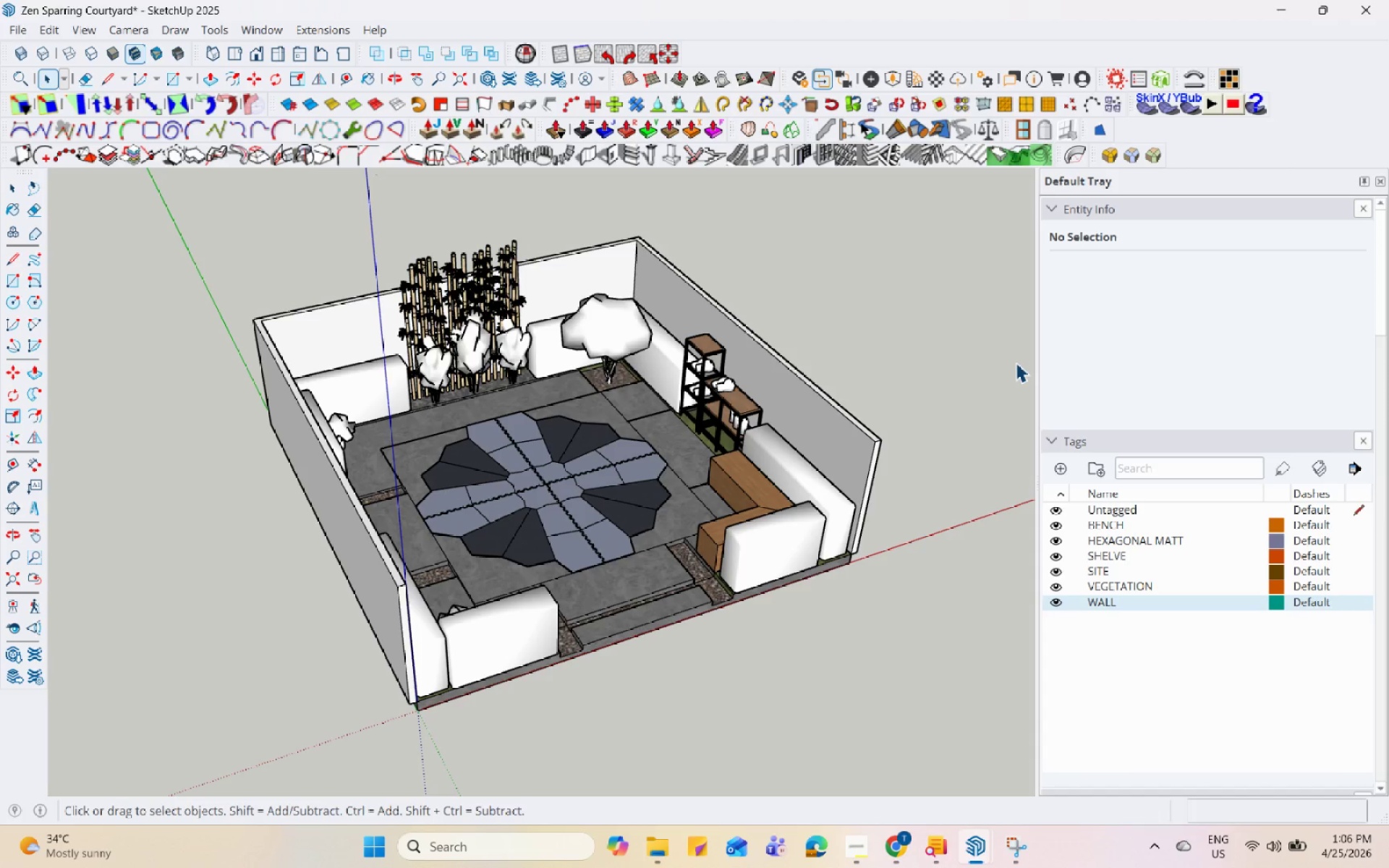 
hold_key(key=Space, duration=1.5)
 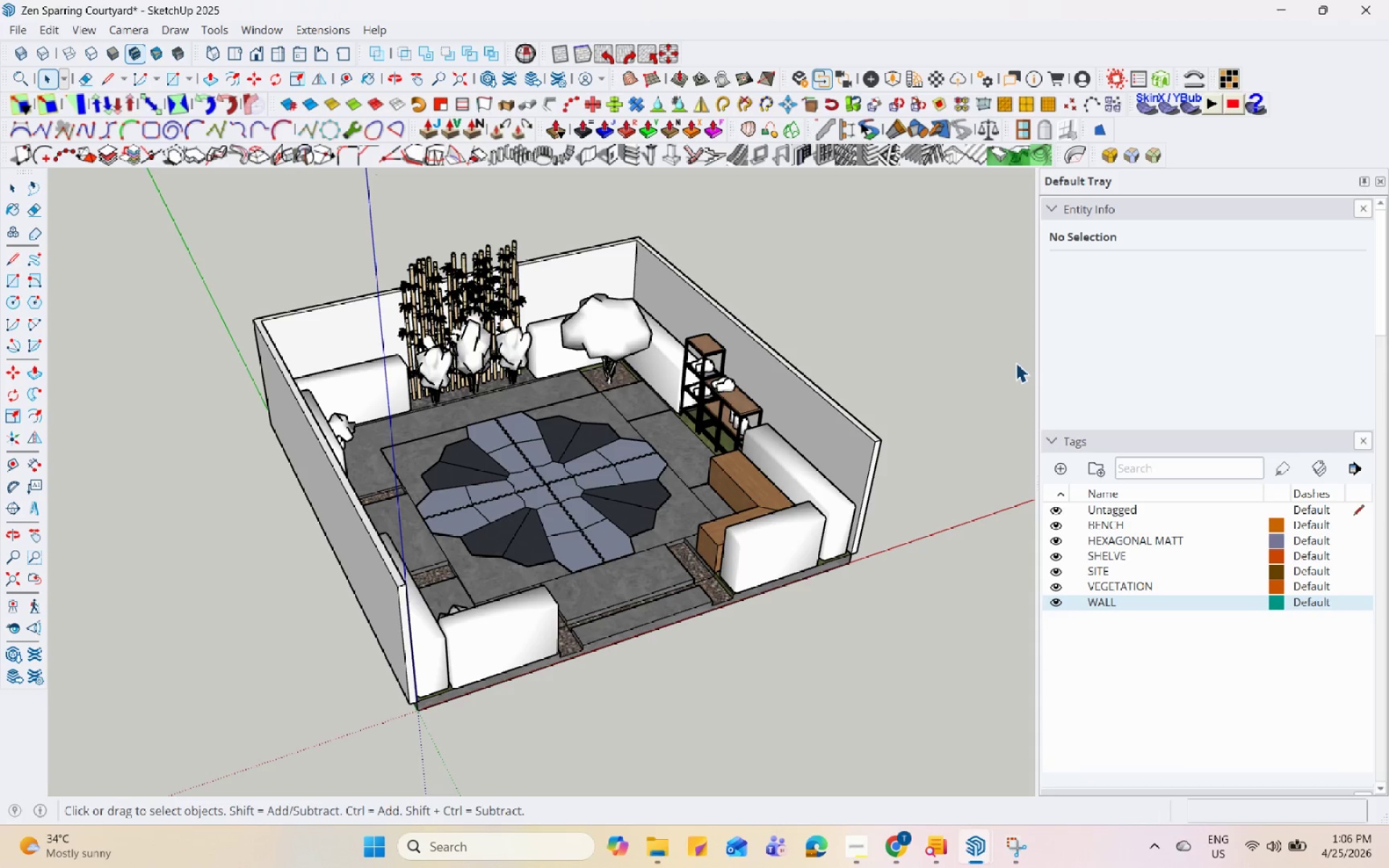 
hold_key(key=Space, duration=1.5)
 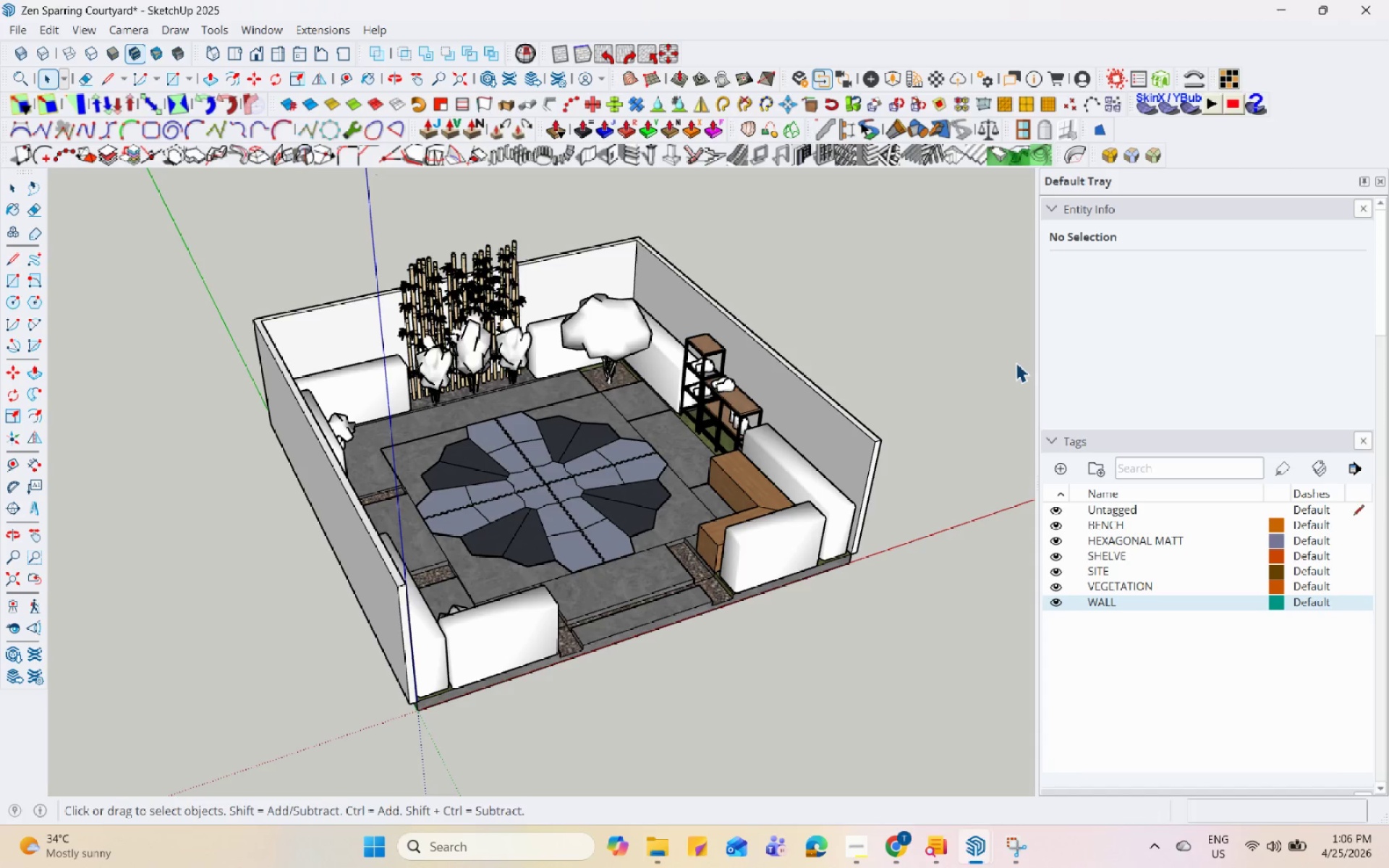 
hold_key(key=Space, duration=1.52)
 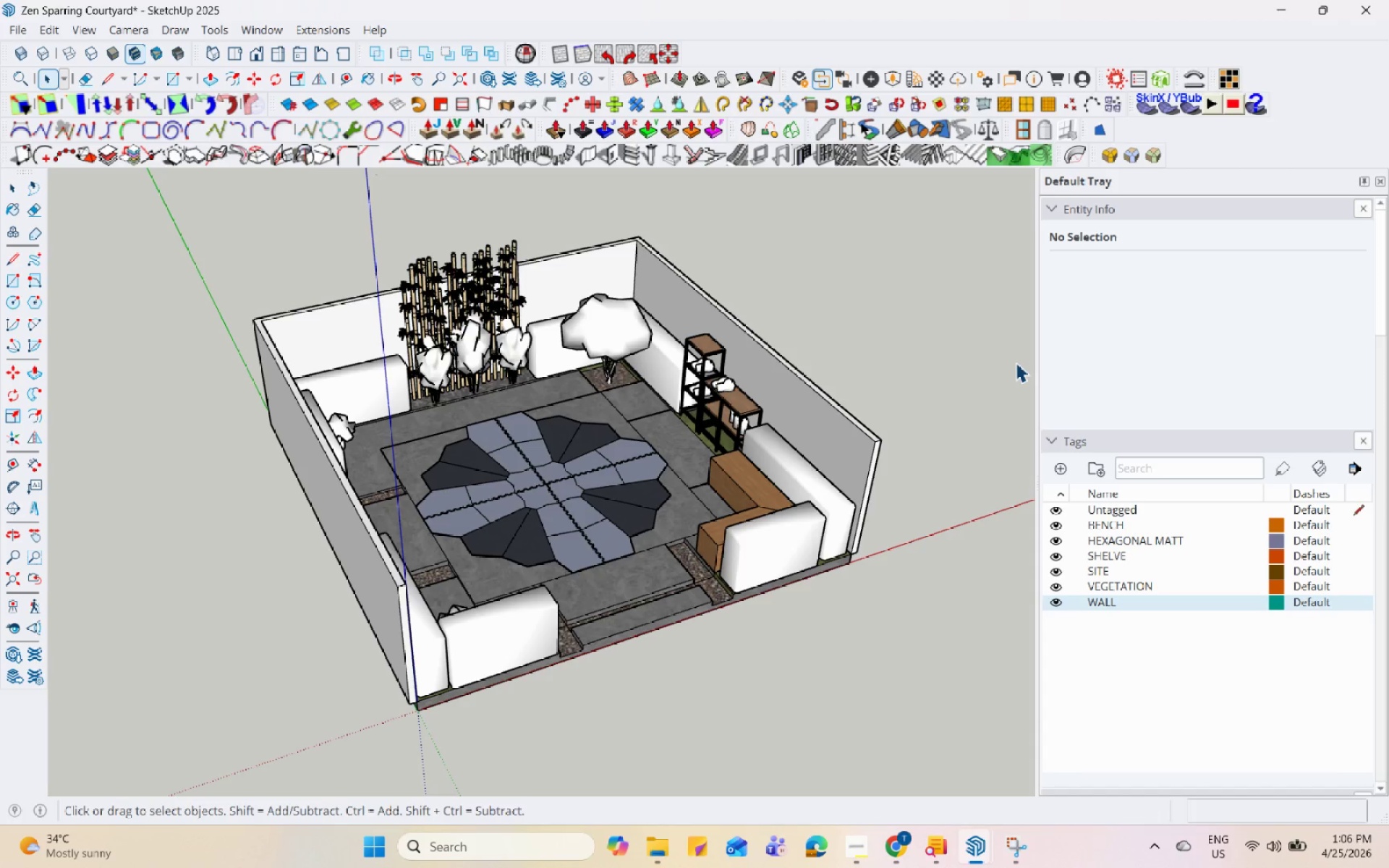 
hold_key(key=Space, duration=1.51)
 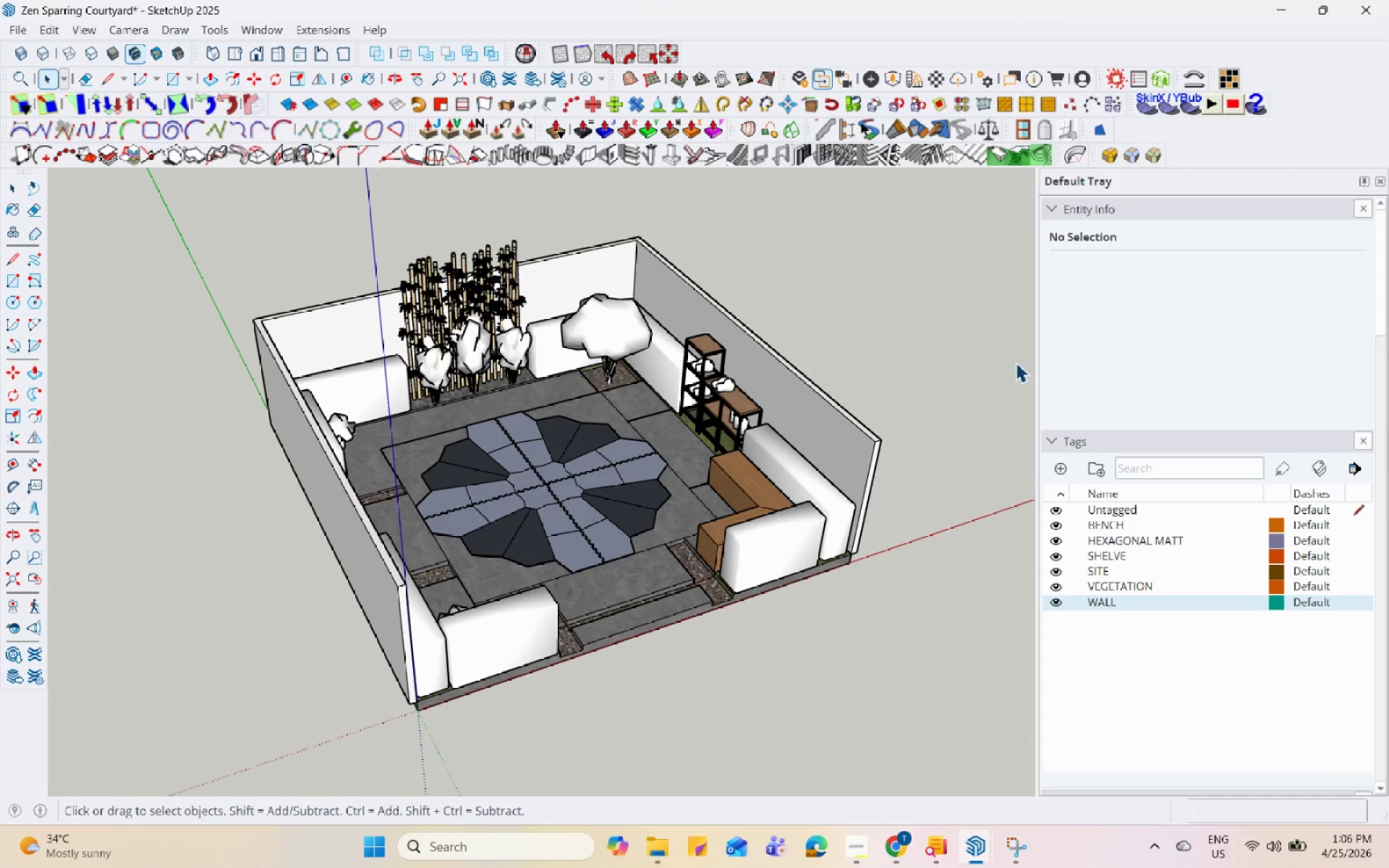 
hold_key(key=Space, duration=1.52)
 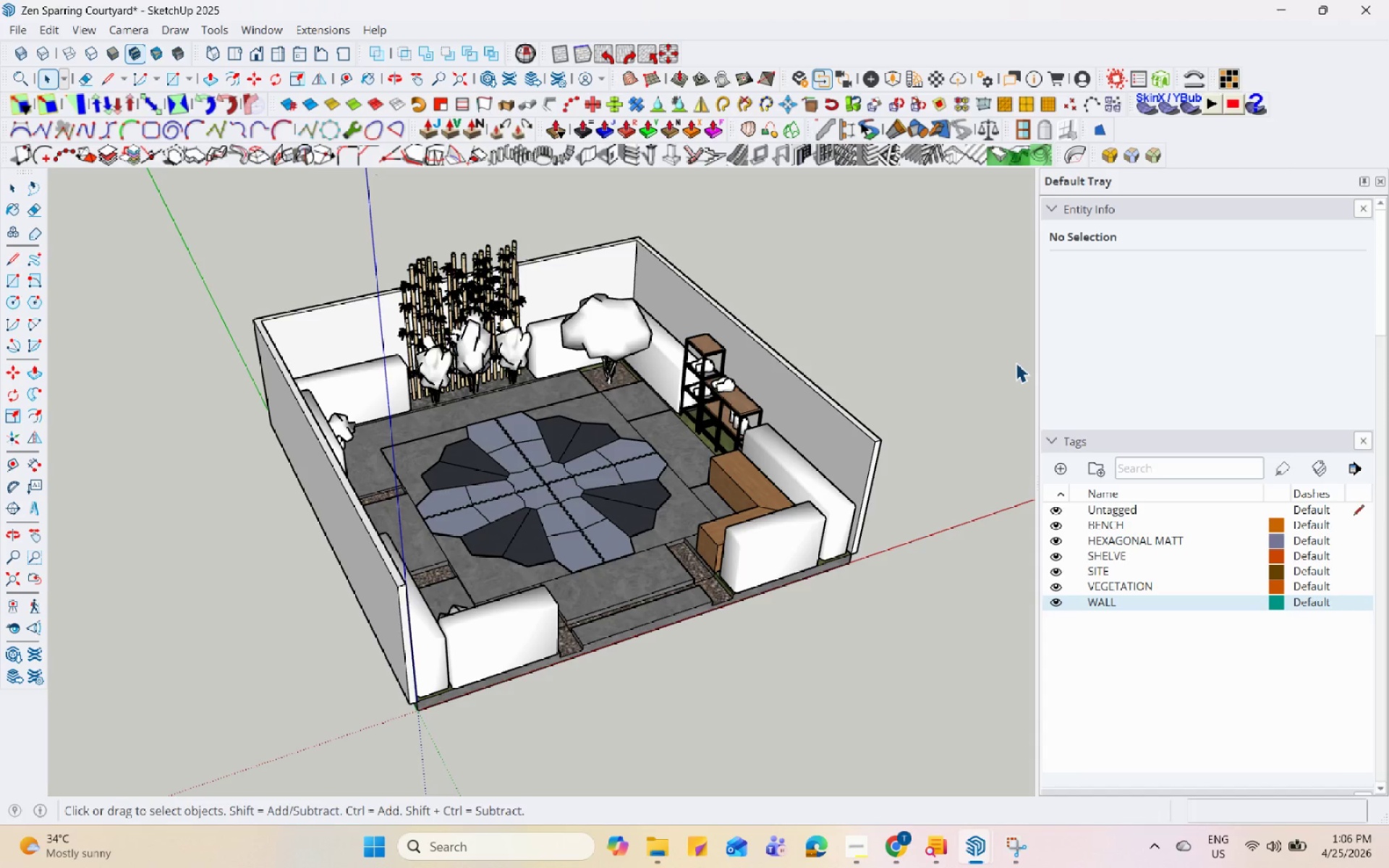 
hold_key(key=Space, duration=1.52)
 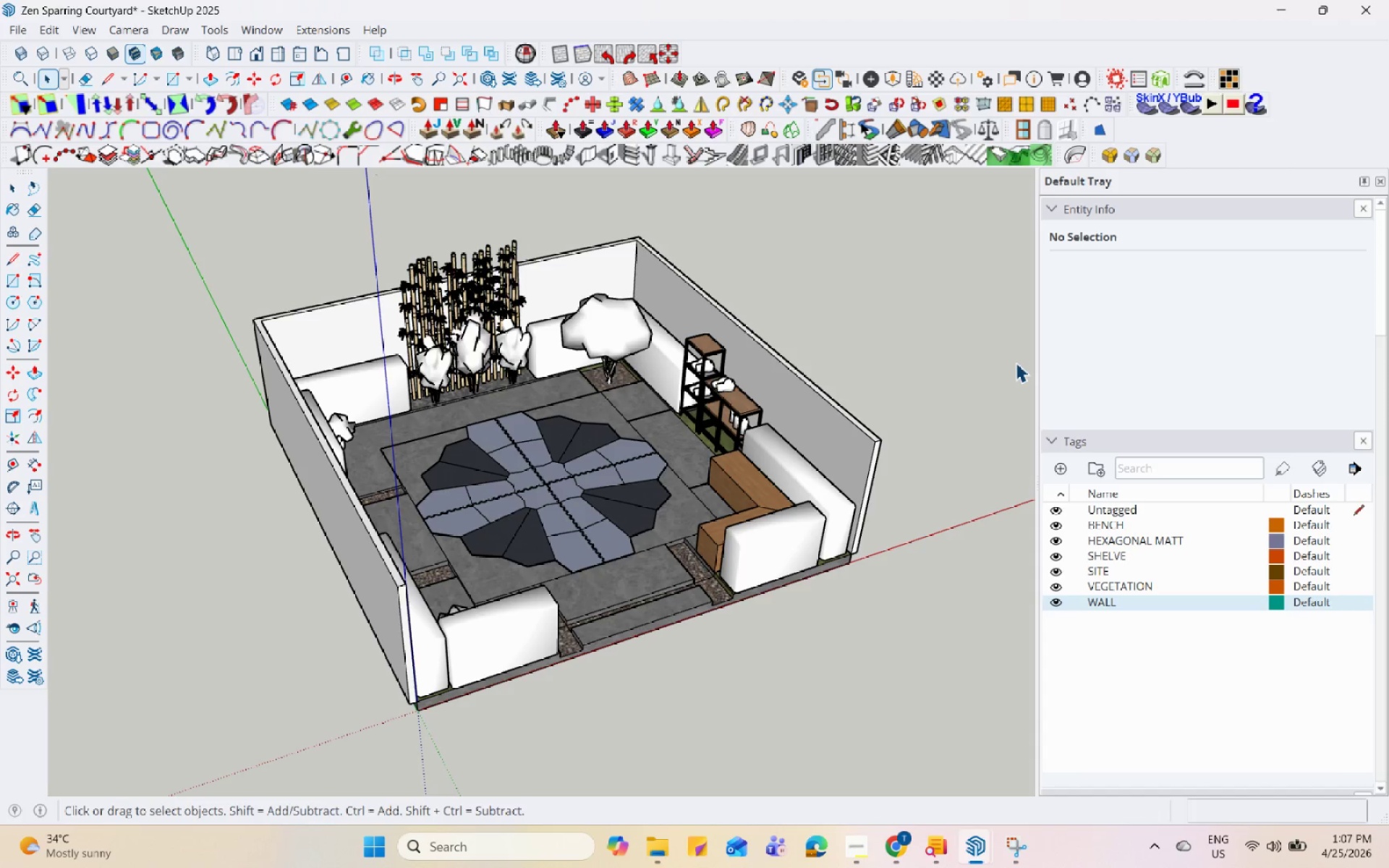 
hold_key(key=Space, duration=1.51)
 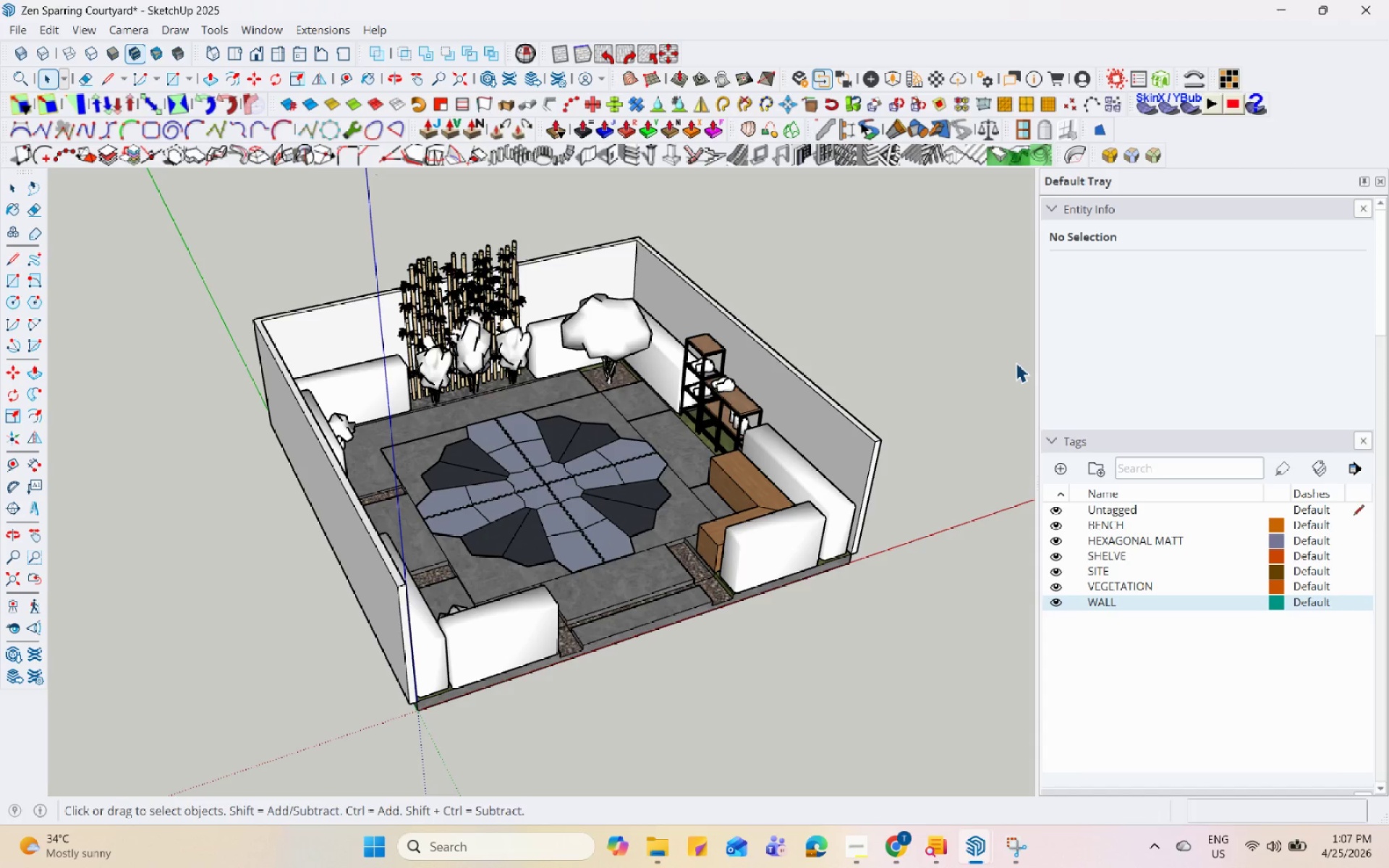 
hold_key(key=Space, duration=1.52)
 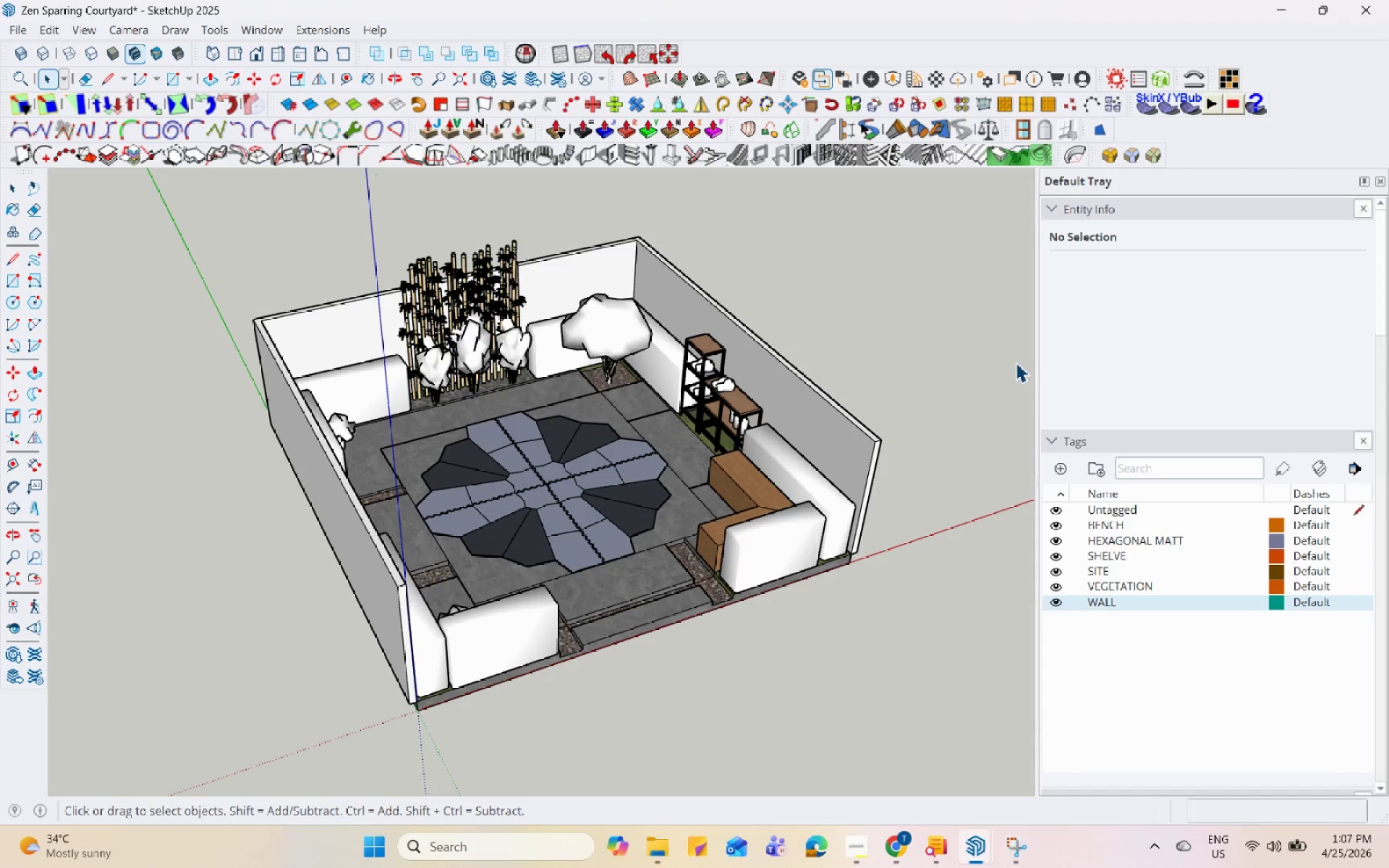 
hold_key(key=Space, duration=1.5)
 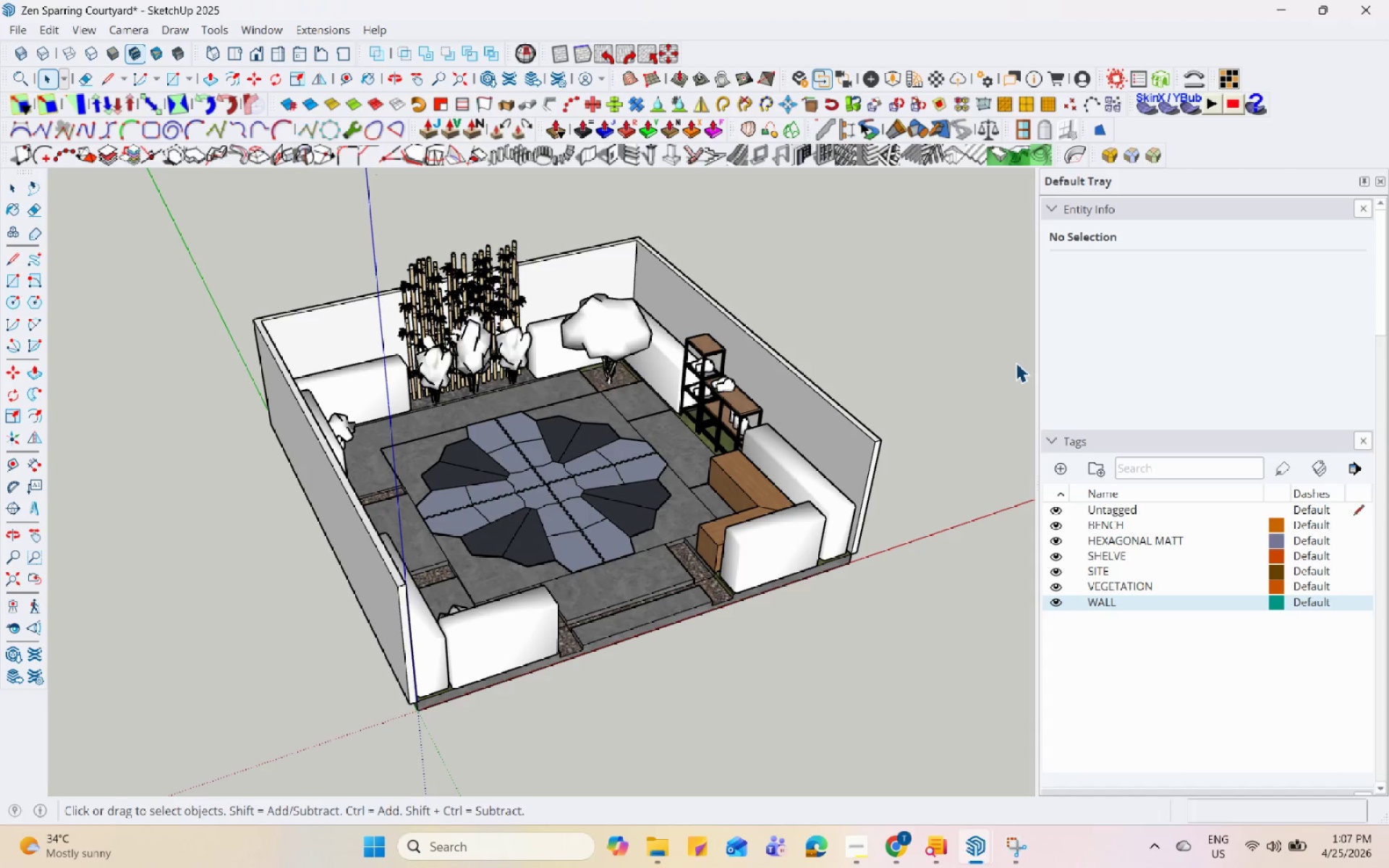 
hold_key(key=Space, duration=1.5)
 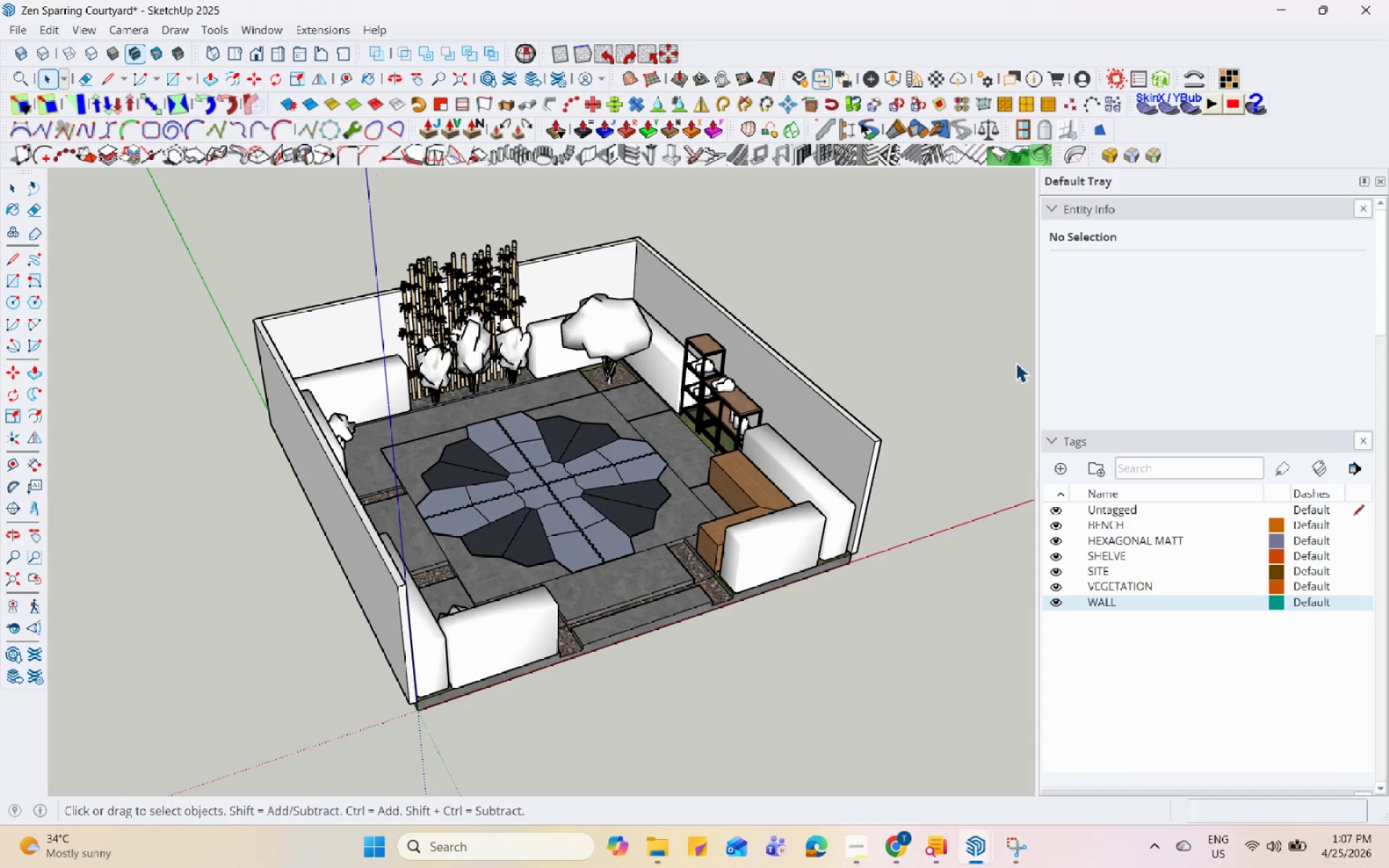 
hold_key(key=Space, duration=1.5)
 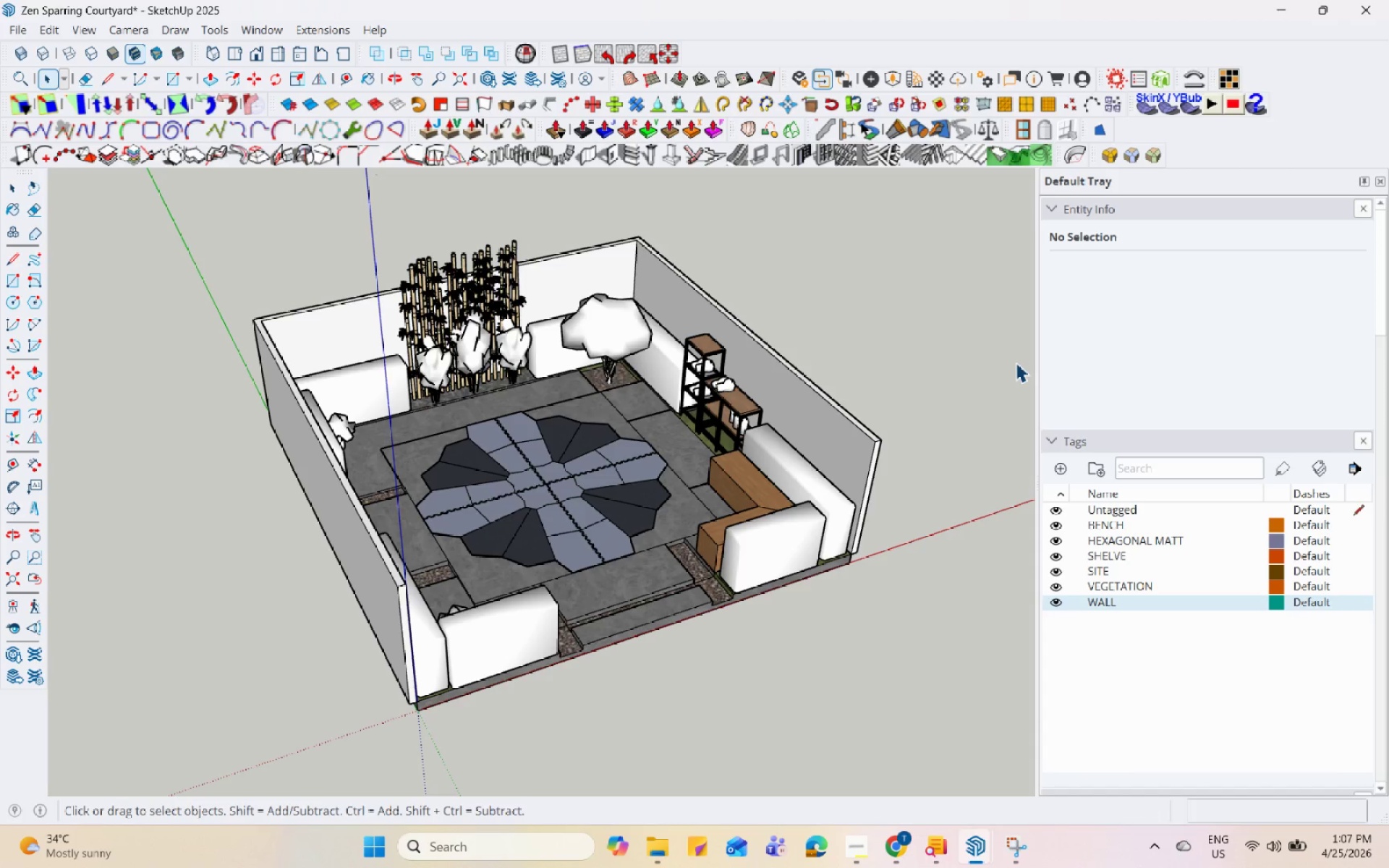 
hold_key(key=Space, duration=1.52)
 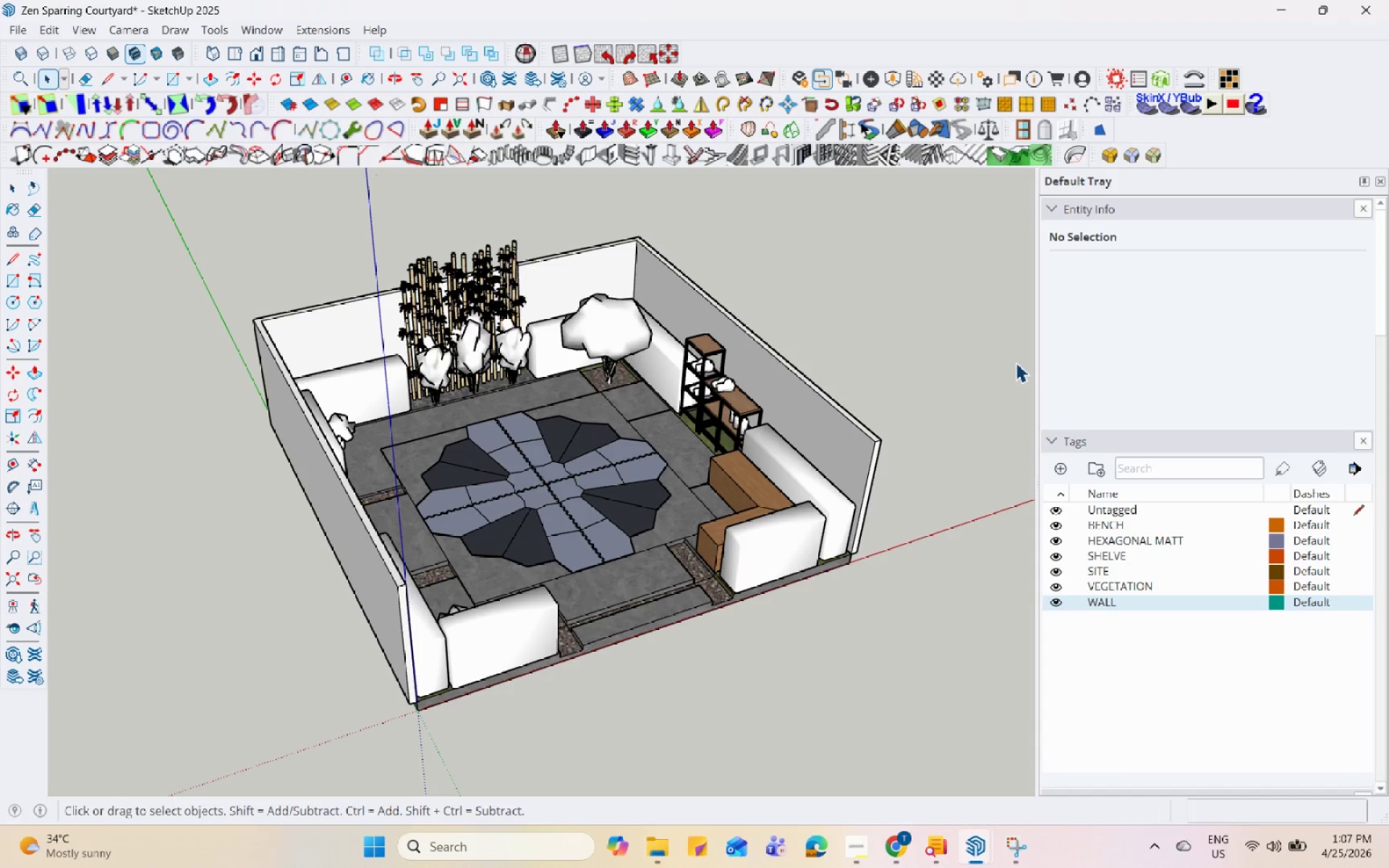 
hold_key(key=Space, duration=1.51)
 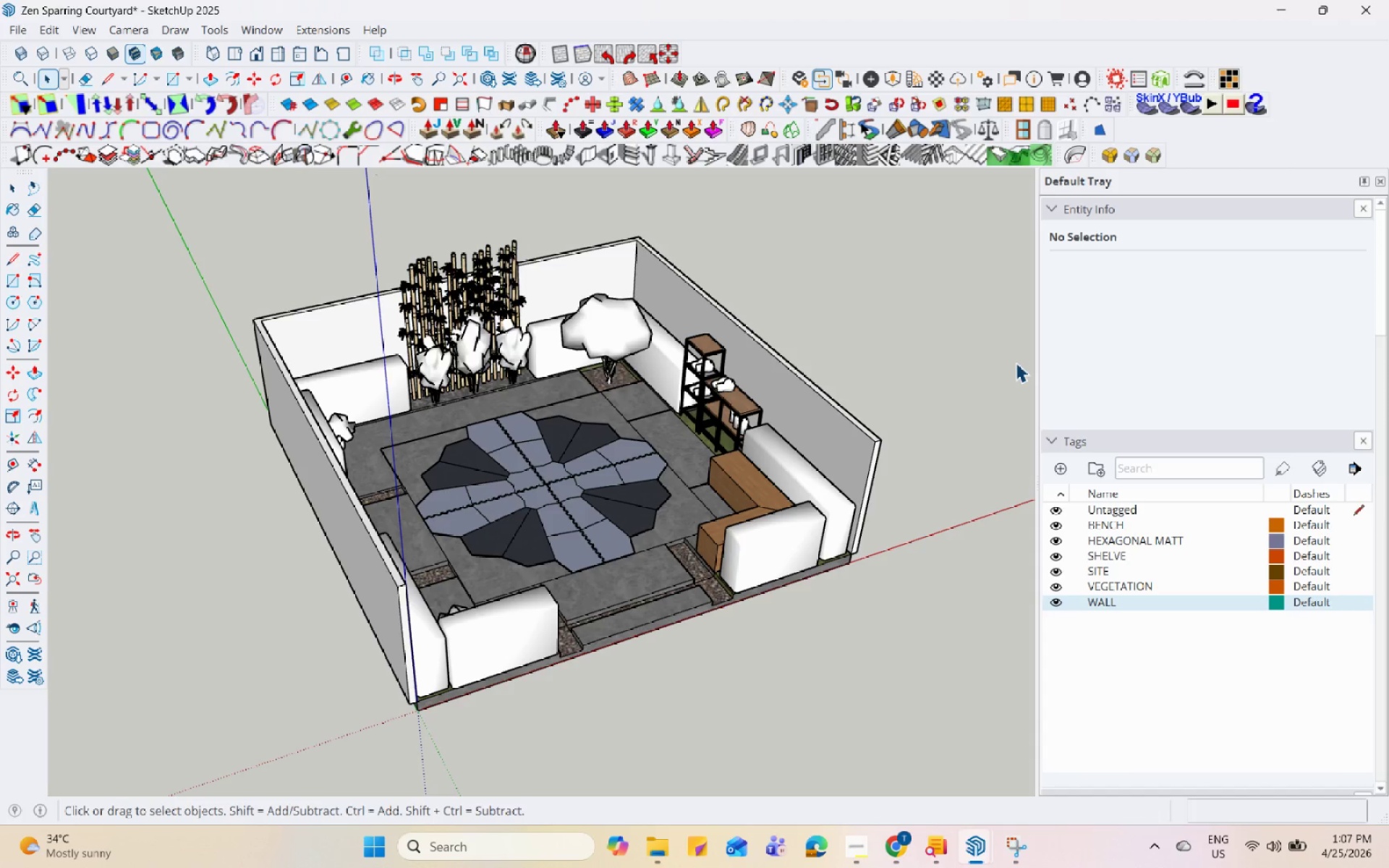 
hold_key(key=Space, duration=1.52)
 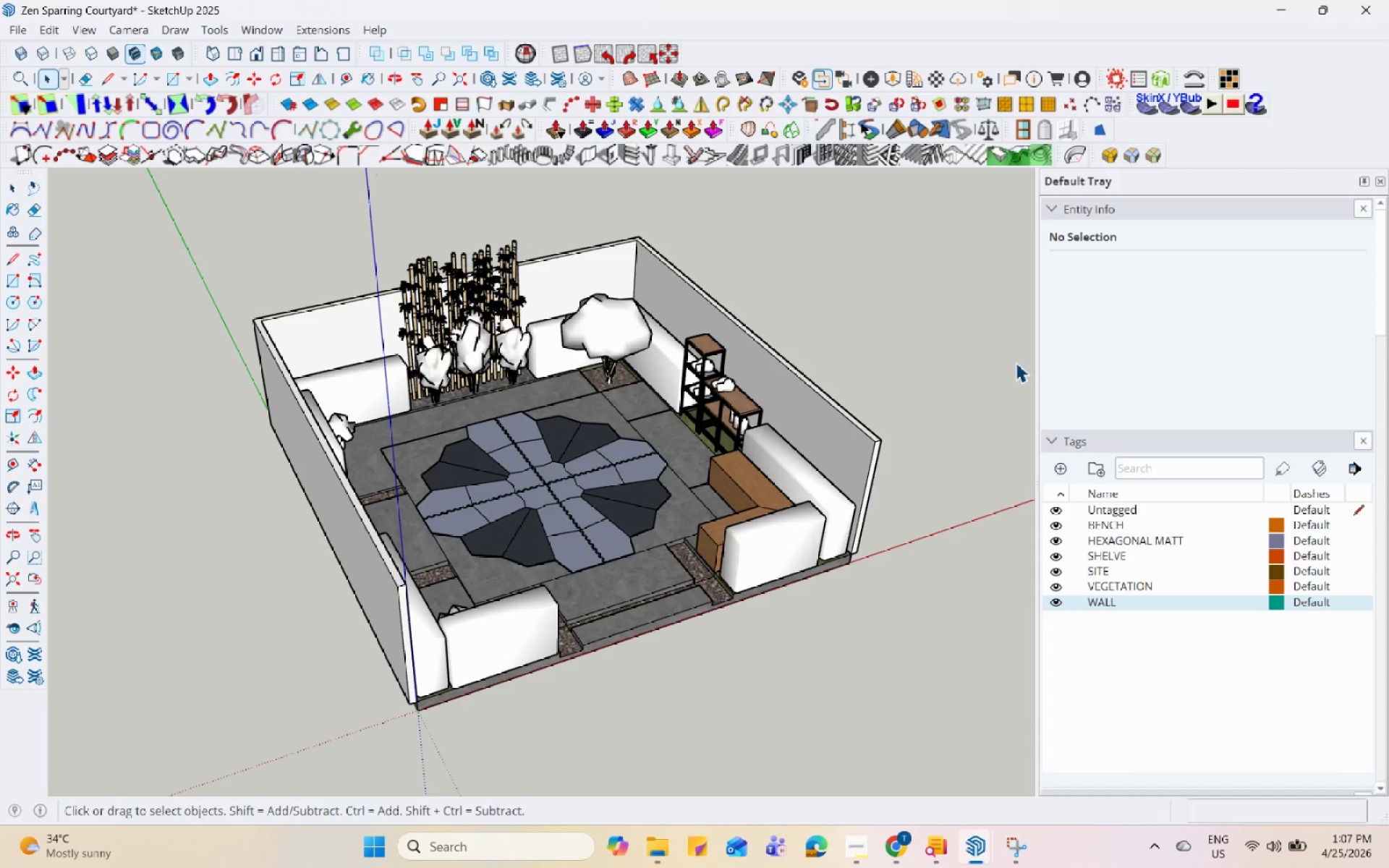 
hold_key(key=Space, duration=1.51)
 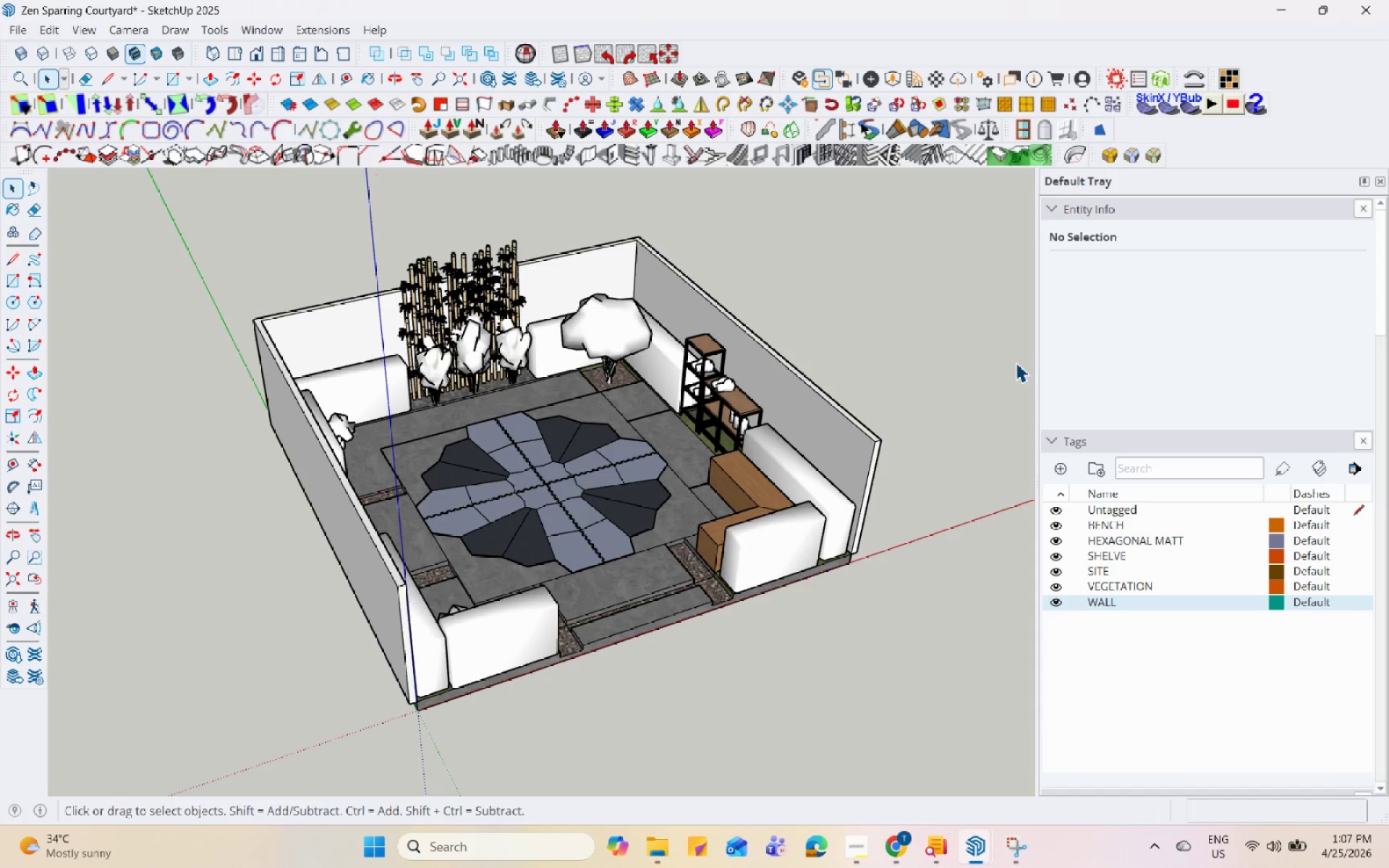 
hold_key(key=Space, duration=1.5)
 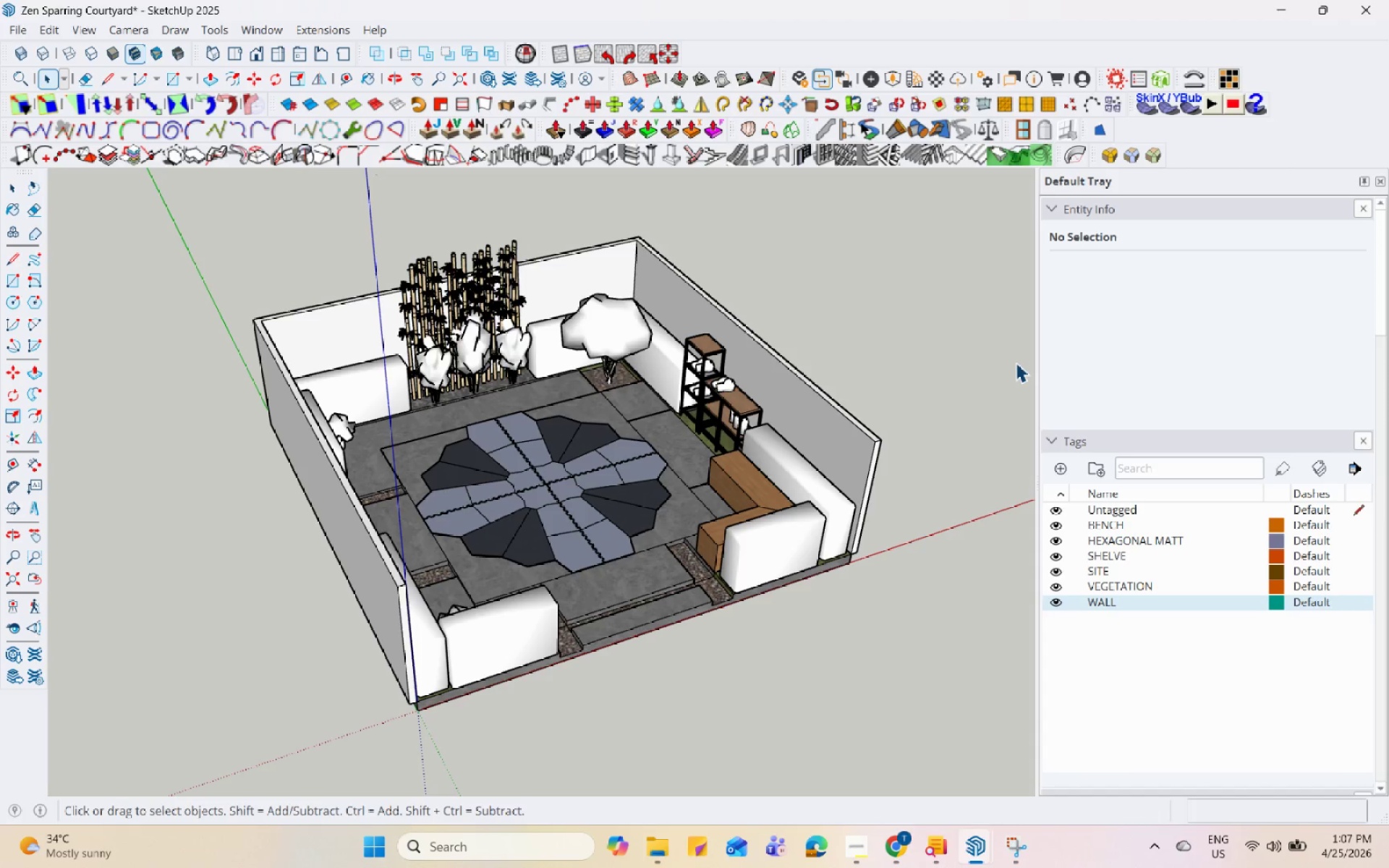 
hold_key(key=Space, duration=1.52)
 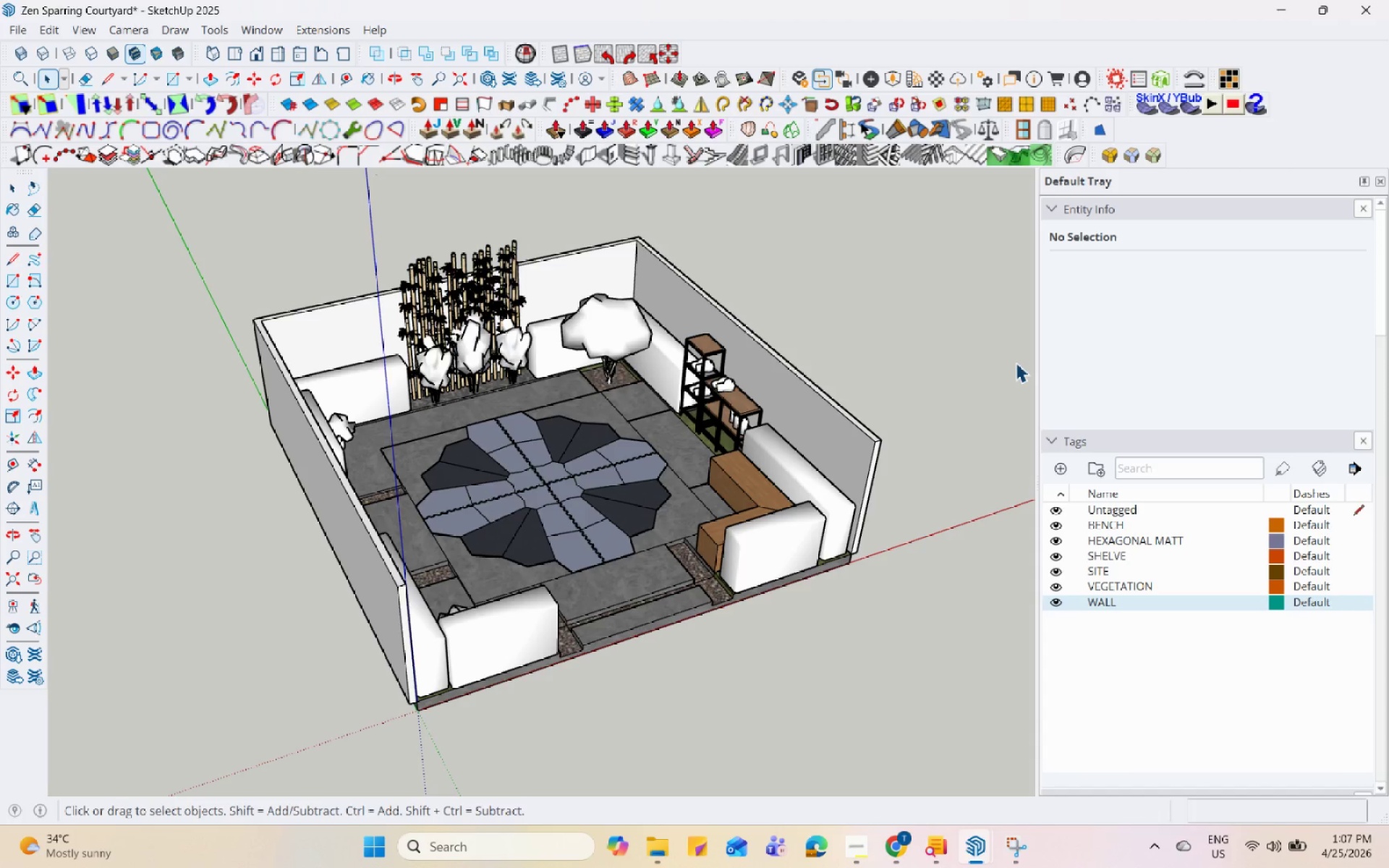 
hold_key(key=Space, duration=1.52)
 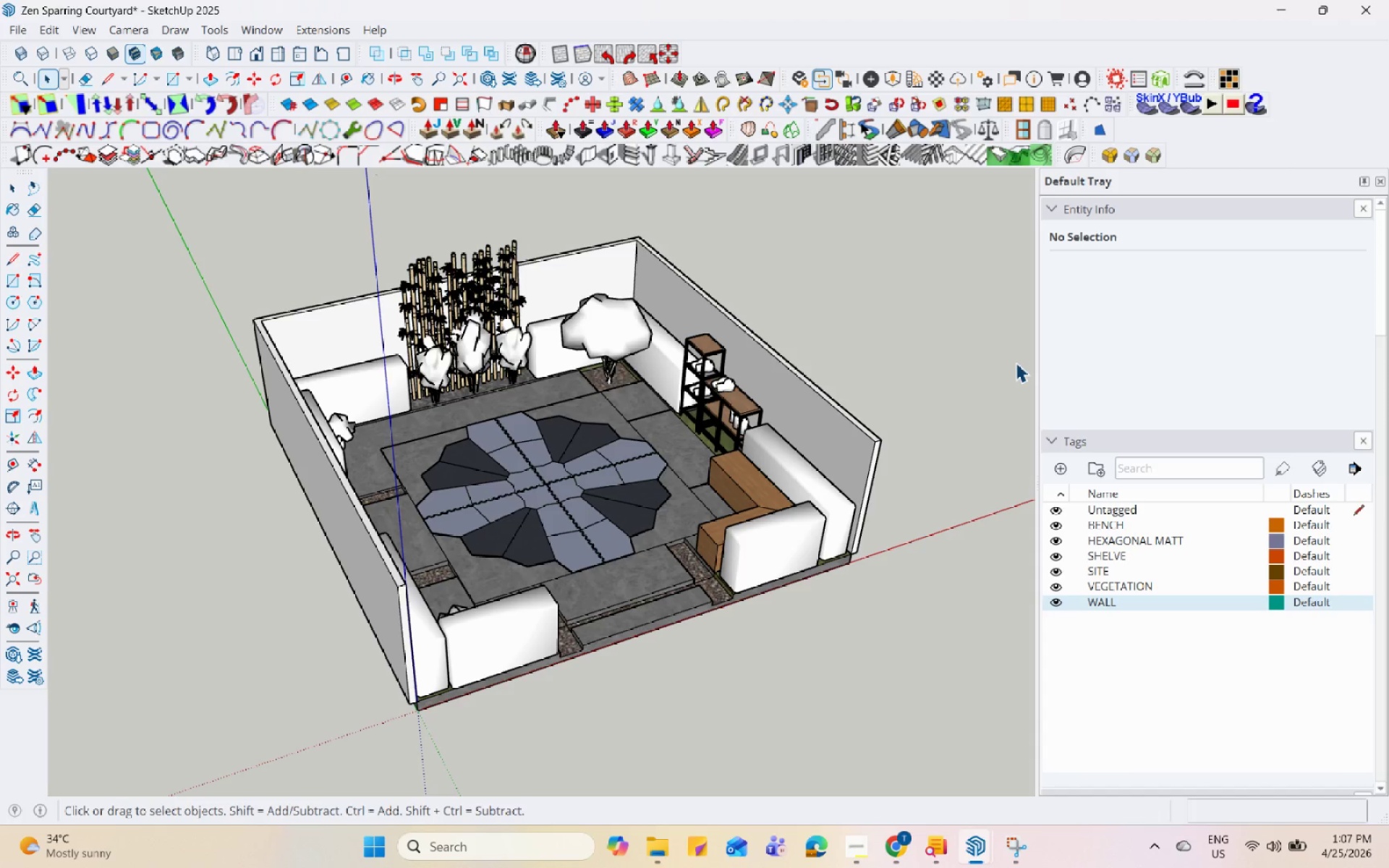 
hold_key(key=Space, duration=1.51)
 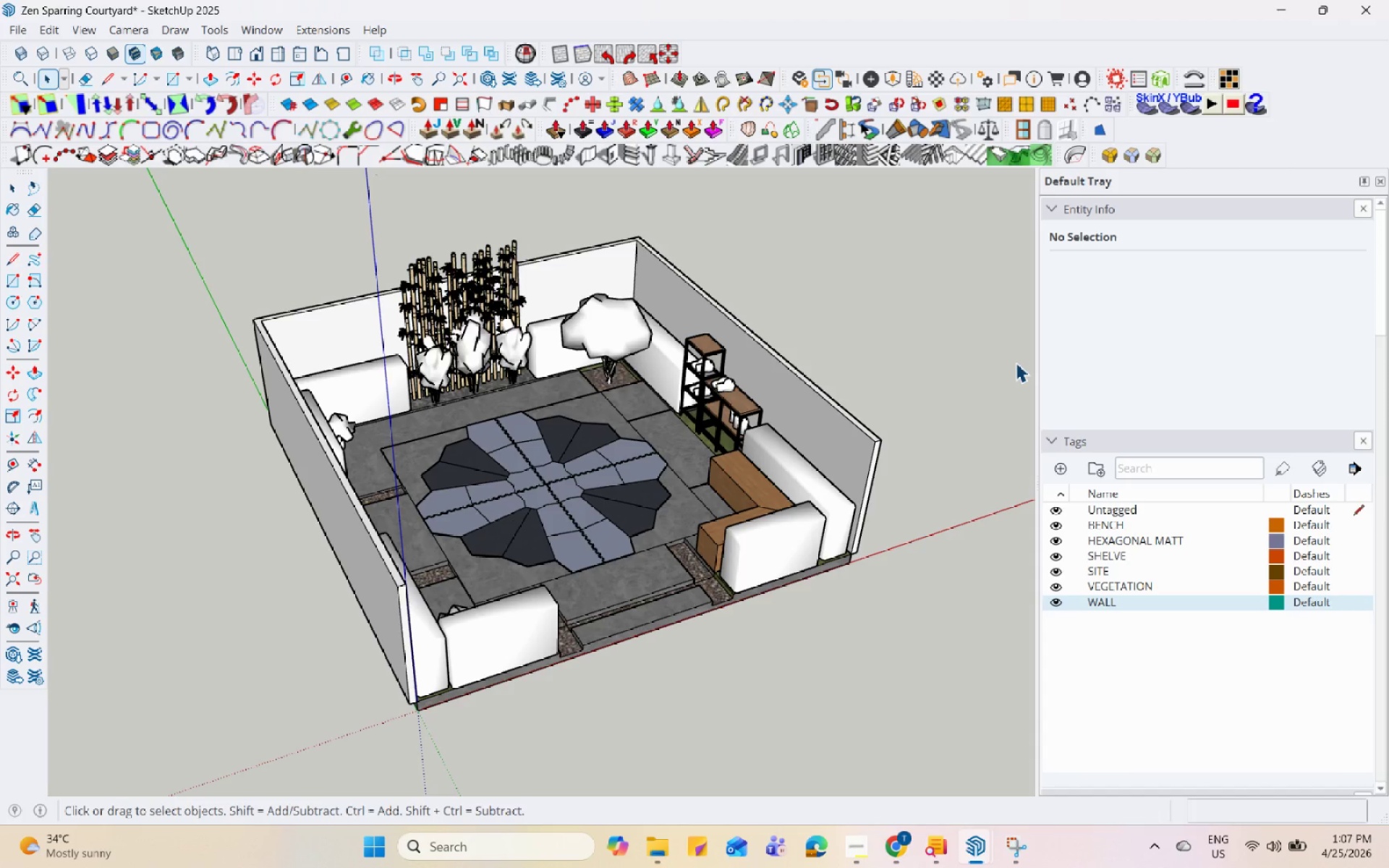 
hold_key(key=Space, duration=1.5)
 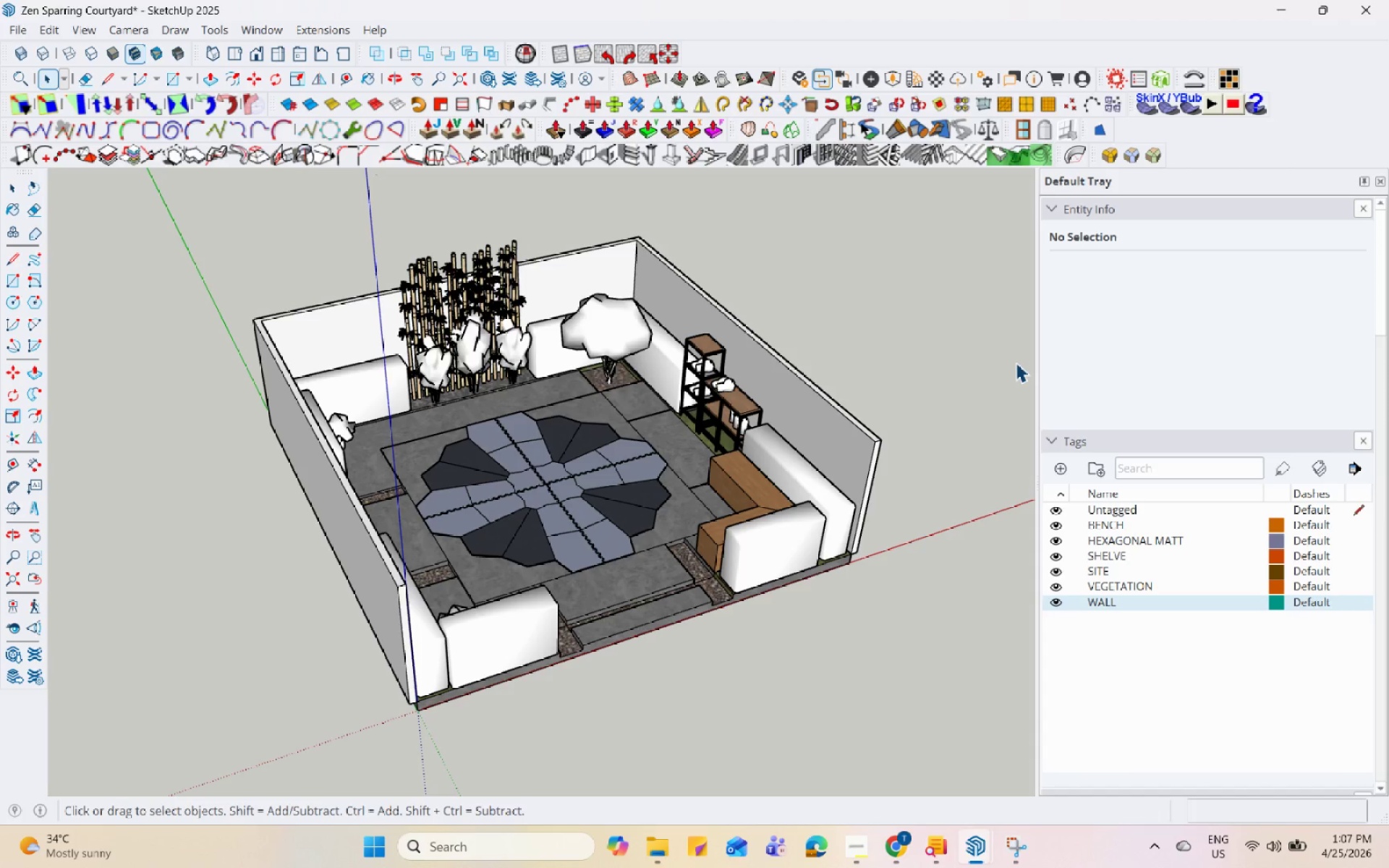 
hold_key(key=Space, duration=1.5)
 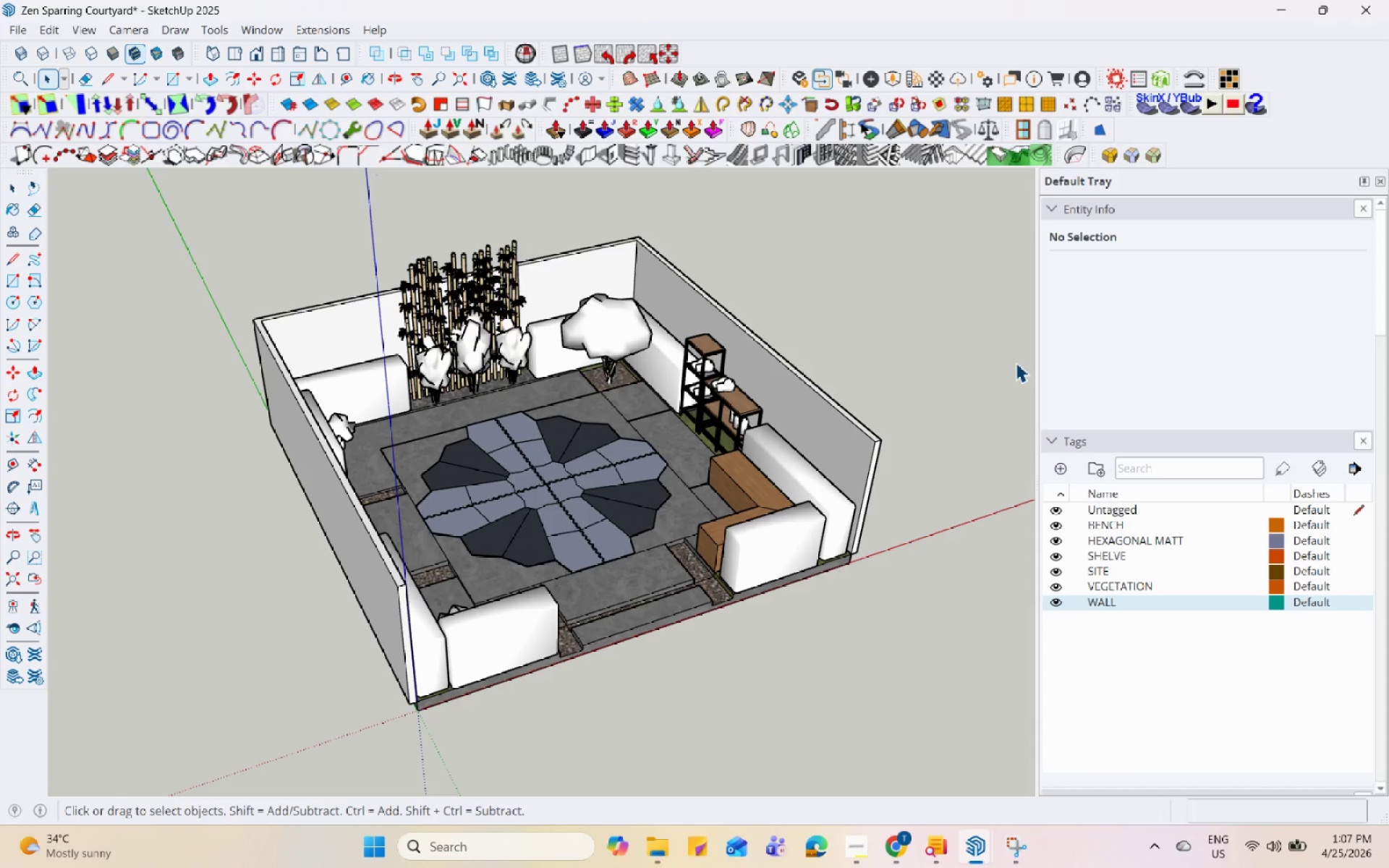 
hold_key(key=Space, duration=1.52)
 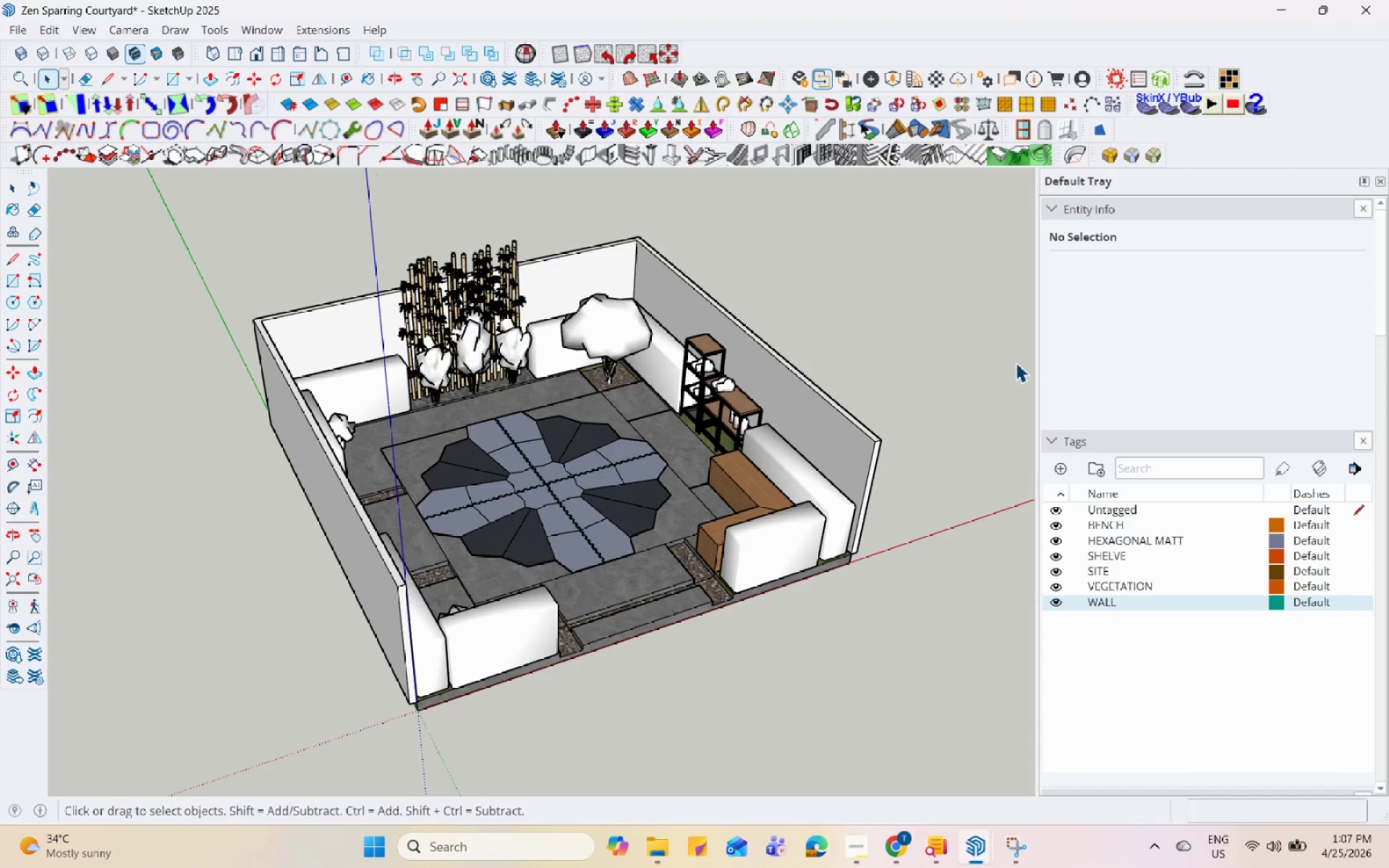 
hold_key(key=Space, duration=1.52)
 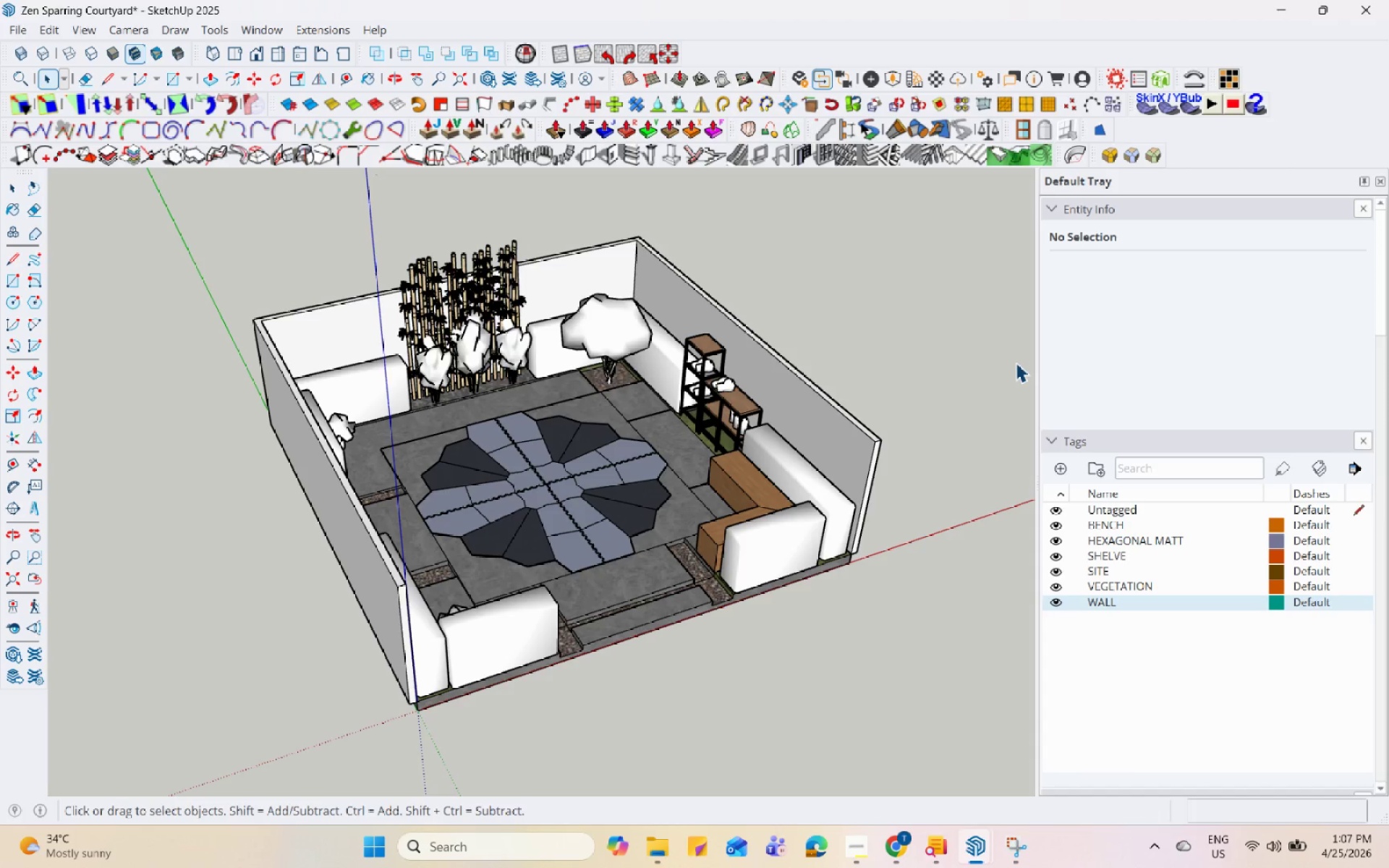 
hold_key(key=Space, duration=1.5)
 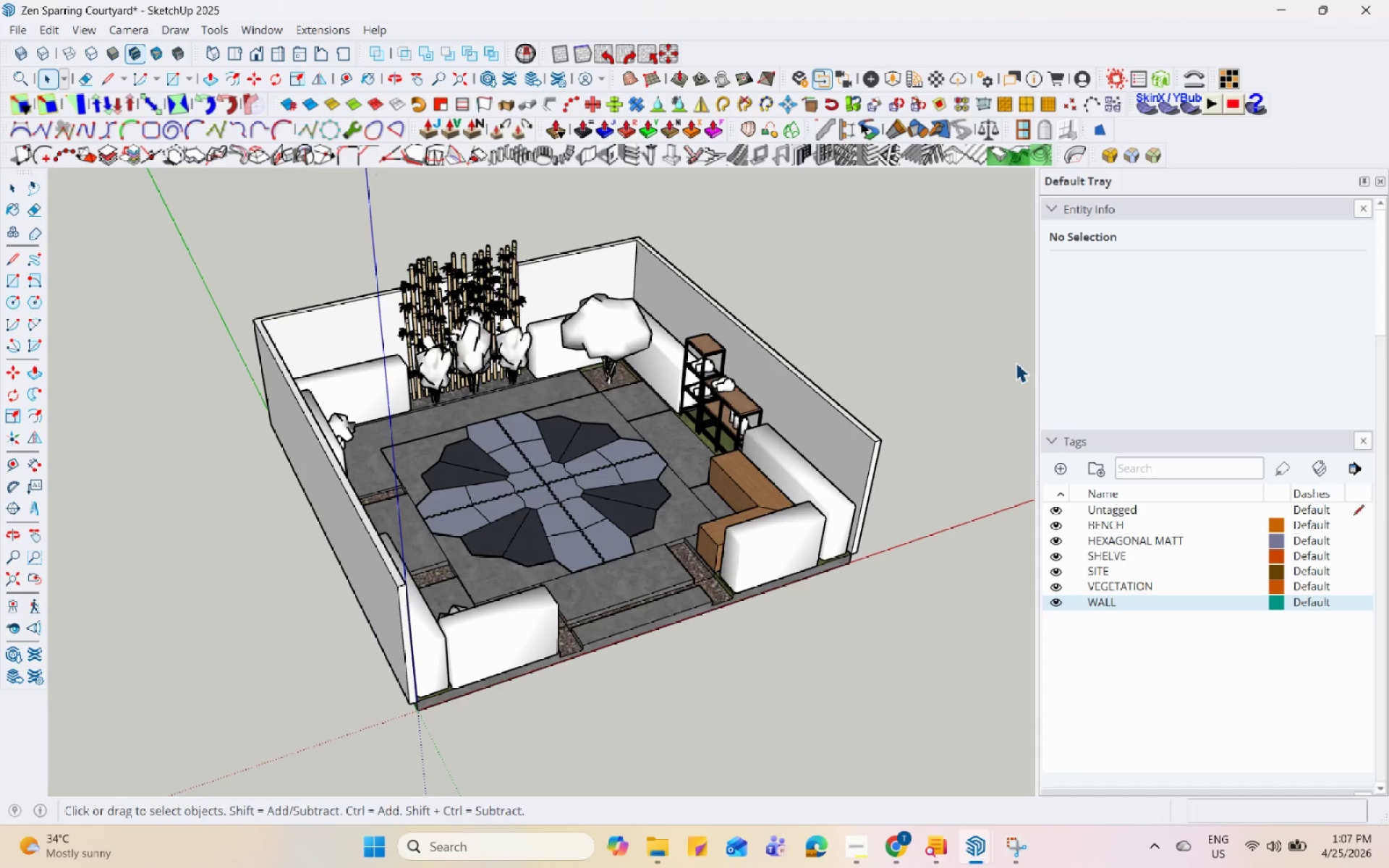 
hold_key(key=Space, duration=1.51)
 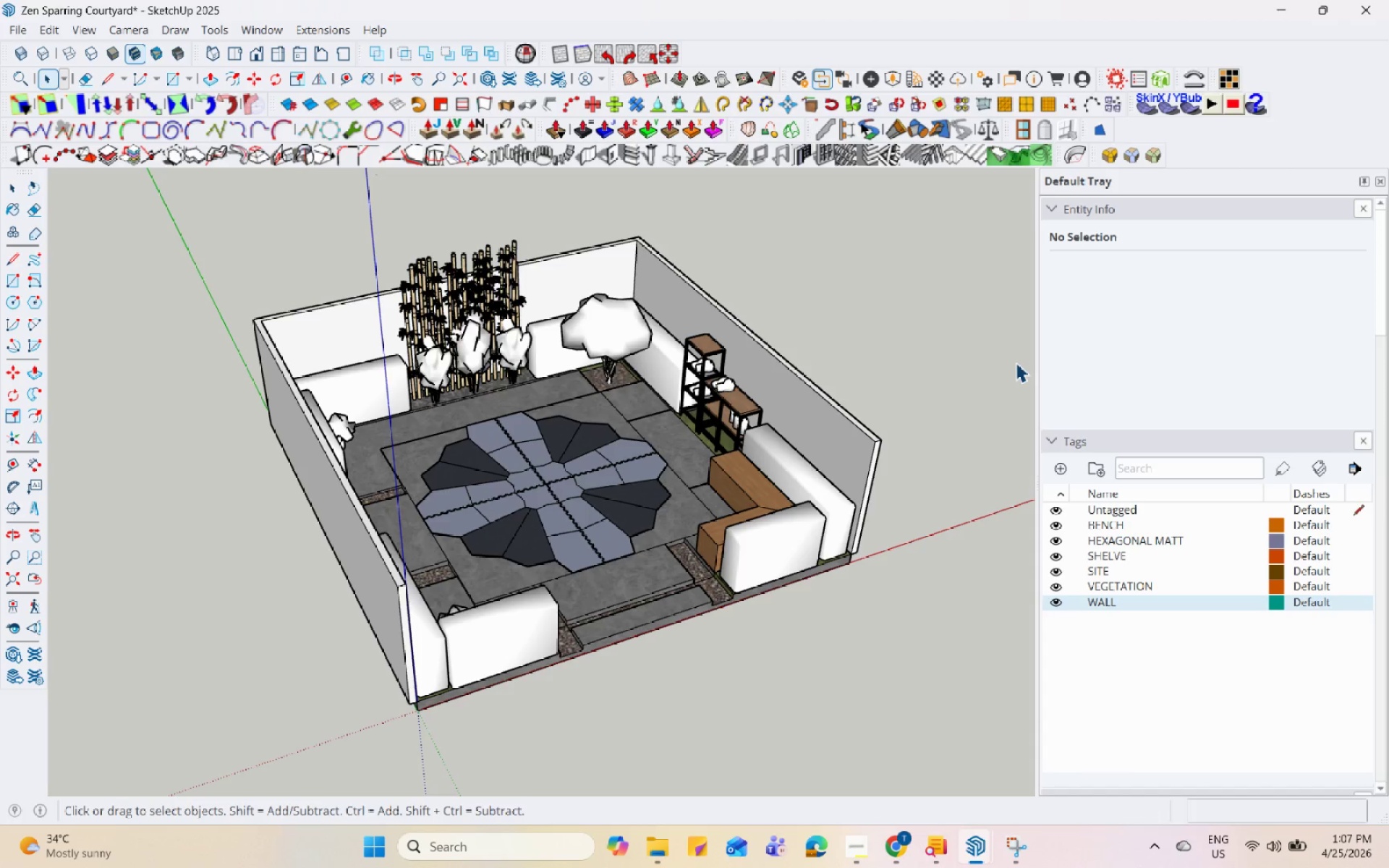 
hold_key(key=Space, duration=1.5)
 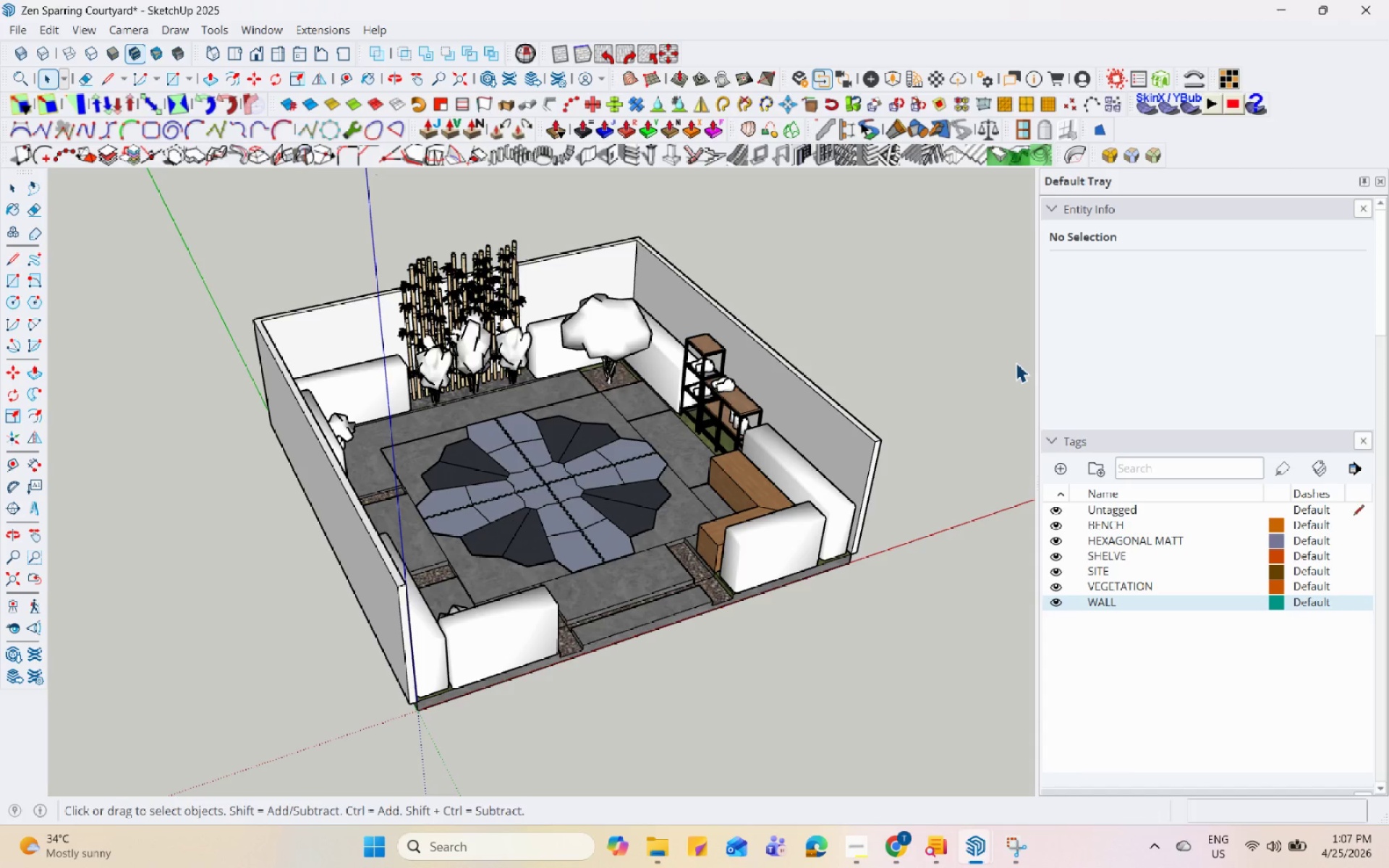 
hold_key(key=Space, duration=1.5)
 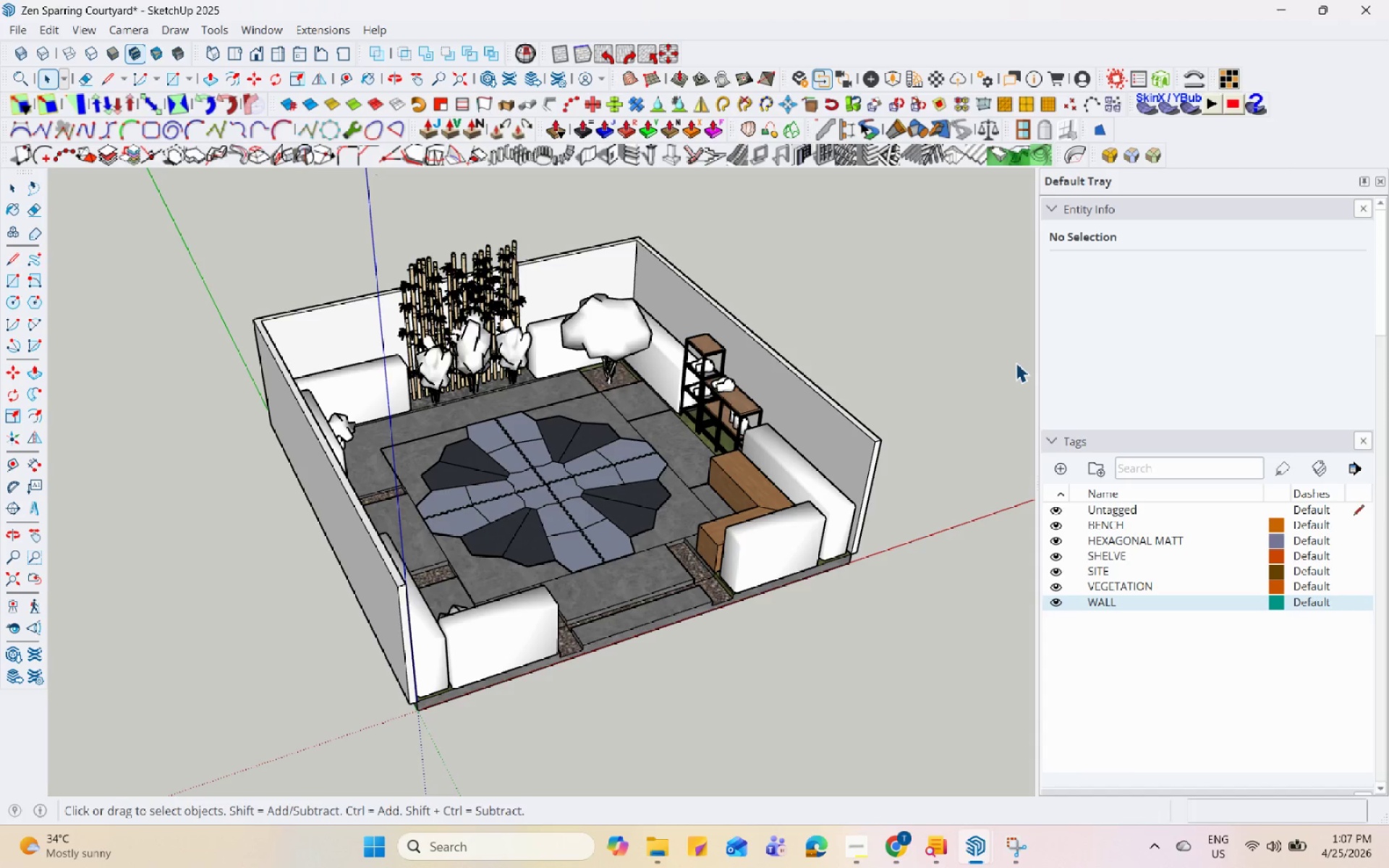 
hold_key(key=Space, duration=1.52)
 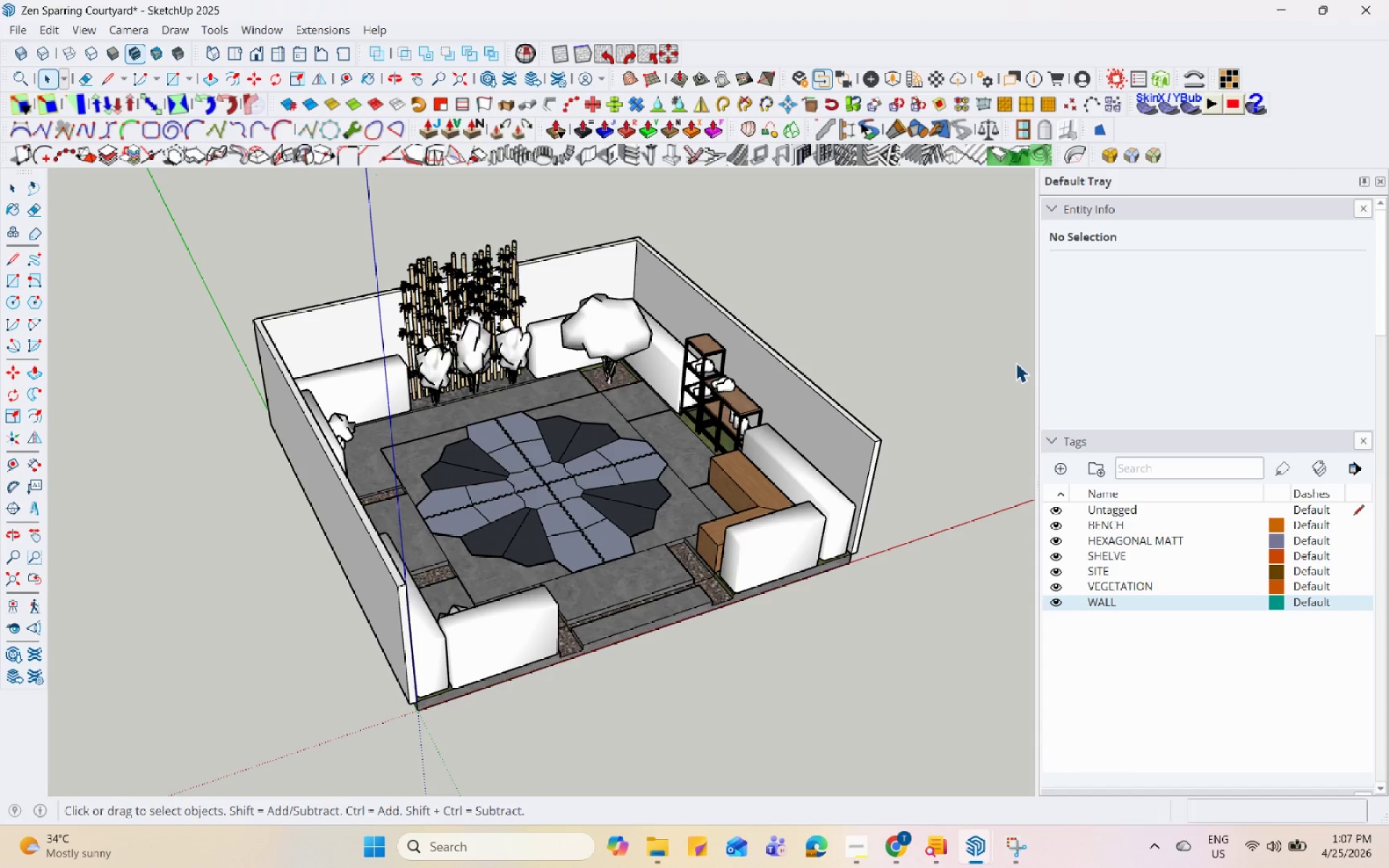 
hold_key(key=Space, duration=1.5)
 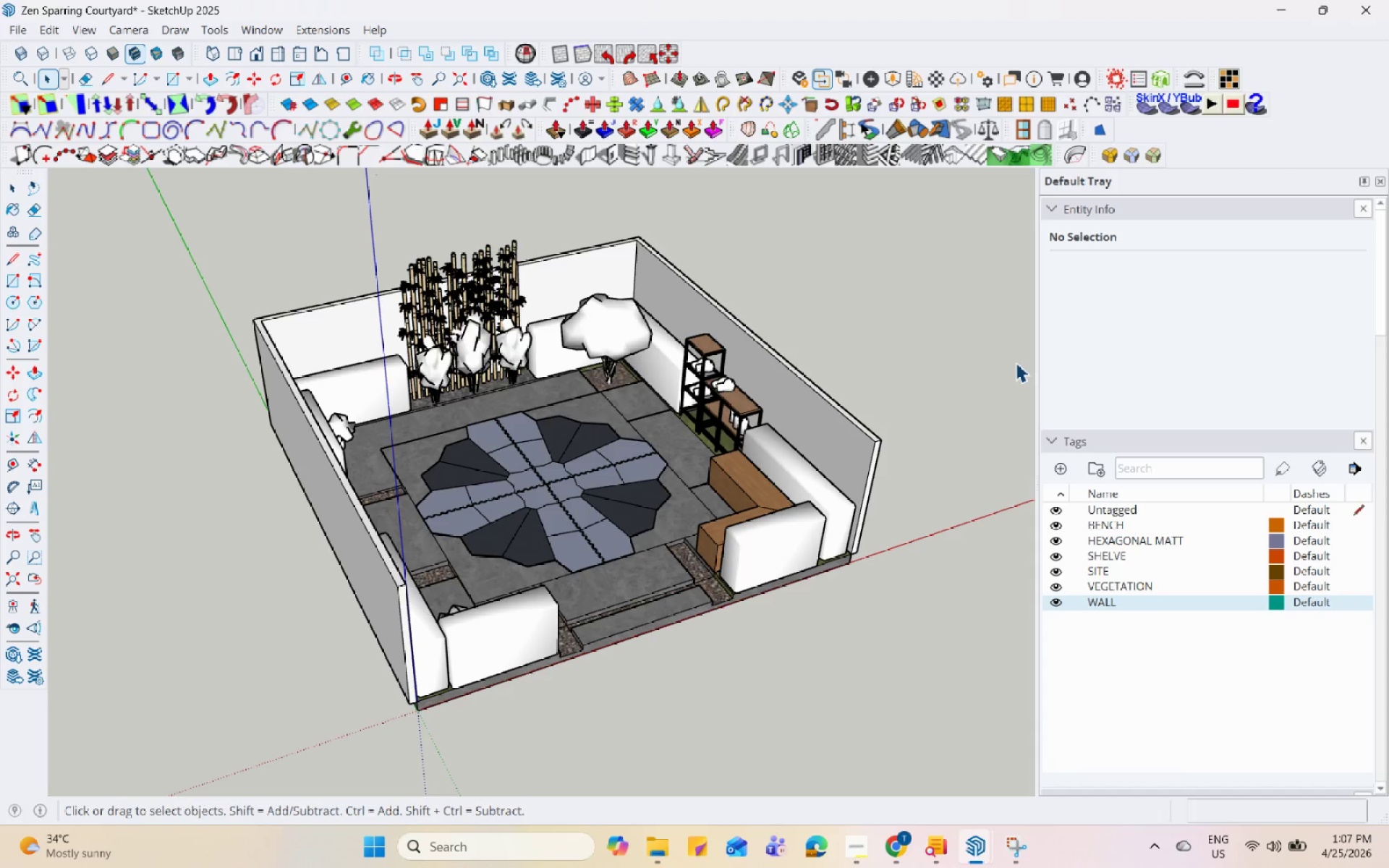 
hold_key(key=Space, duration=1.5)
 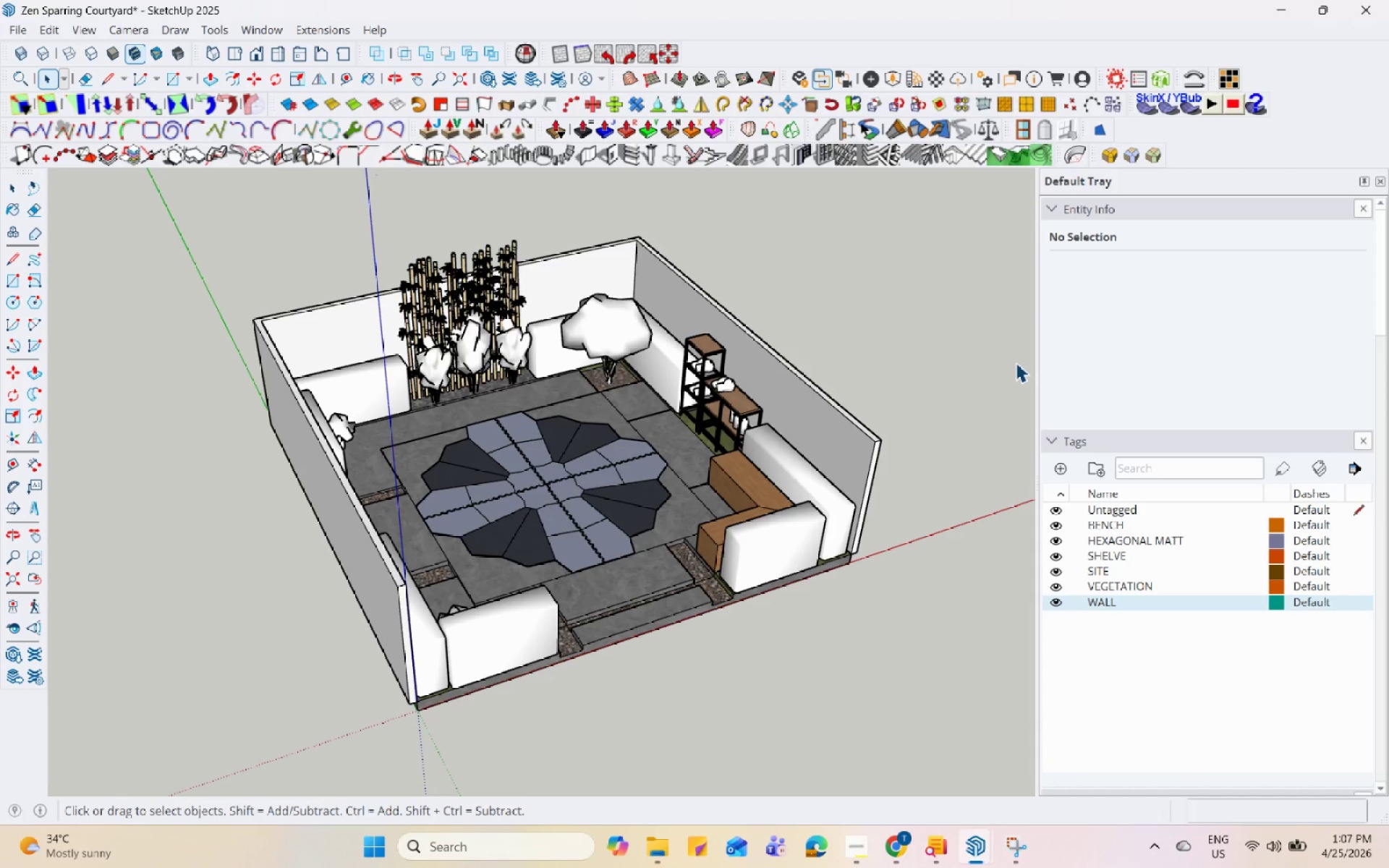 
hold_key(key=Space, duration=1.51)
 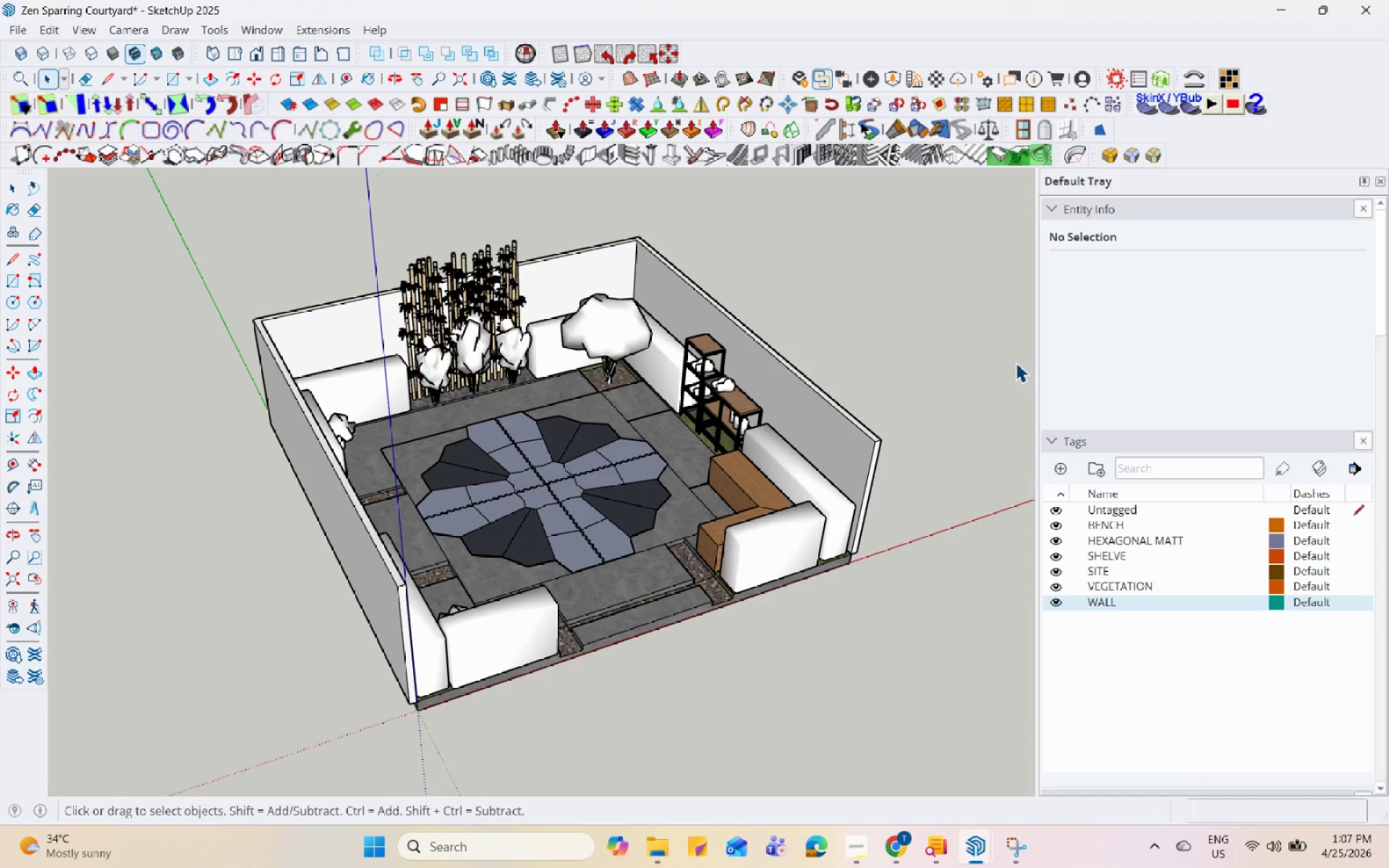 
hold_key(key=Space, duration=1.52)
 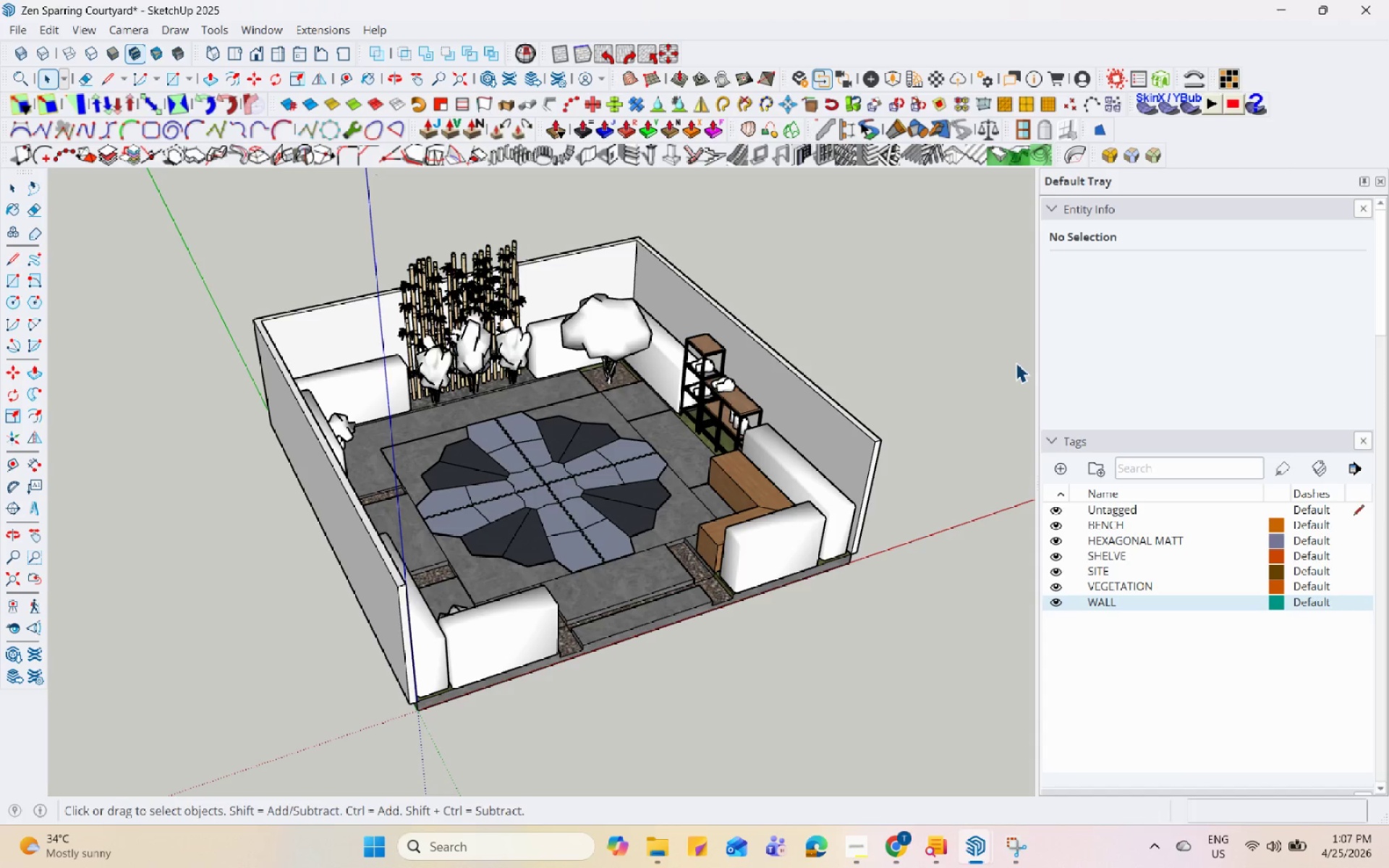 
hold_key(key=Space, duration=1.53)
 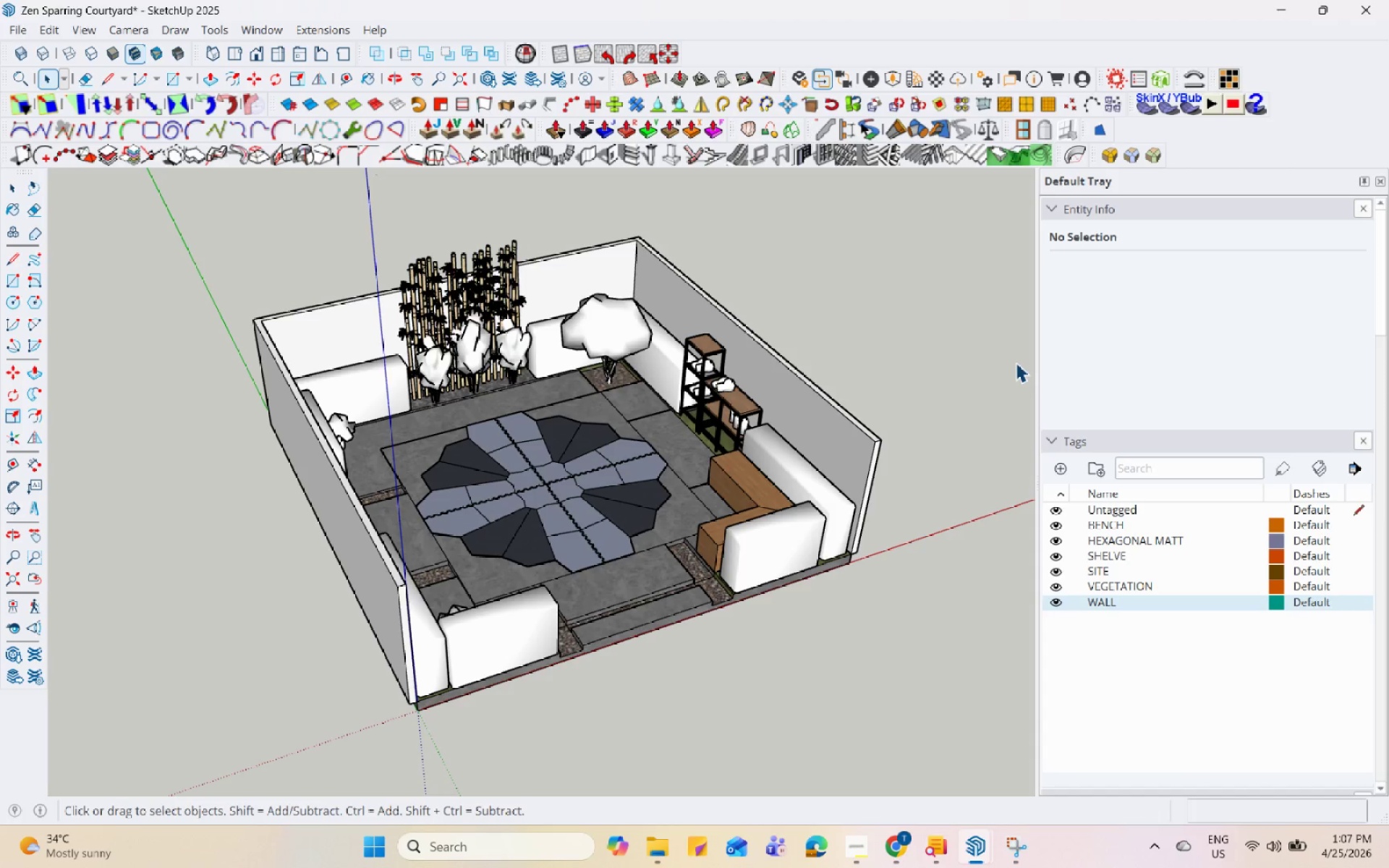 
hold_key(key=Space, duration=1.52)
 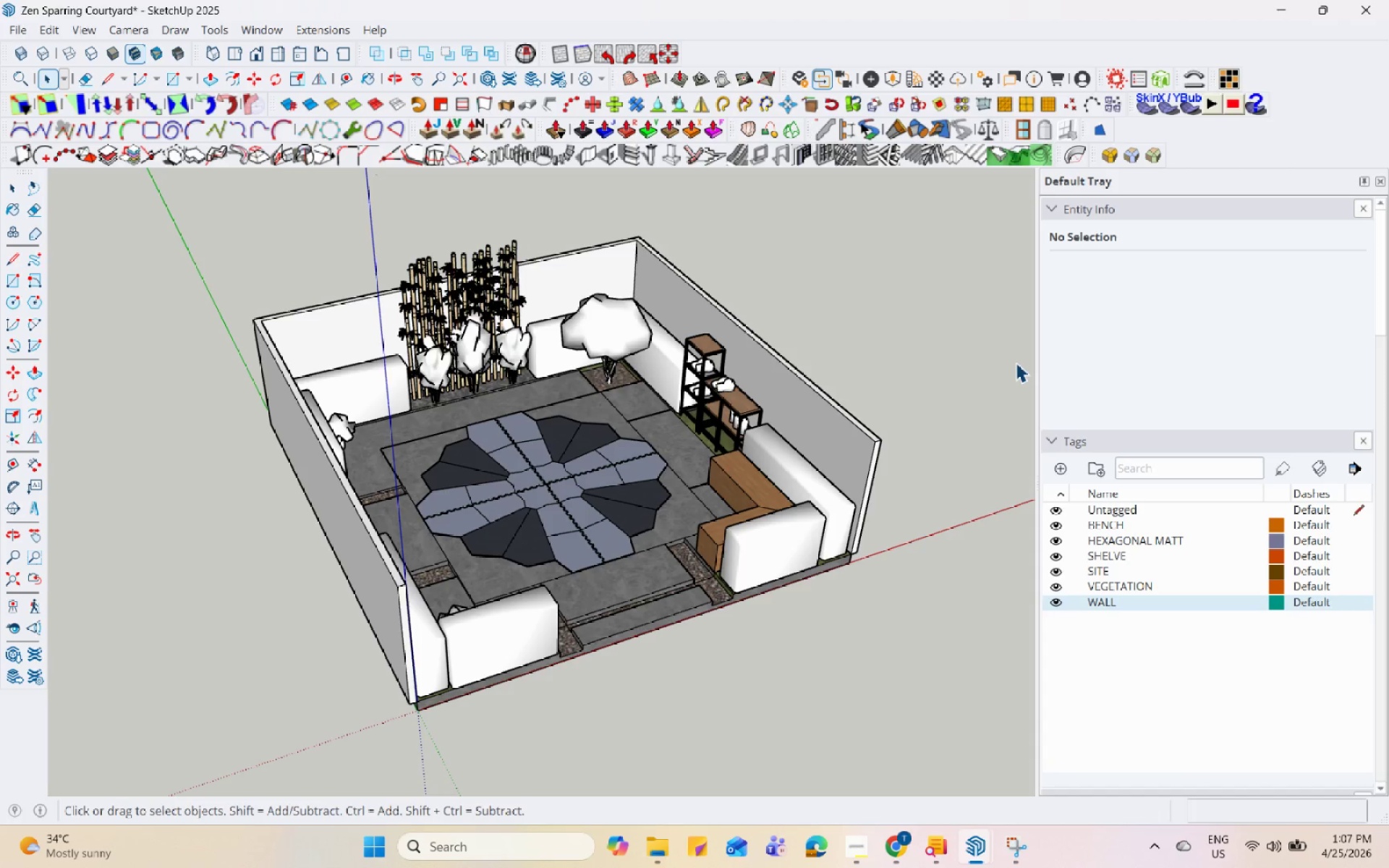 
hold_key(key=Space, duration=1.52)
 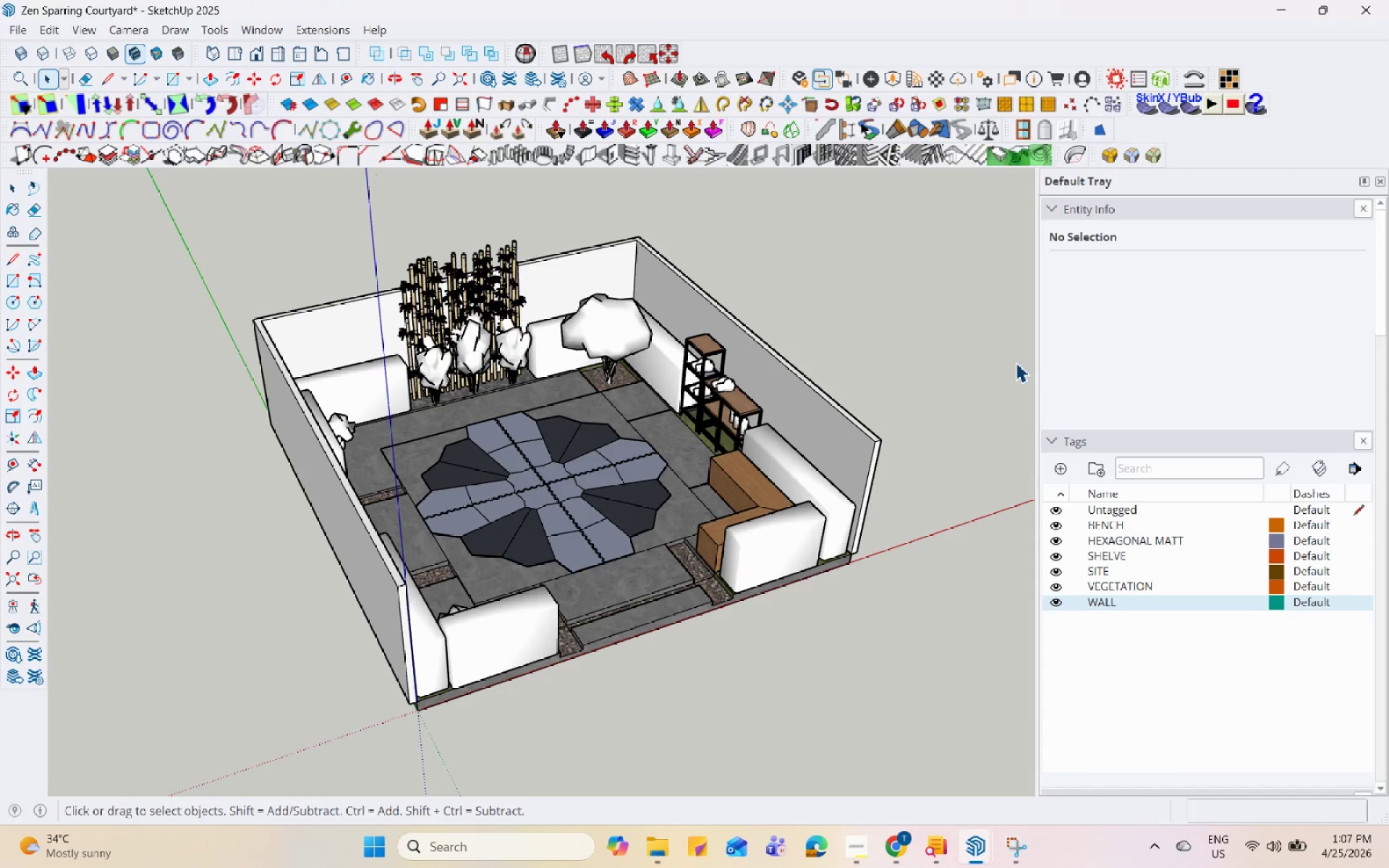 
hold_key(key=Space, duration=1.51)
 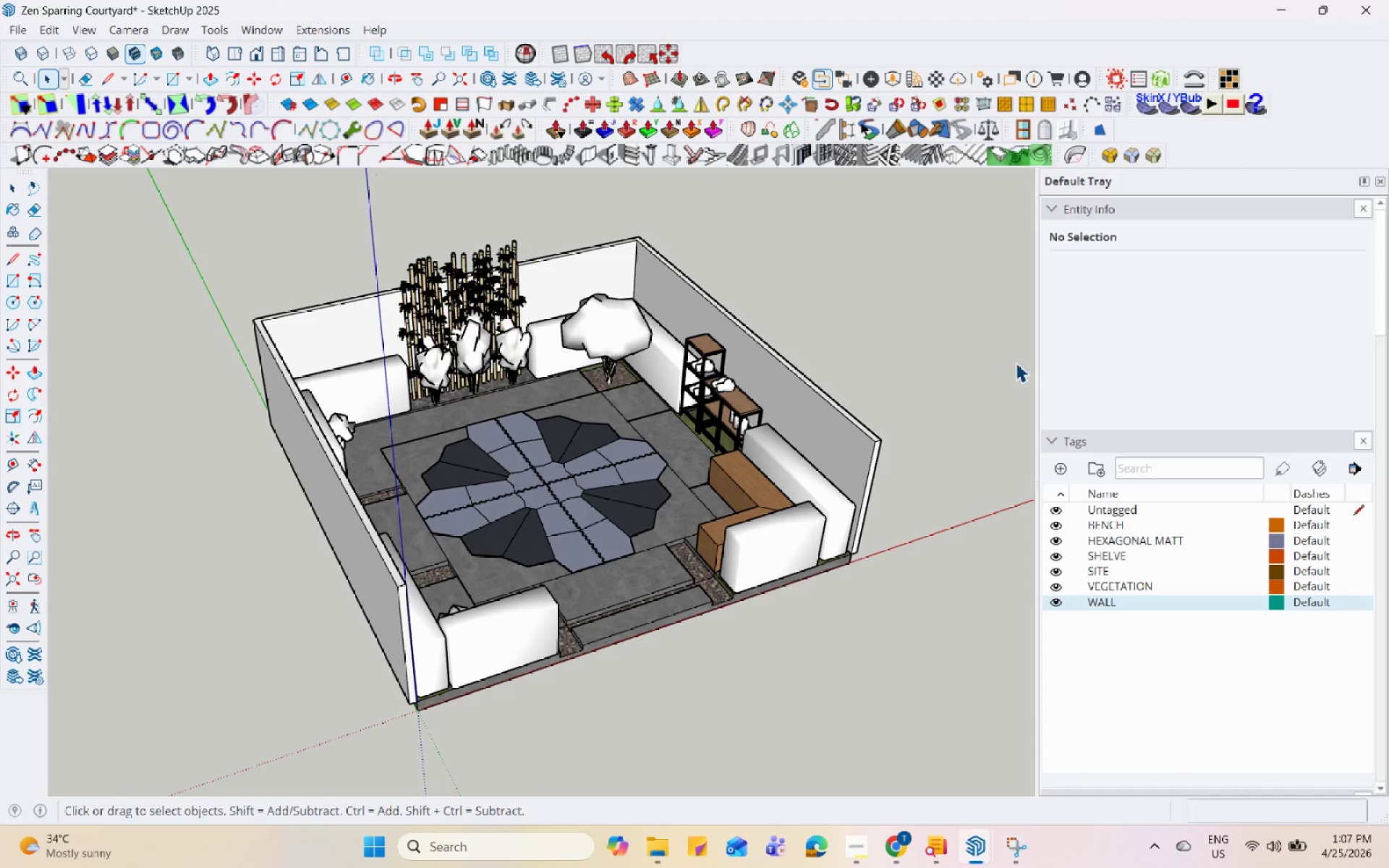 
hold_key(key=Space, duration=1.52)
 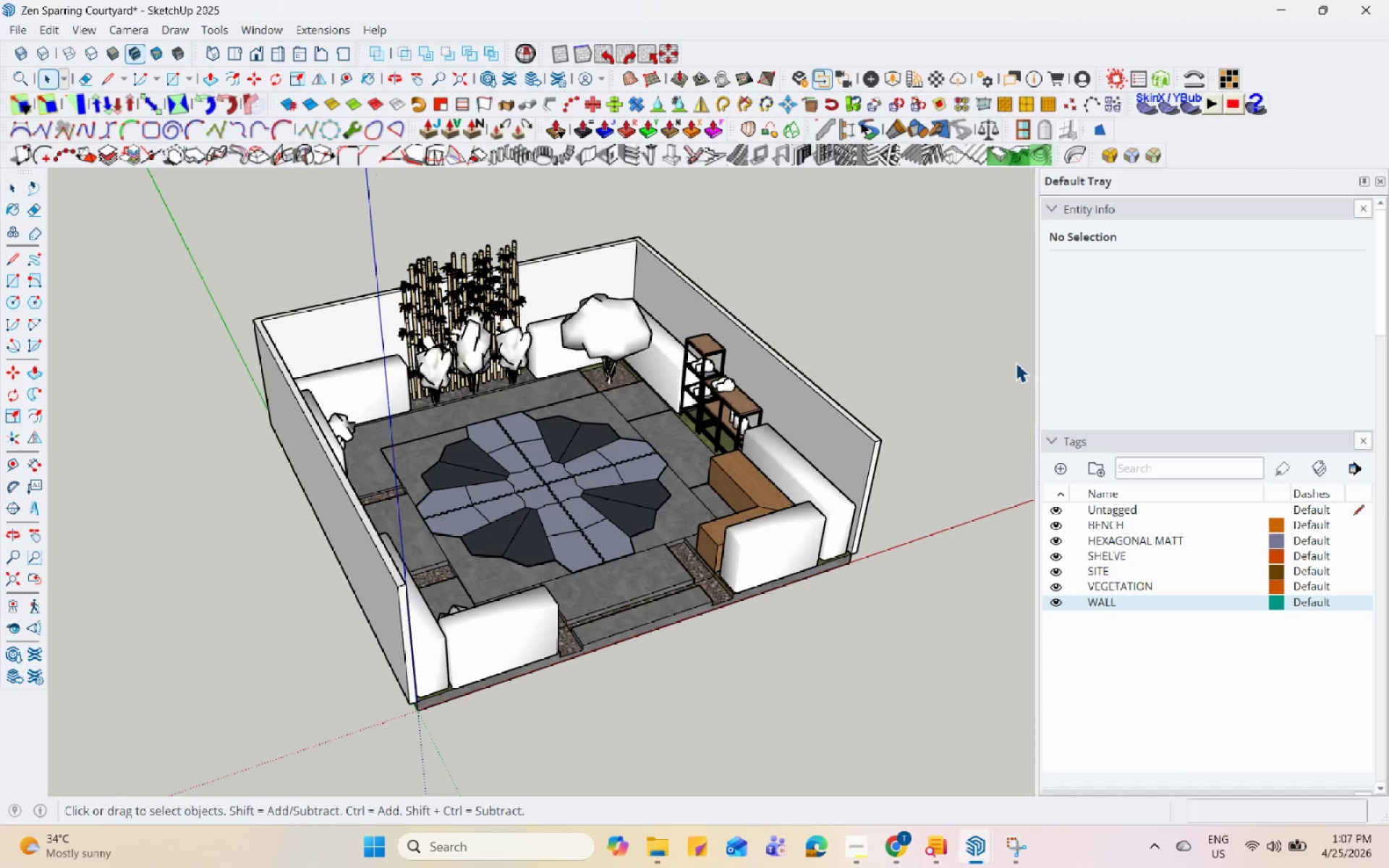 
hold_key(key=Space, duration=1.51)
 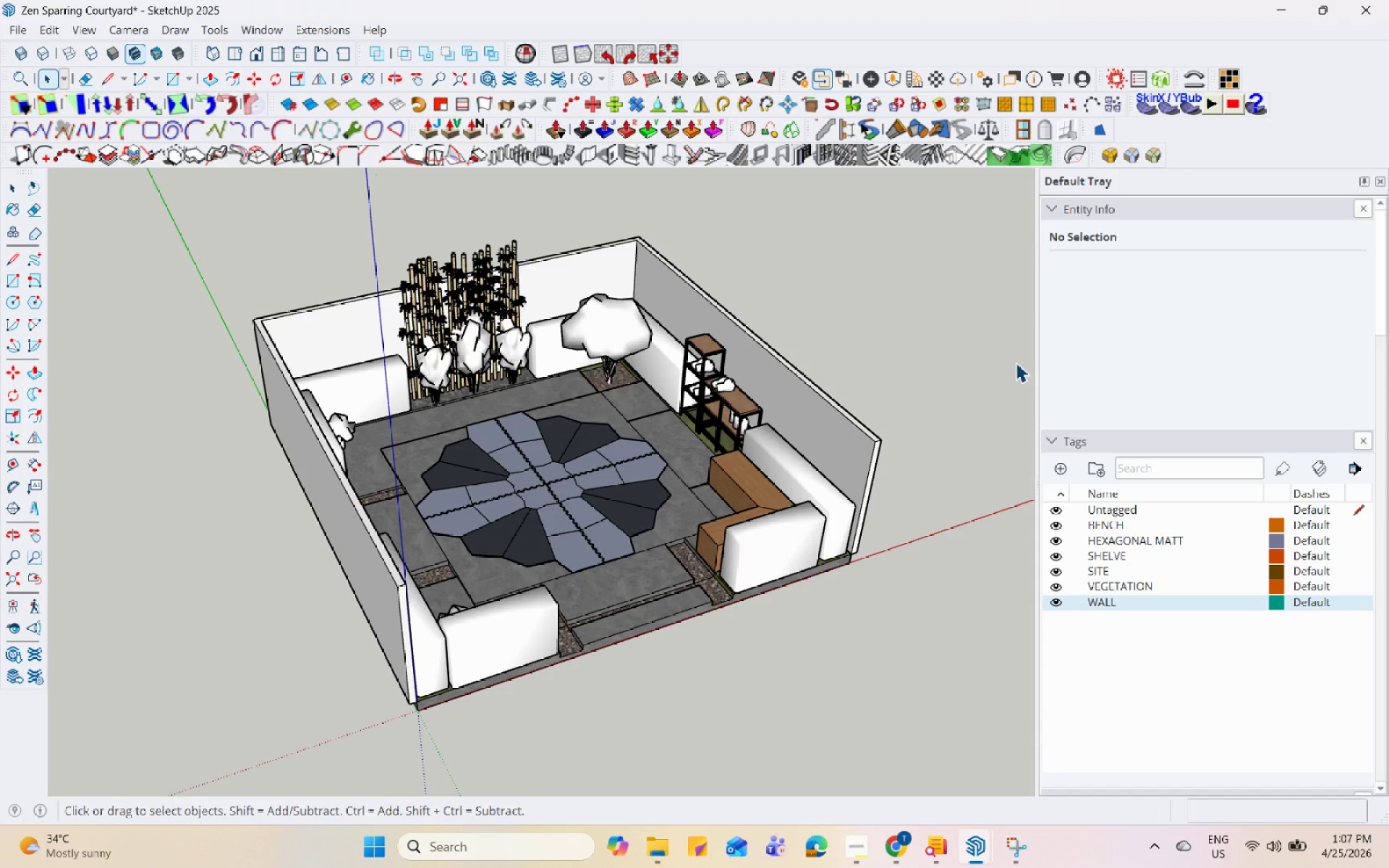 
hold_key(key=Space, duration=1.52)
 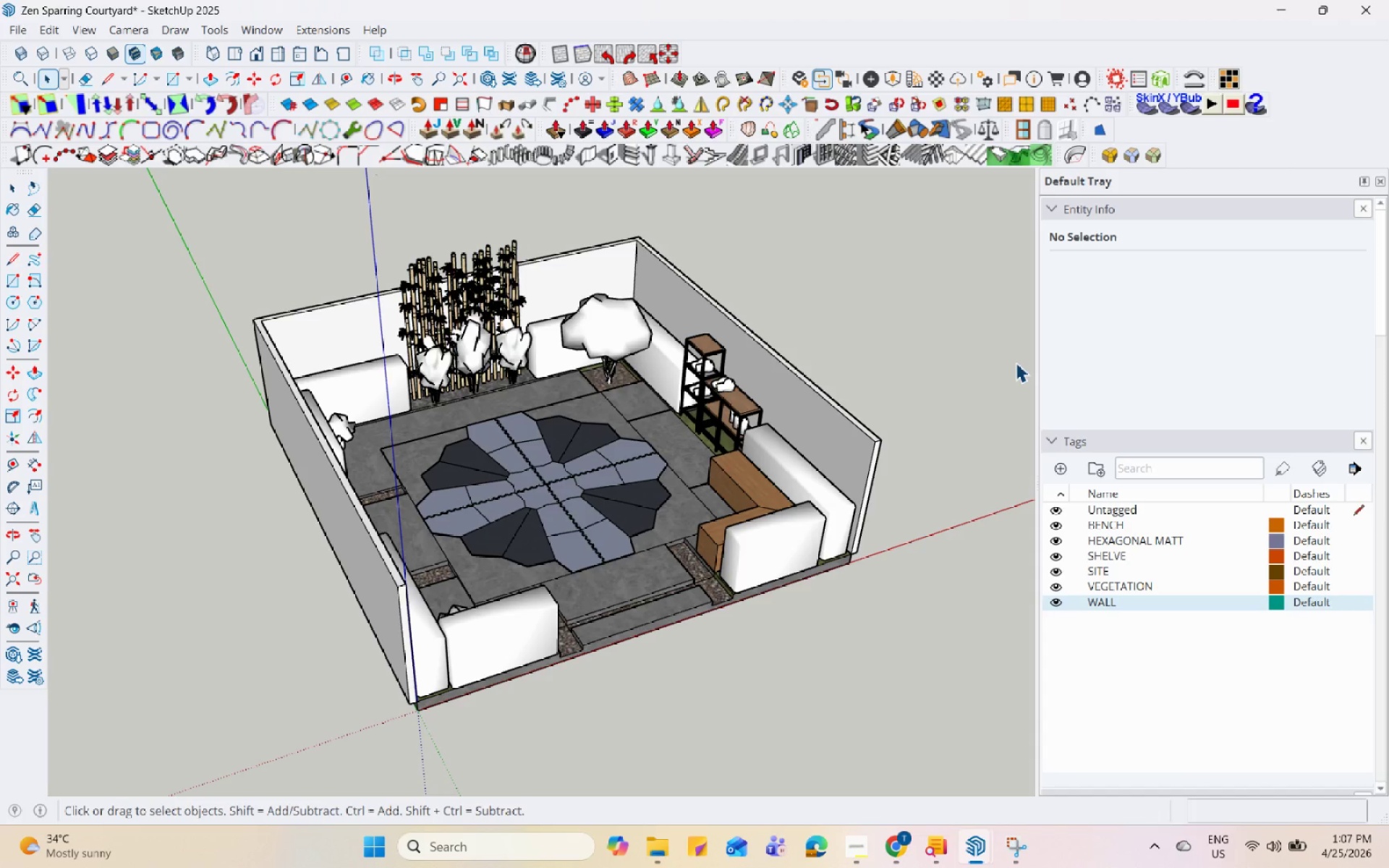 
hold_key(key=Space, duration=1.52)
 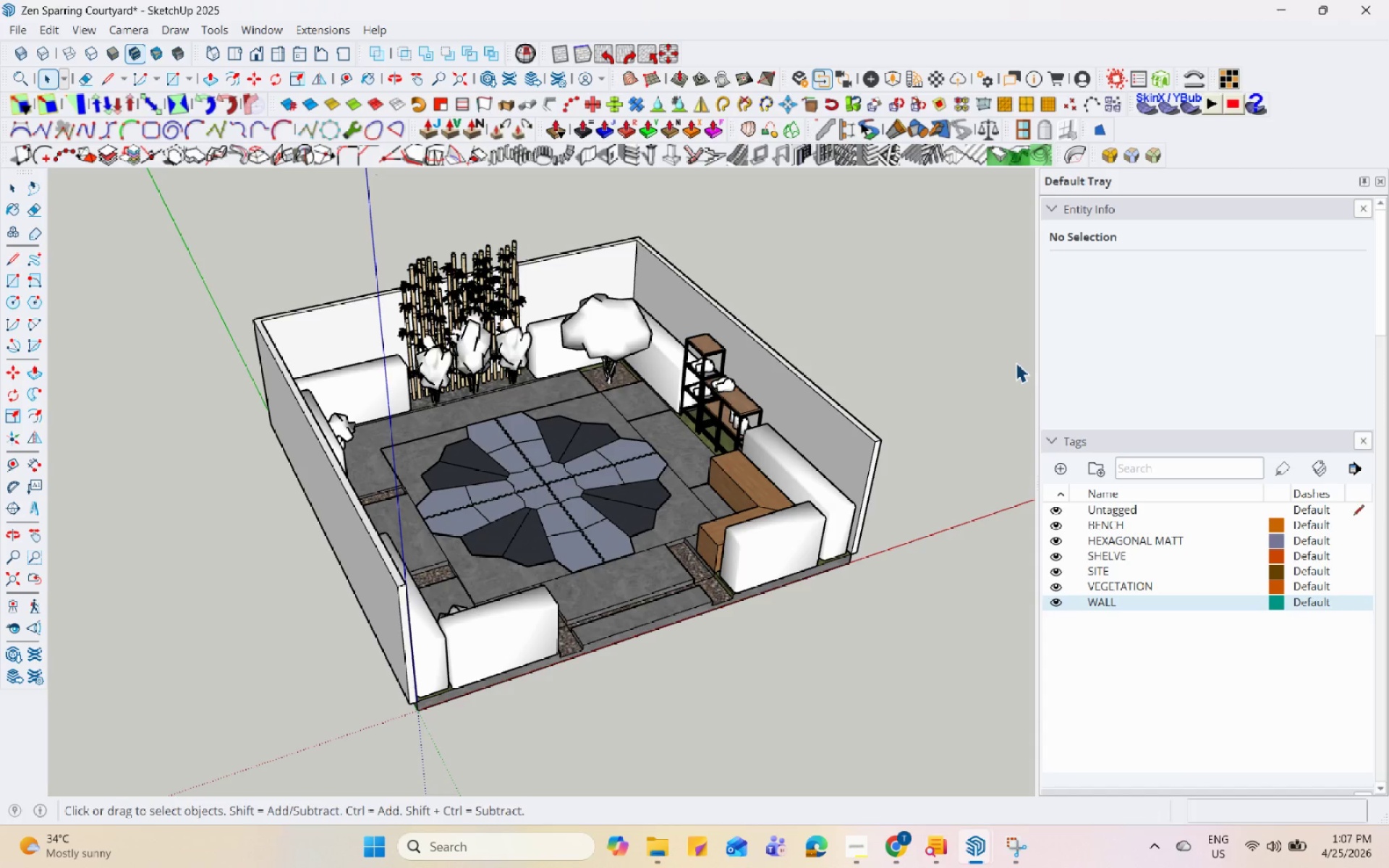 
hold_key(key=Space, duration=1.53)
 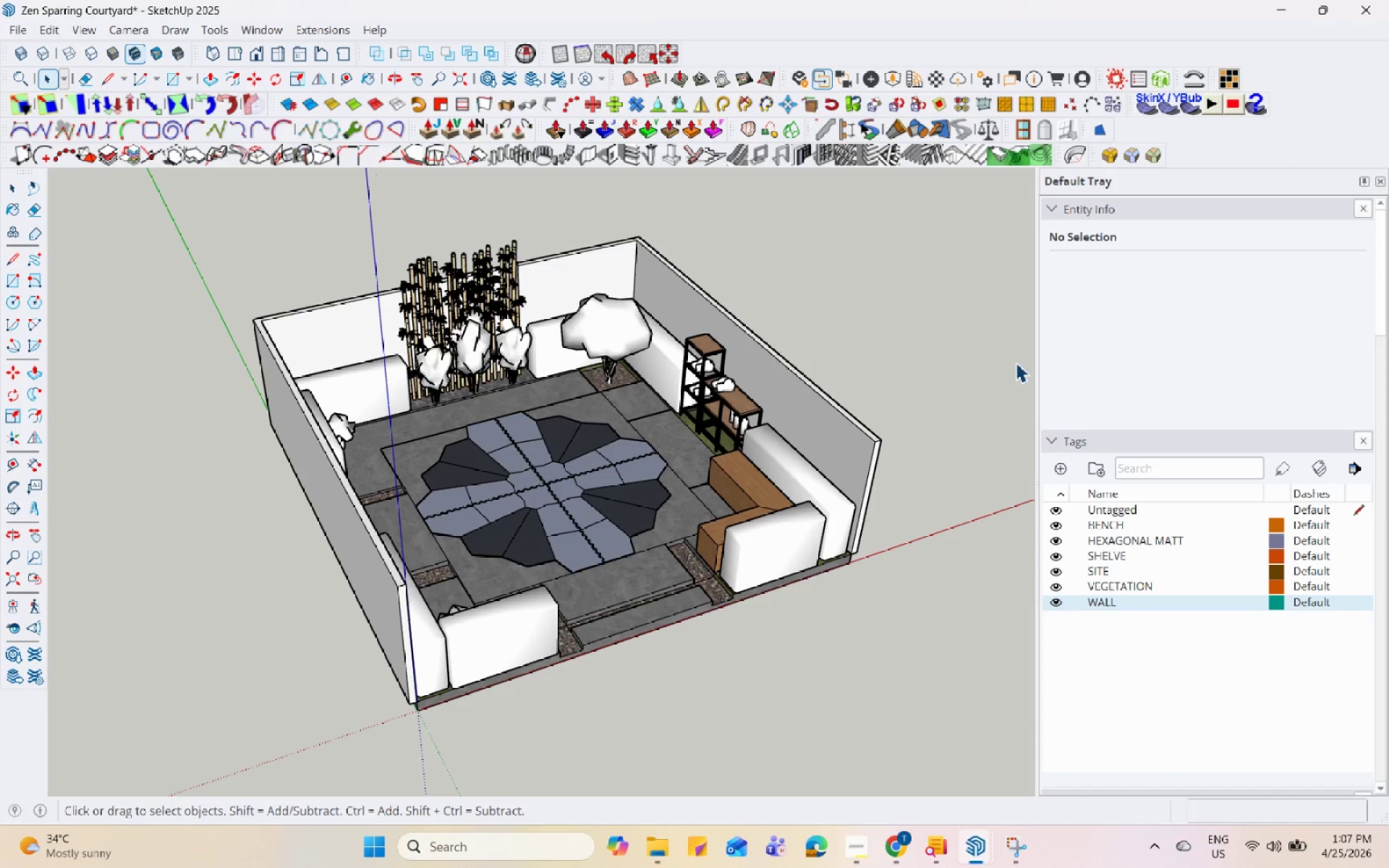 
hold_key(key=Space, duration=1.52)
 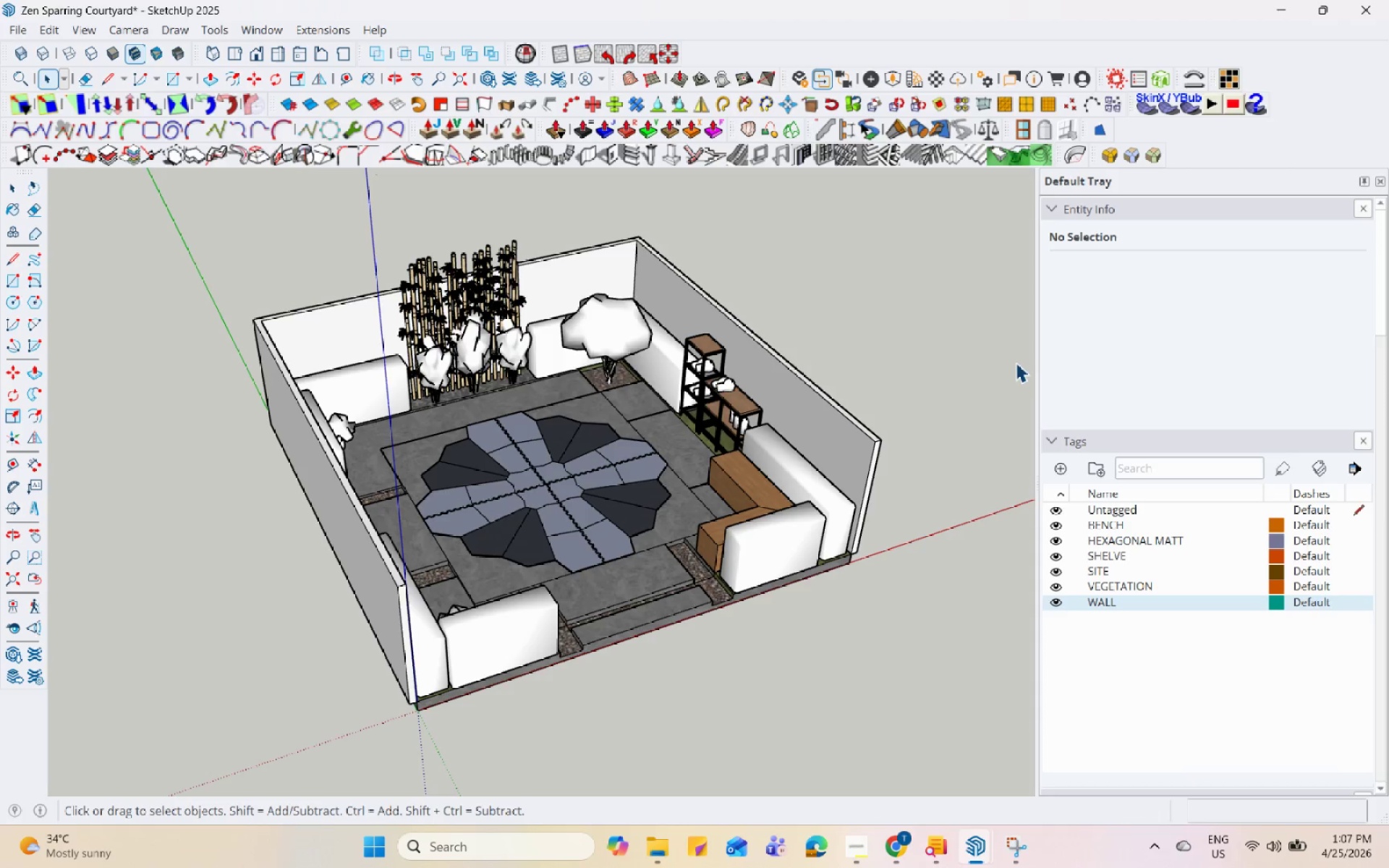 
hold_key(key=Space, duration=1.51)
 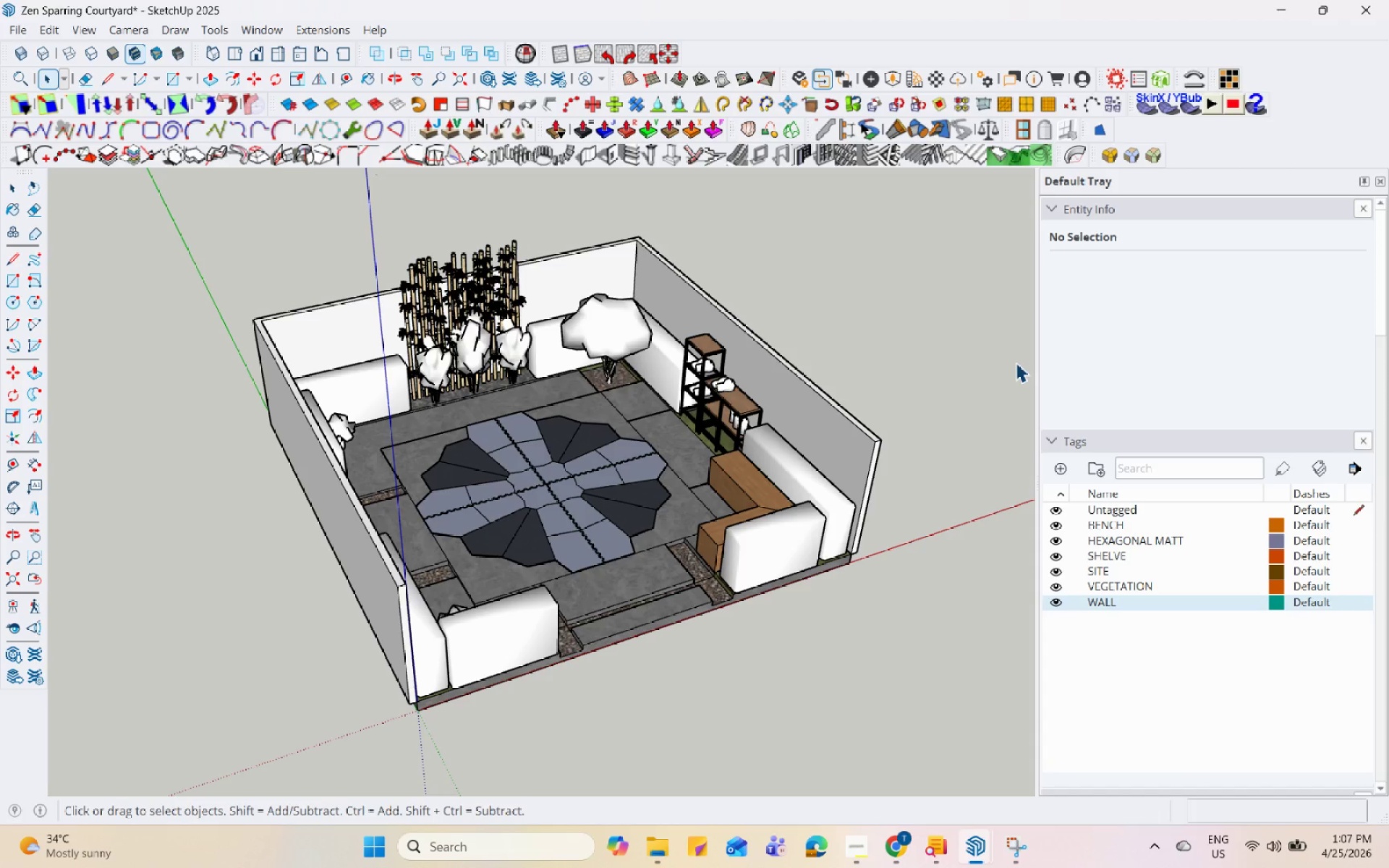 
hold_key(key=Space, duration=1.52)
 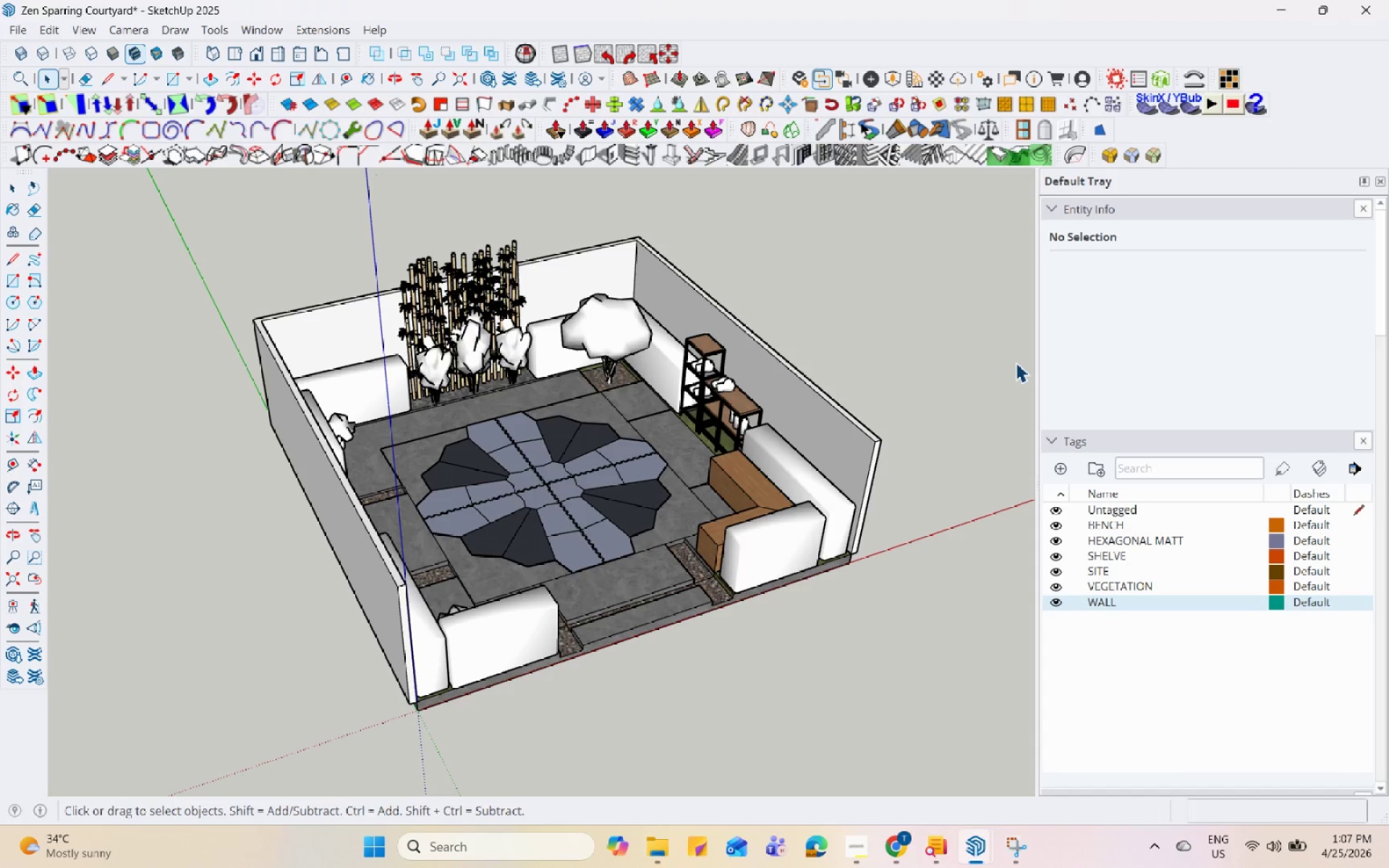 
hold_key(key=Space, duration=1.53)
 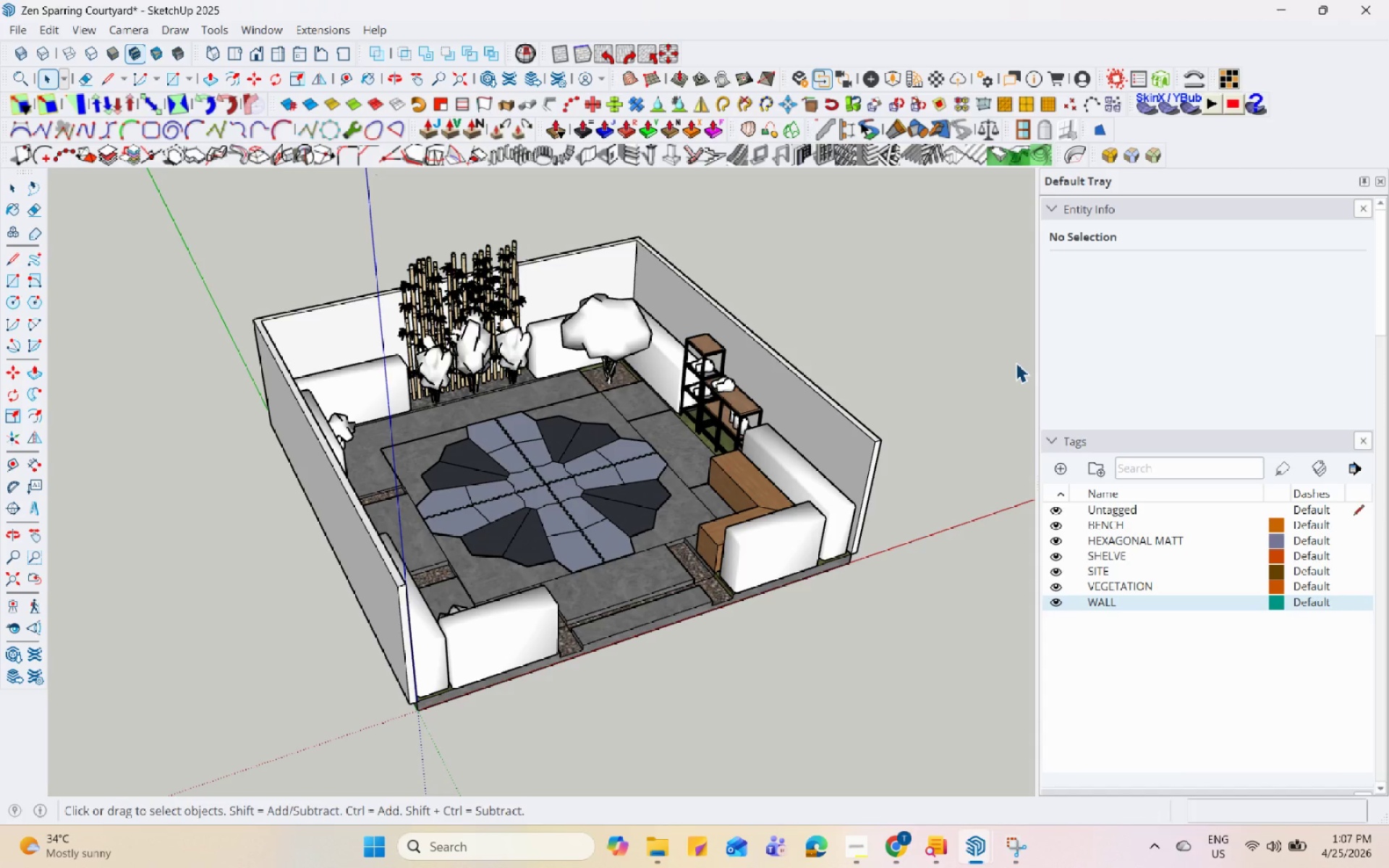 
hold_key(key=Space, duration=1.5)
 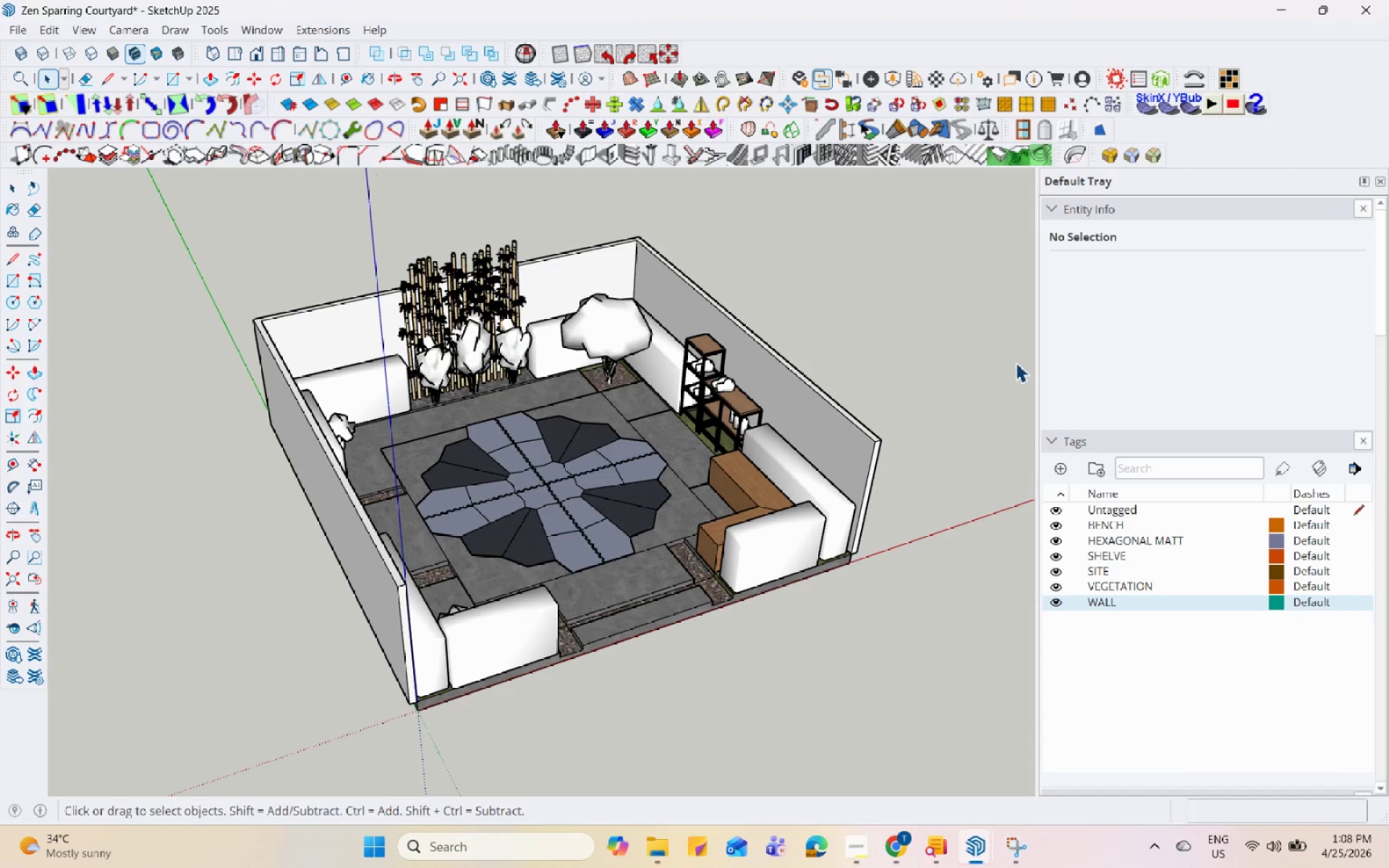 
hold_key(key=Space, duration=1.52)
 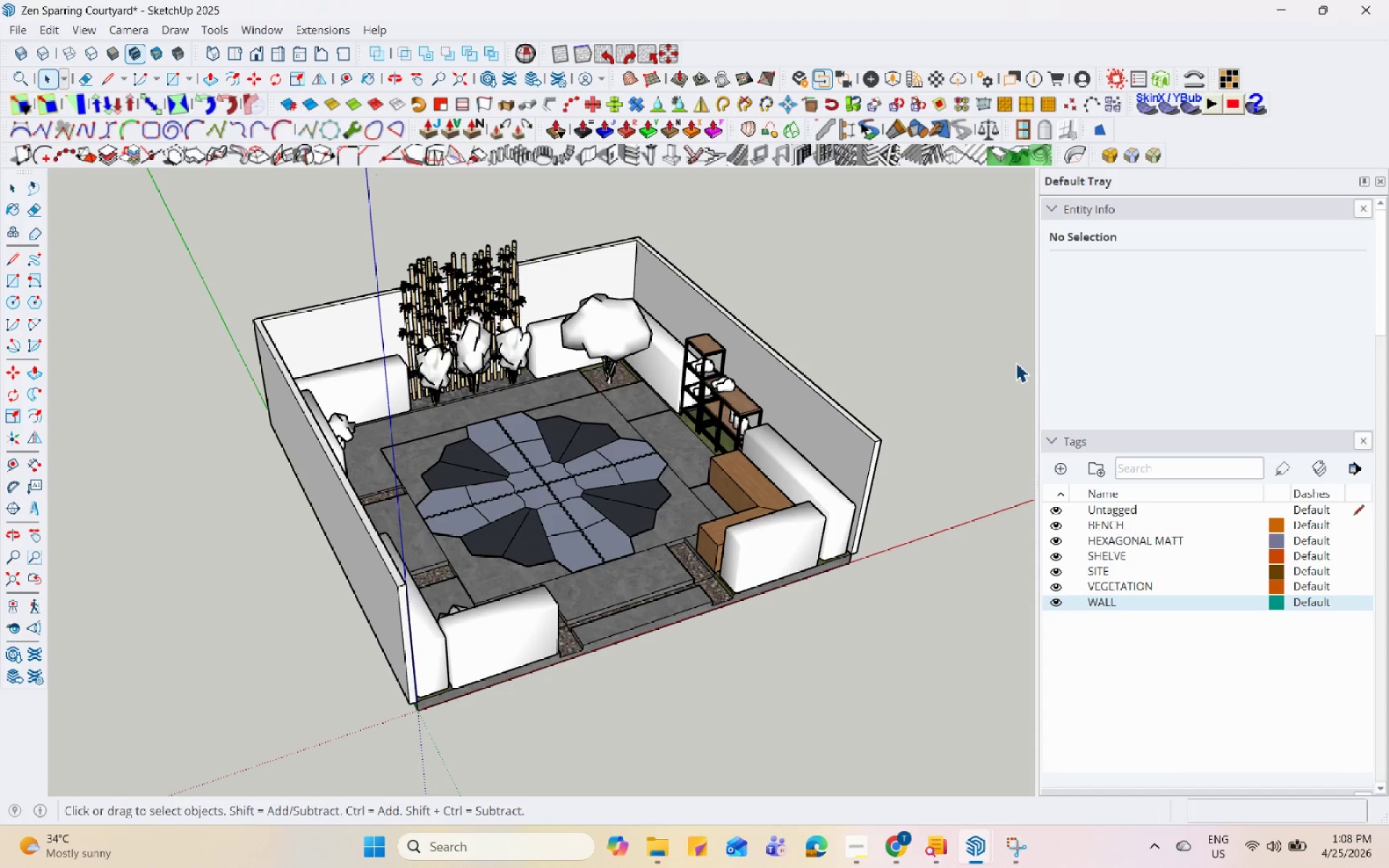 
hold_key(key=Space, duration=1.5)
 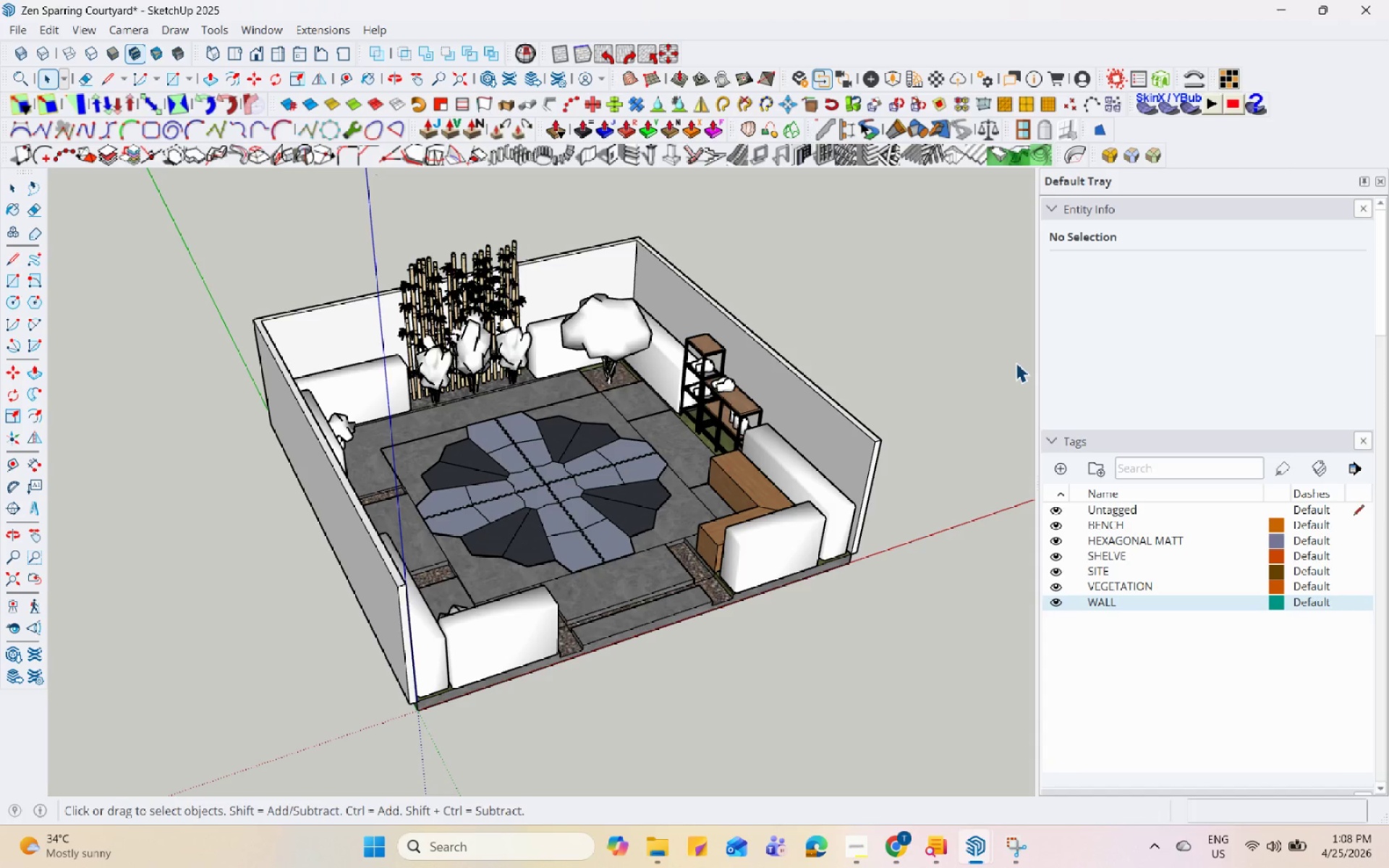 
hold_key(key=Space, duration=1.5)
 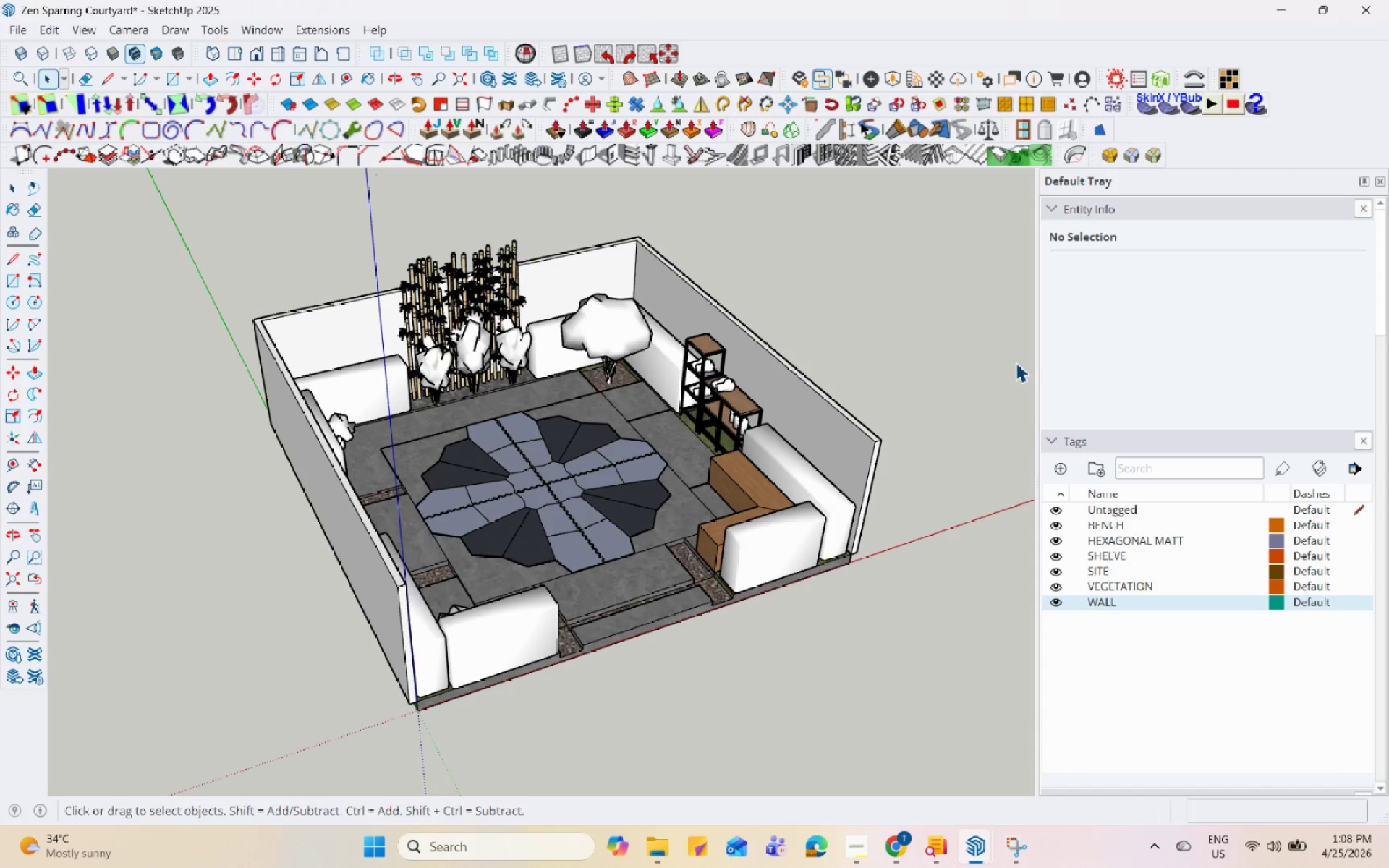 
hold_key(key=Space, duration=1.5)
 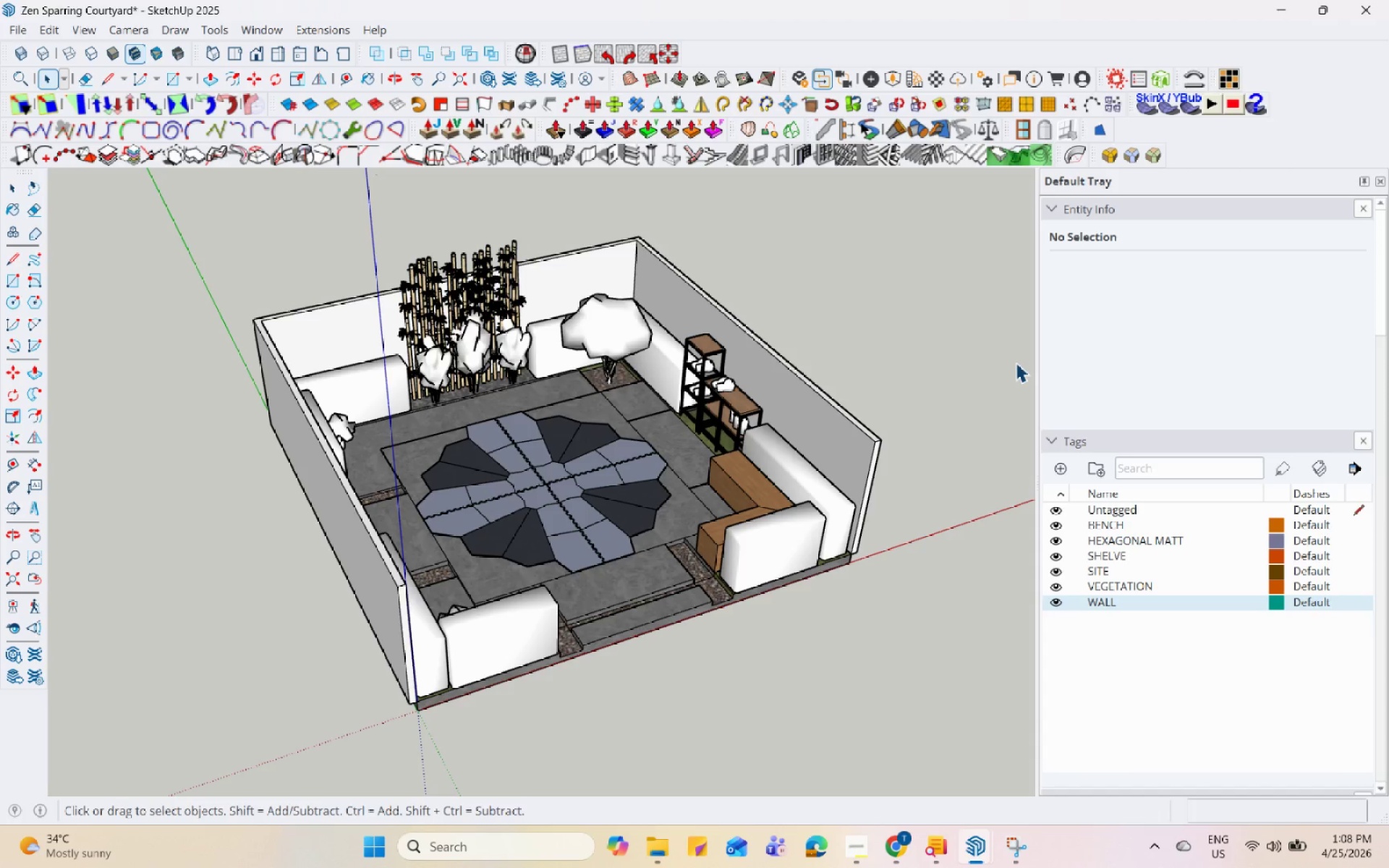 
hold_key(key=Space, duration=1.51)
 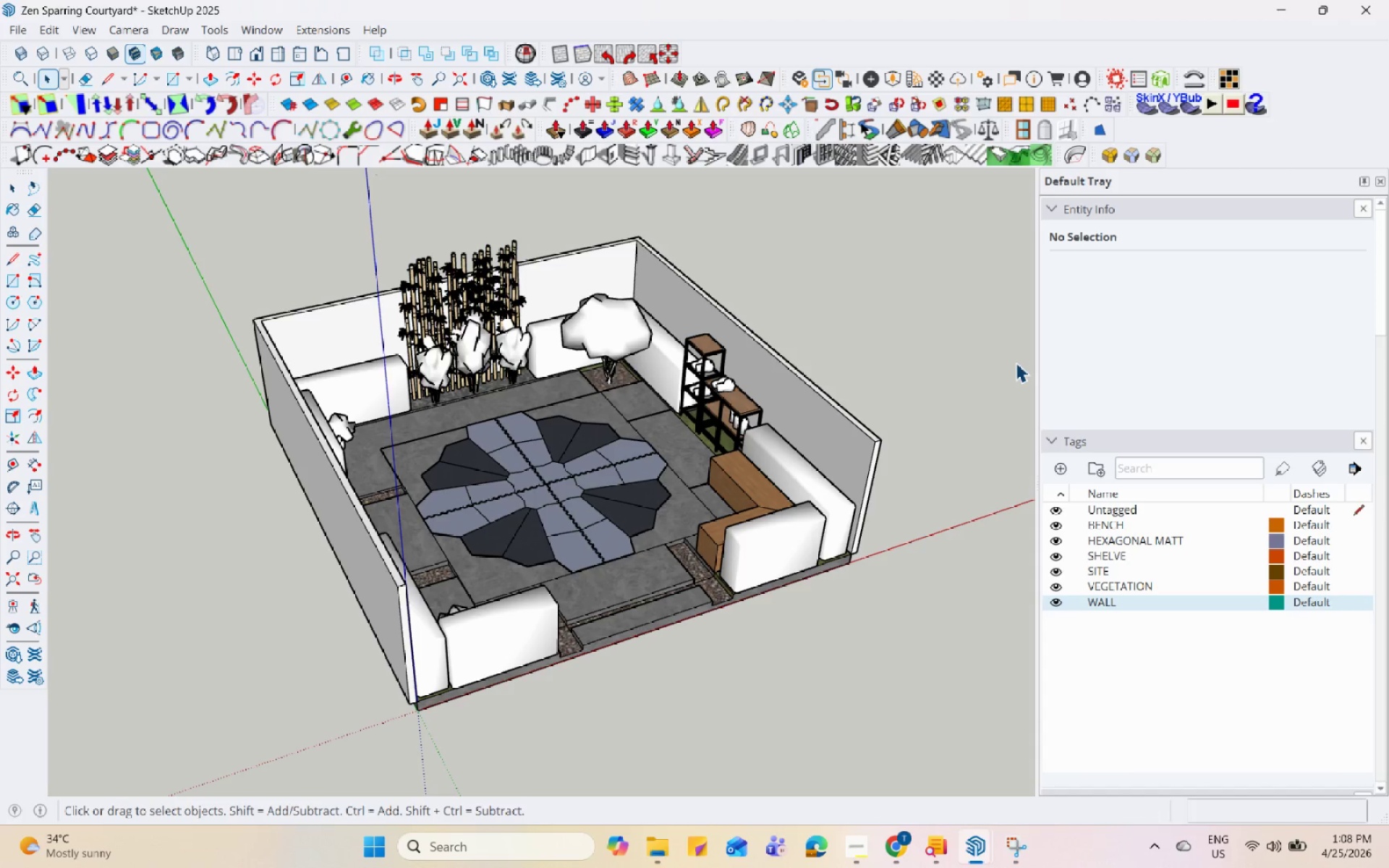 
hold_key(key=Space, duration=1.52)
 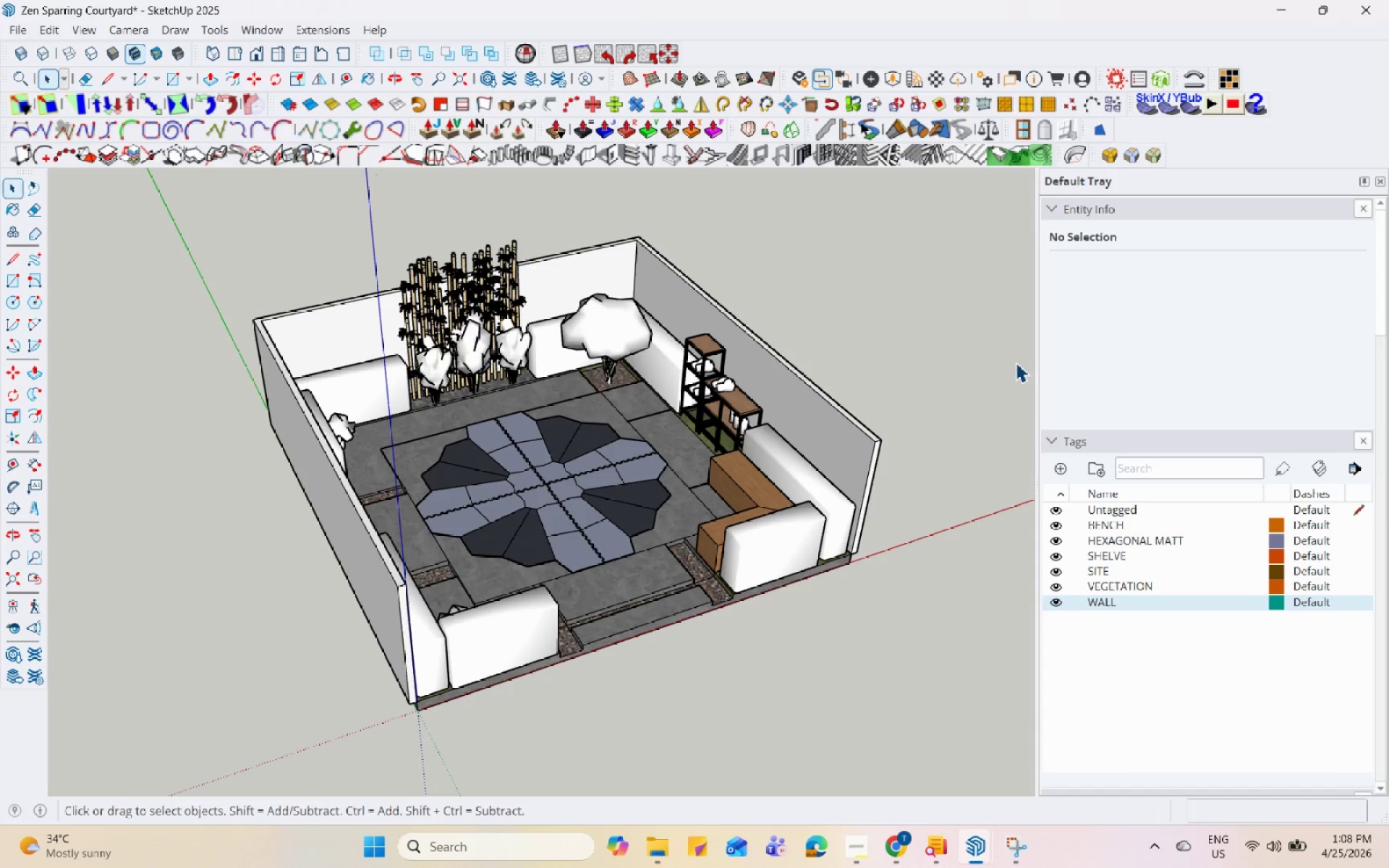 
hold_key(key=Space, duration=1.52)
 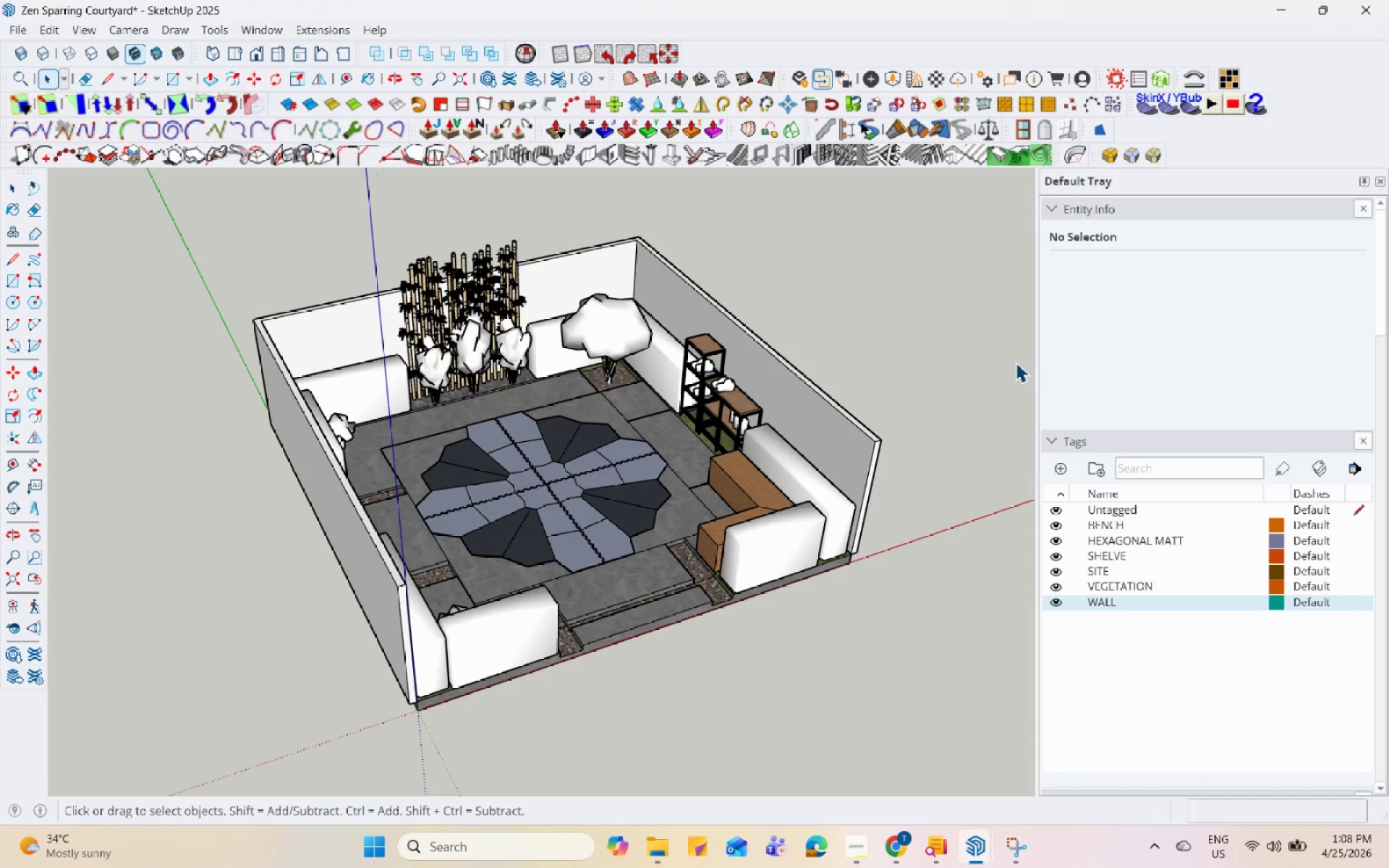 
hold_key(key=Space, duration=1.53)
 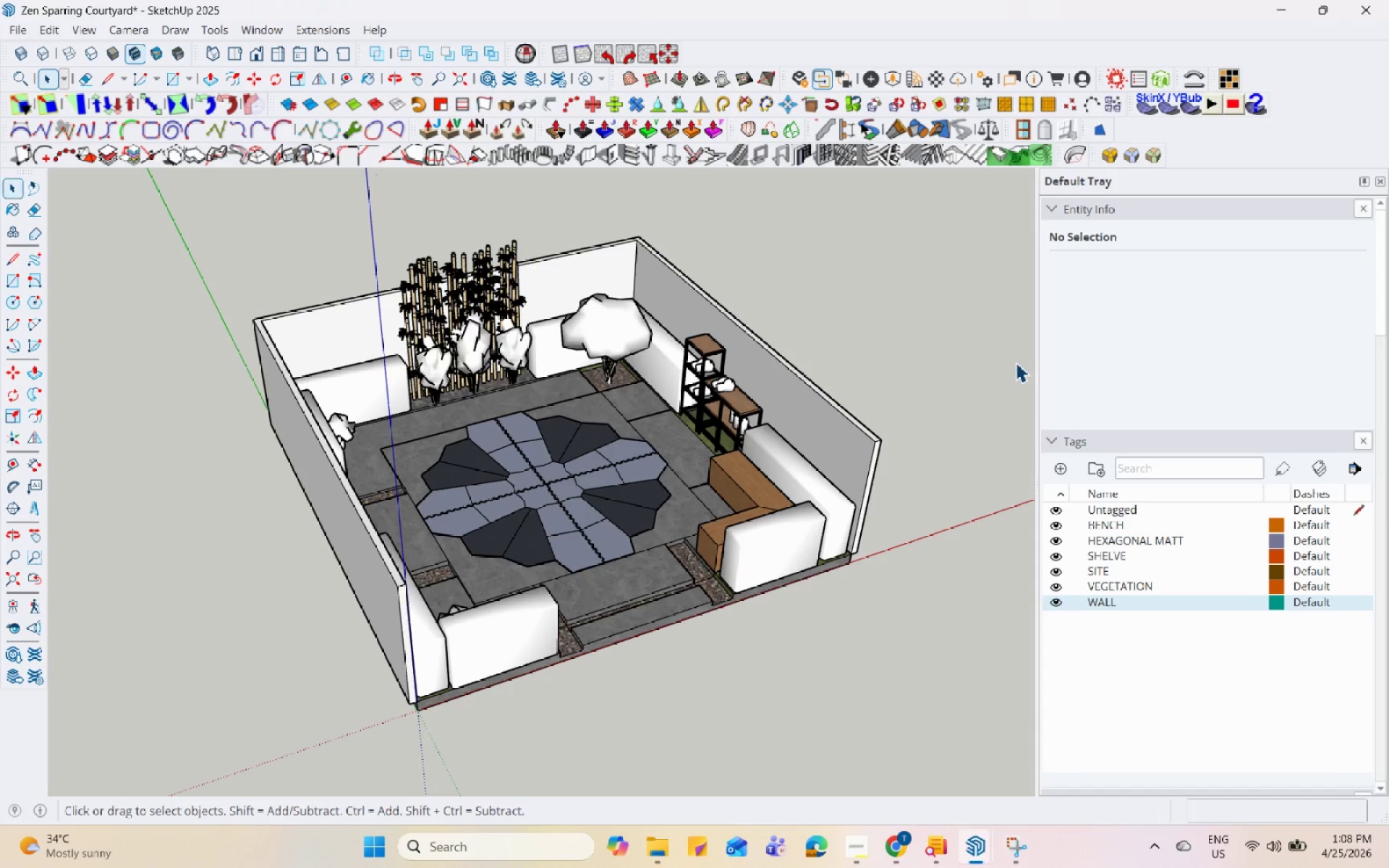 
hold_key(key=Space, duration=1.51)
 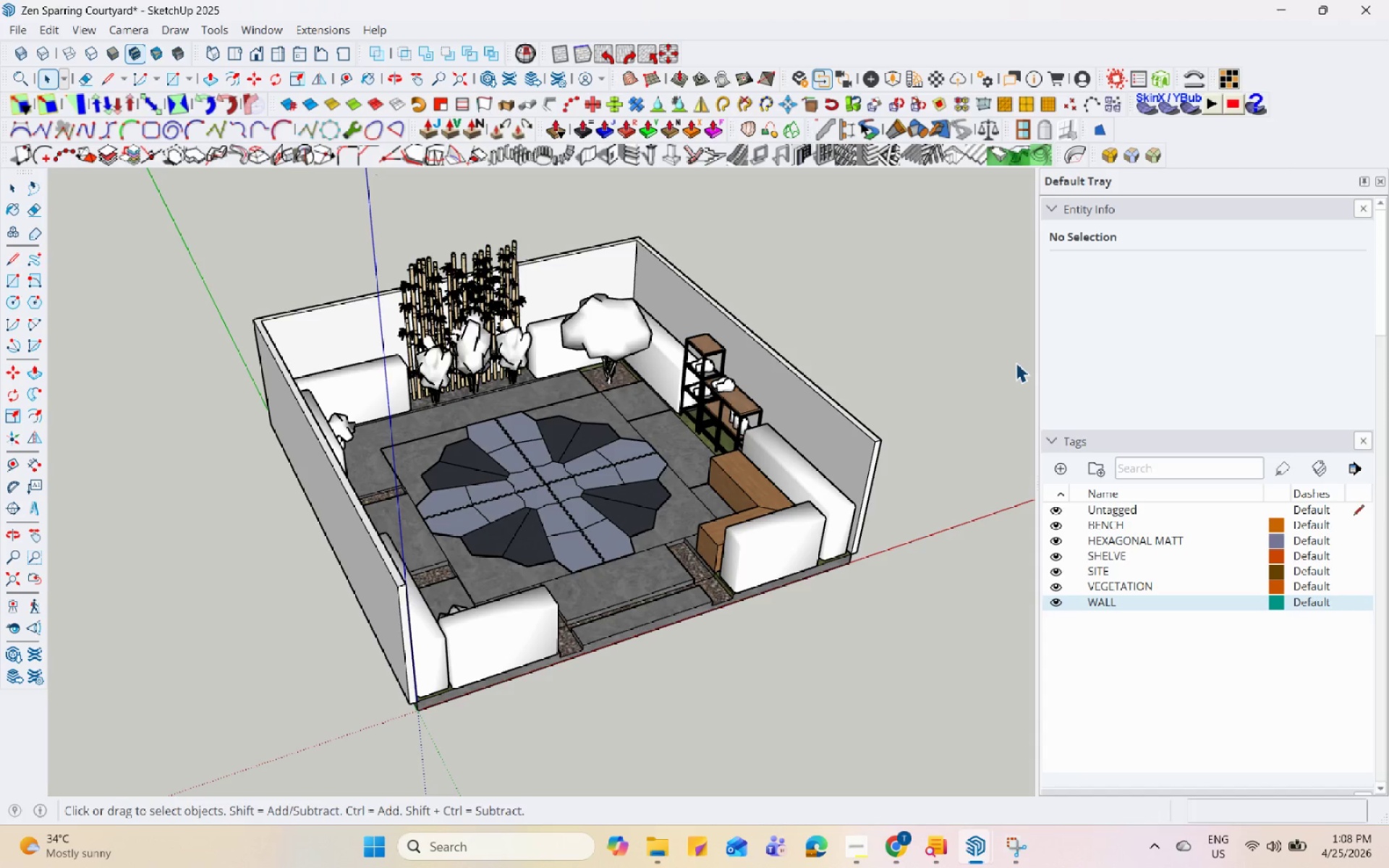 
hold_key(key=Space, duration=1.52)
 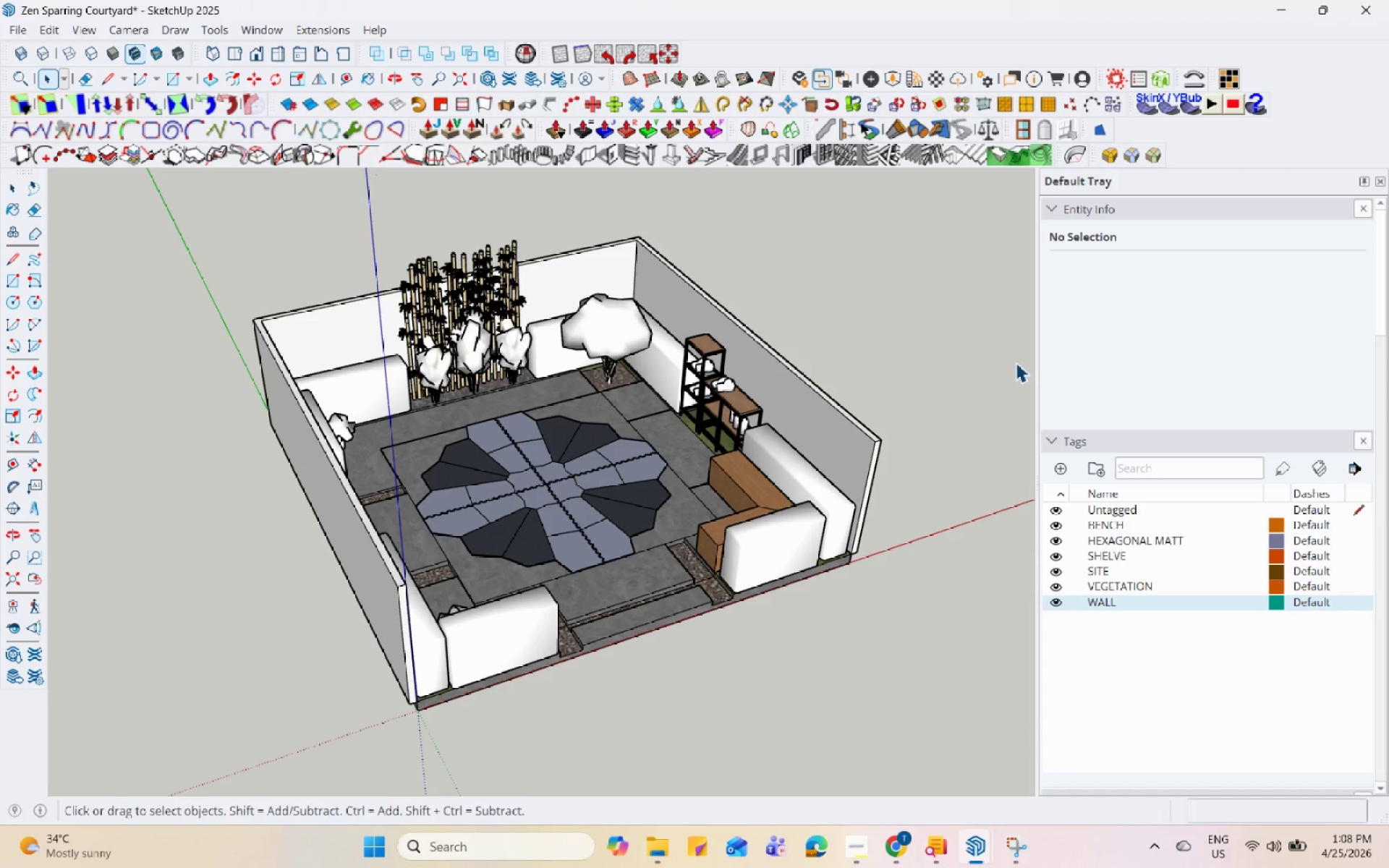 
hold_key(key=Space, duration=1.52)
 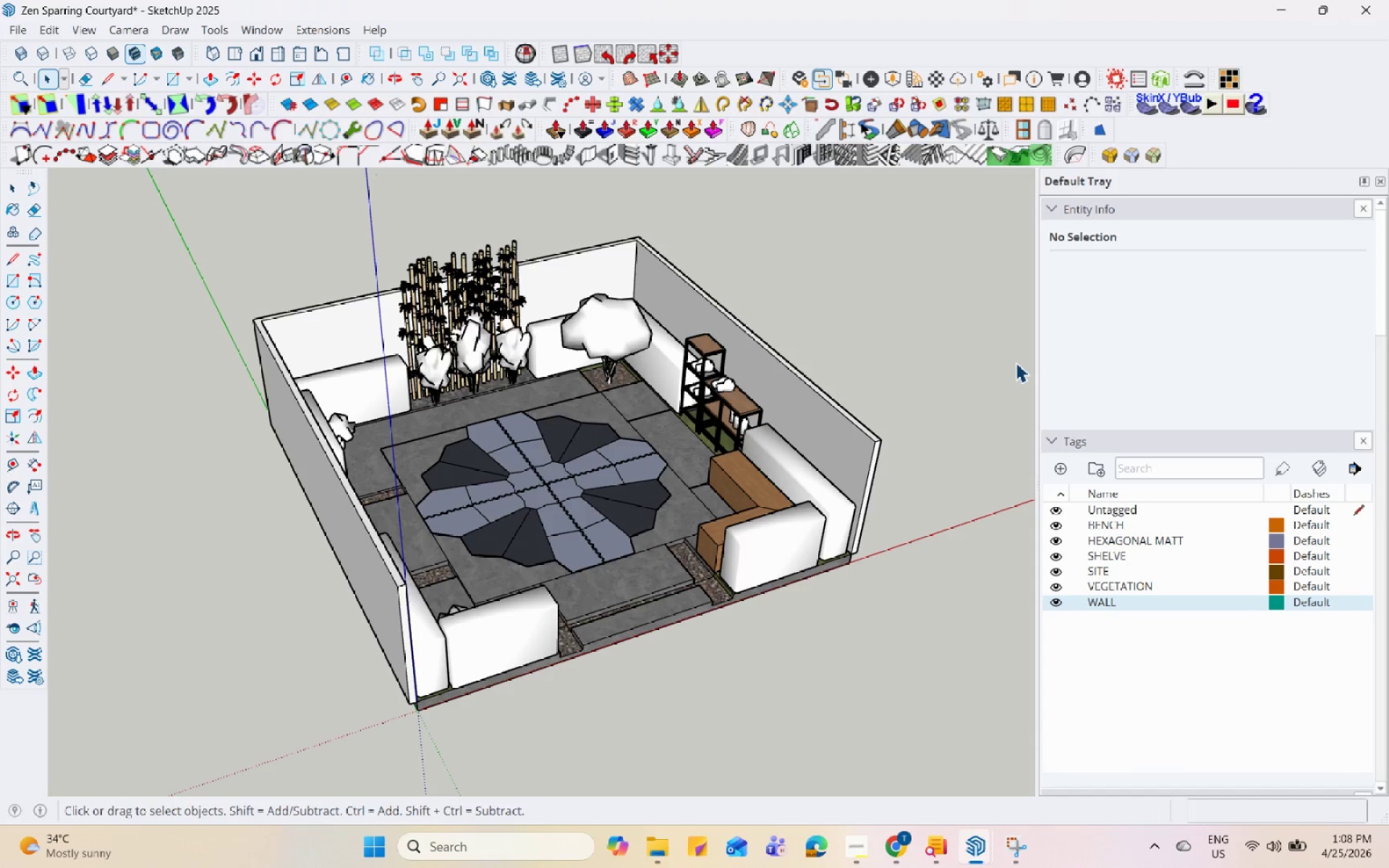 
hold_key(key=Space, duration=1.51)
 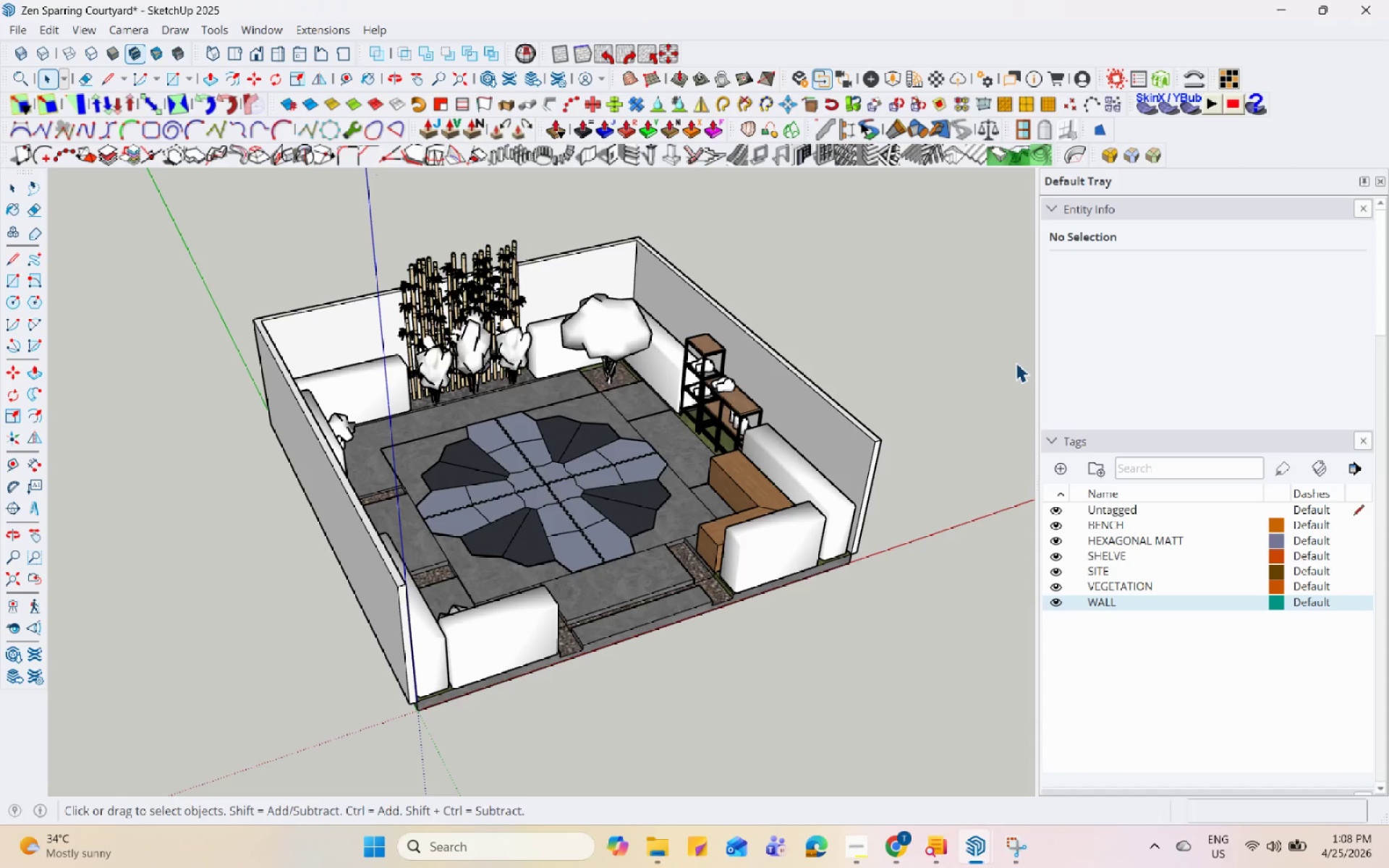 
hold_key(key=Space, duration=1.52)
 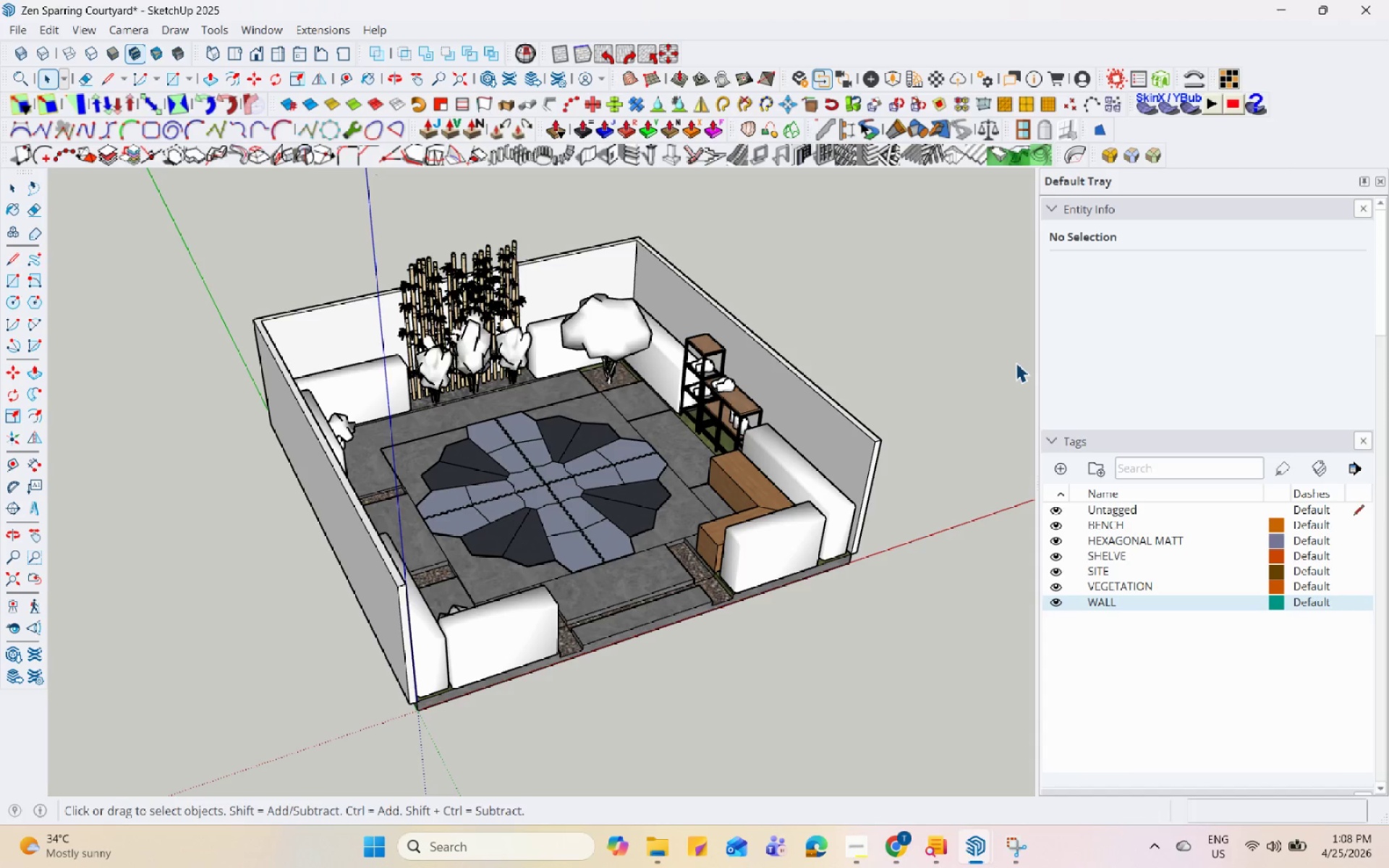 
hold_key(key=Space, duration=1.52)
 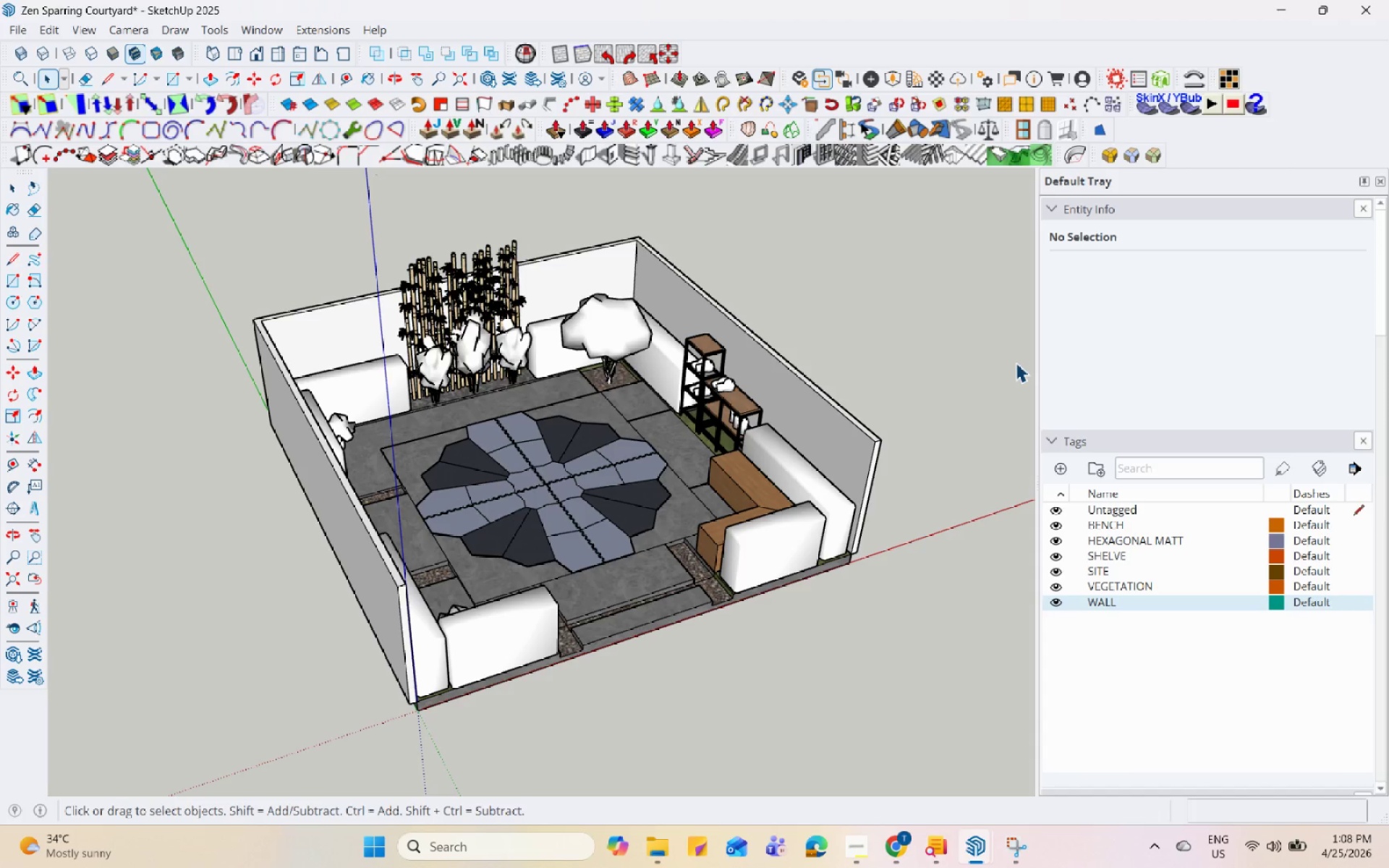 
hold_key(key=Space, duration=1.51)
 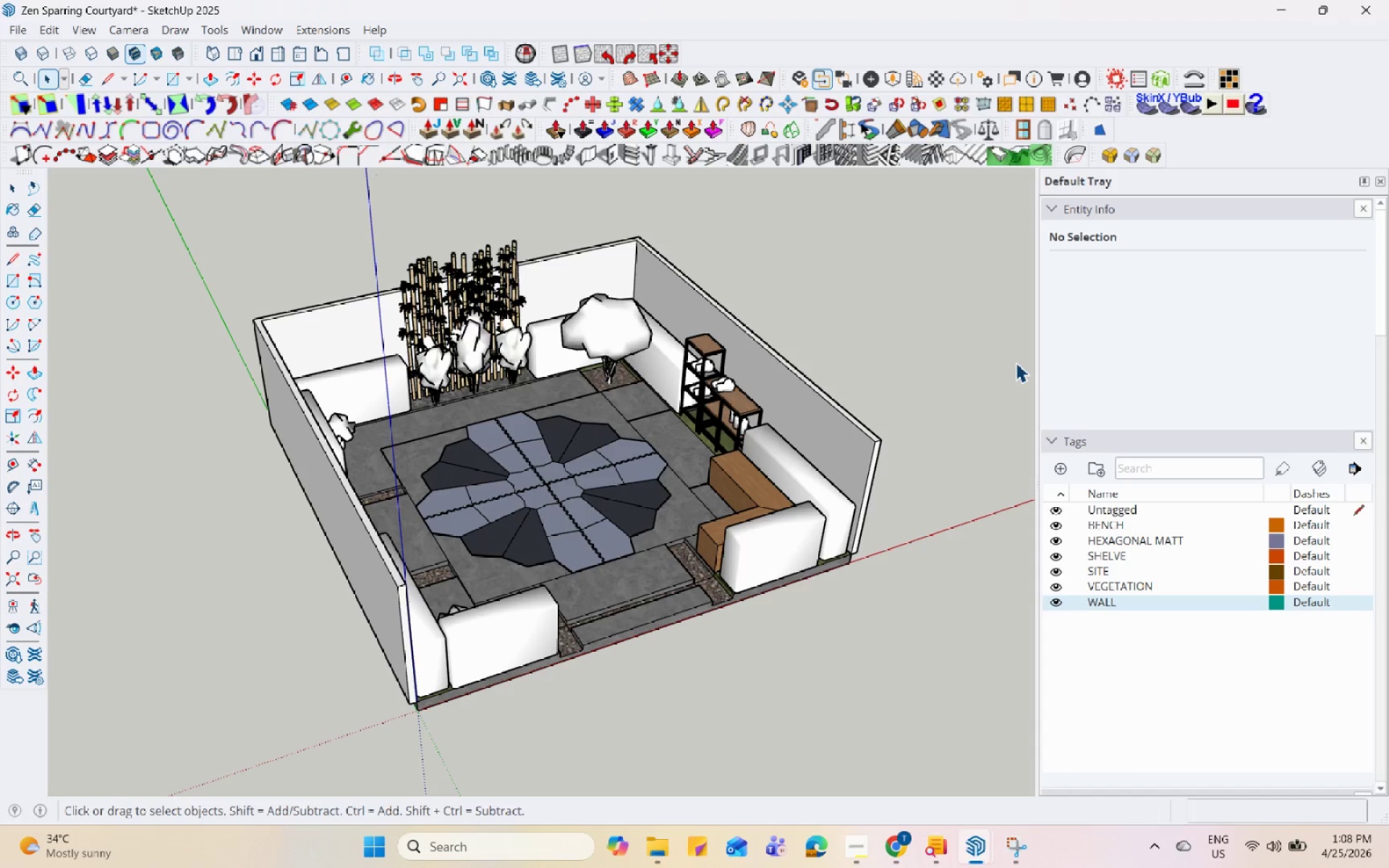 
hold_key(key=Space, duration=1.52)
 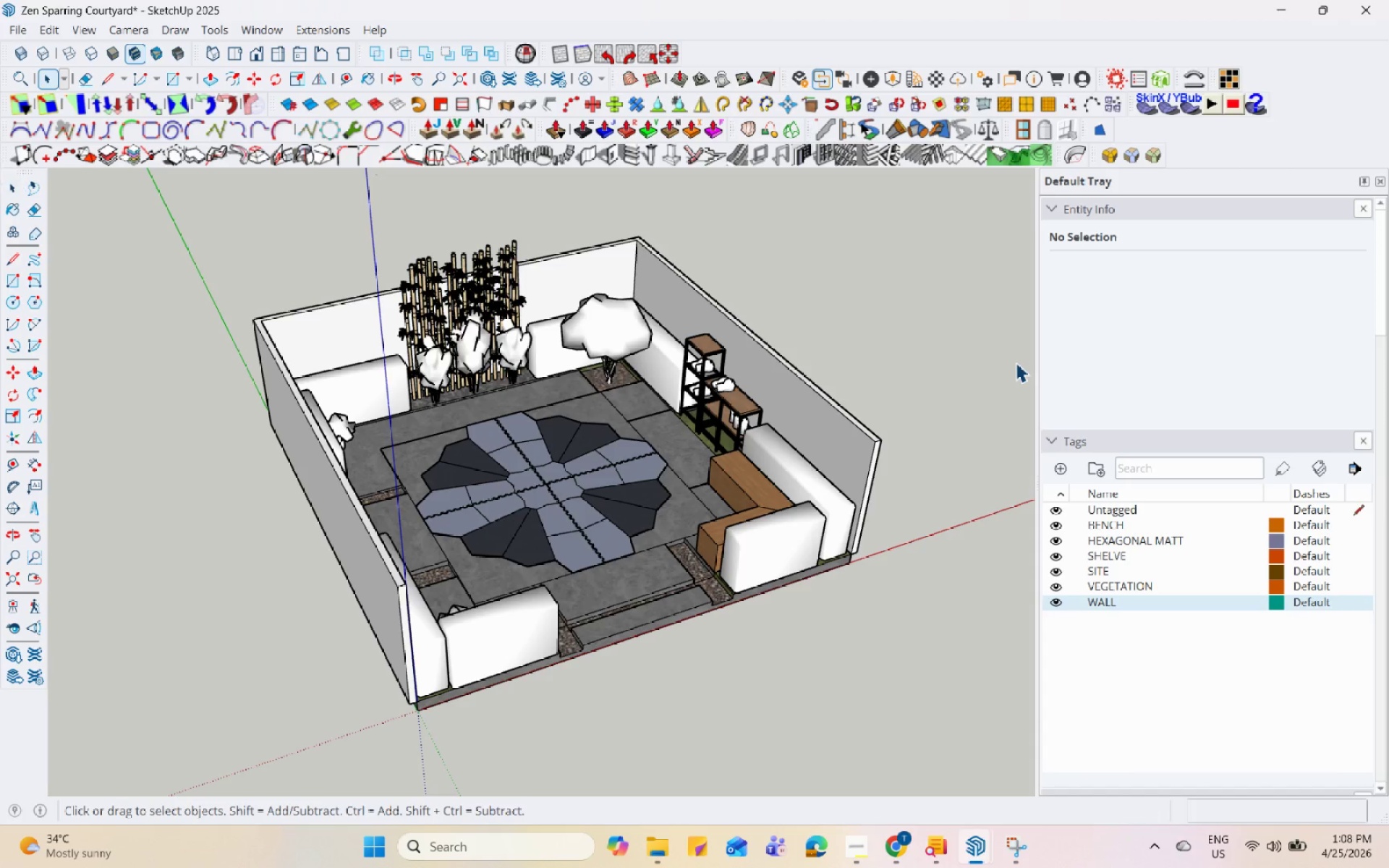 
hold_key(key=Space, duration=1.5)
 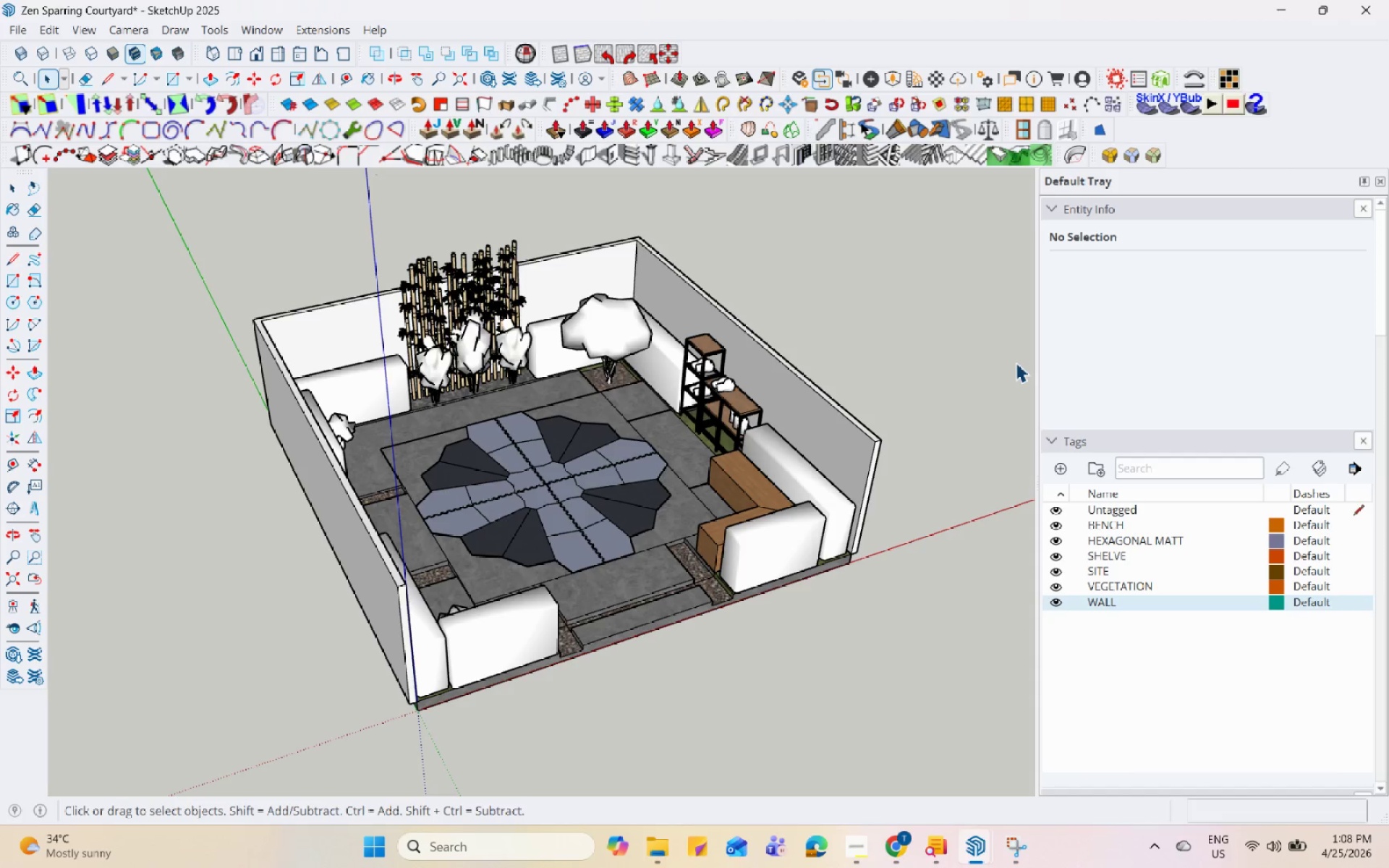 
hold_key(key=Space, duration=1.51)
 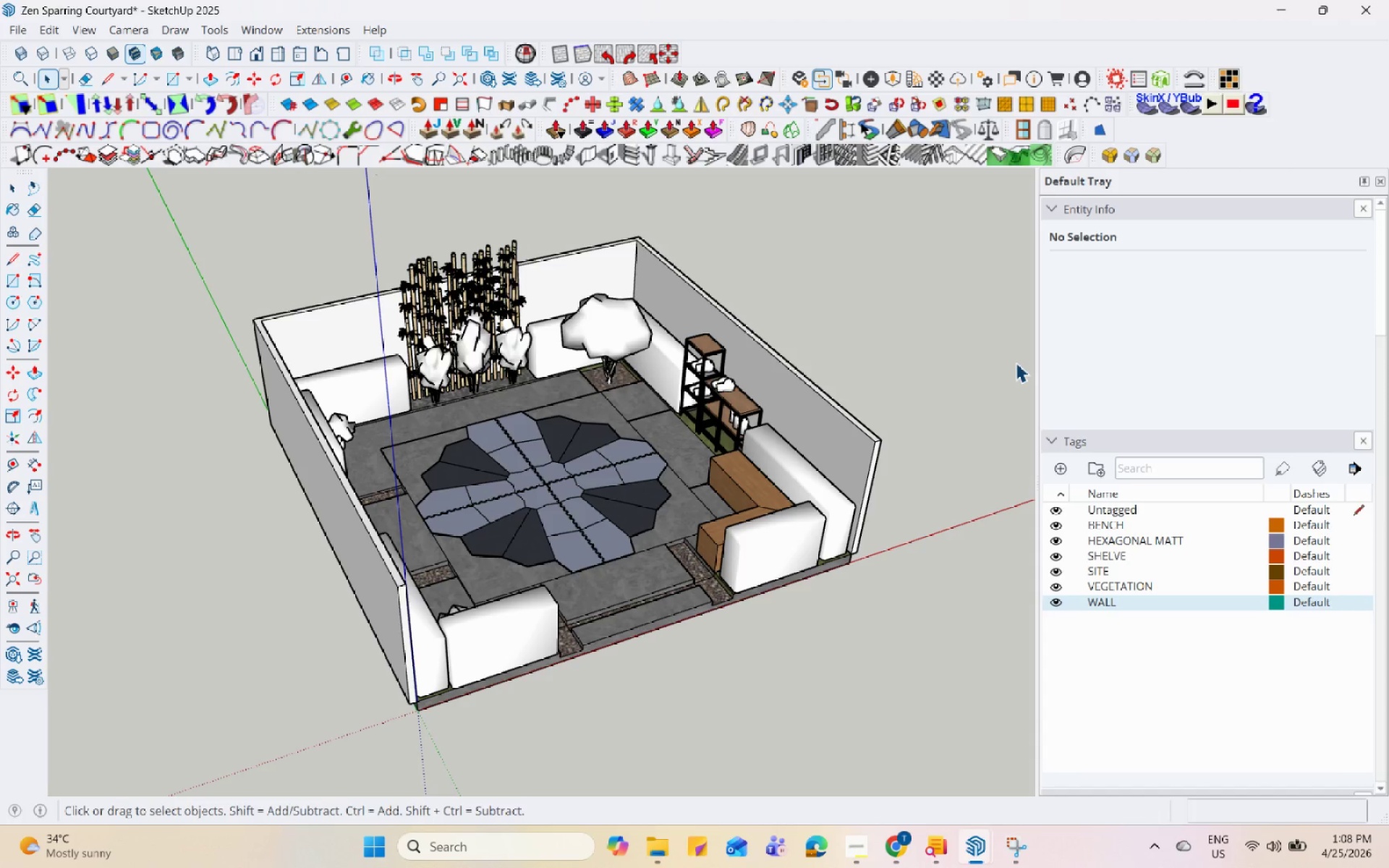 
hold_key(key=Space, duration=1.52)
 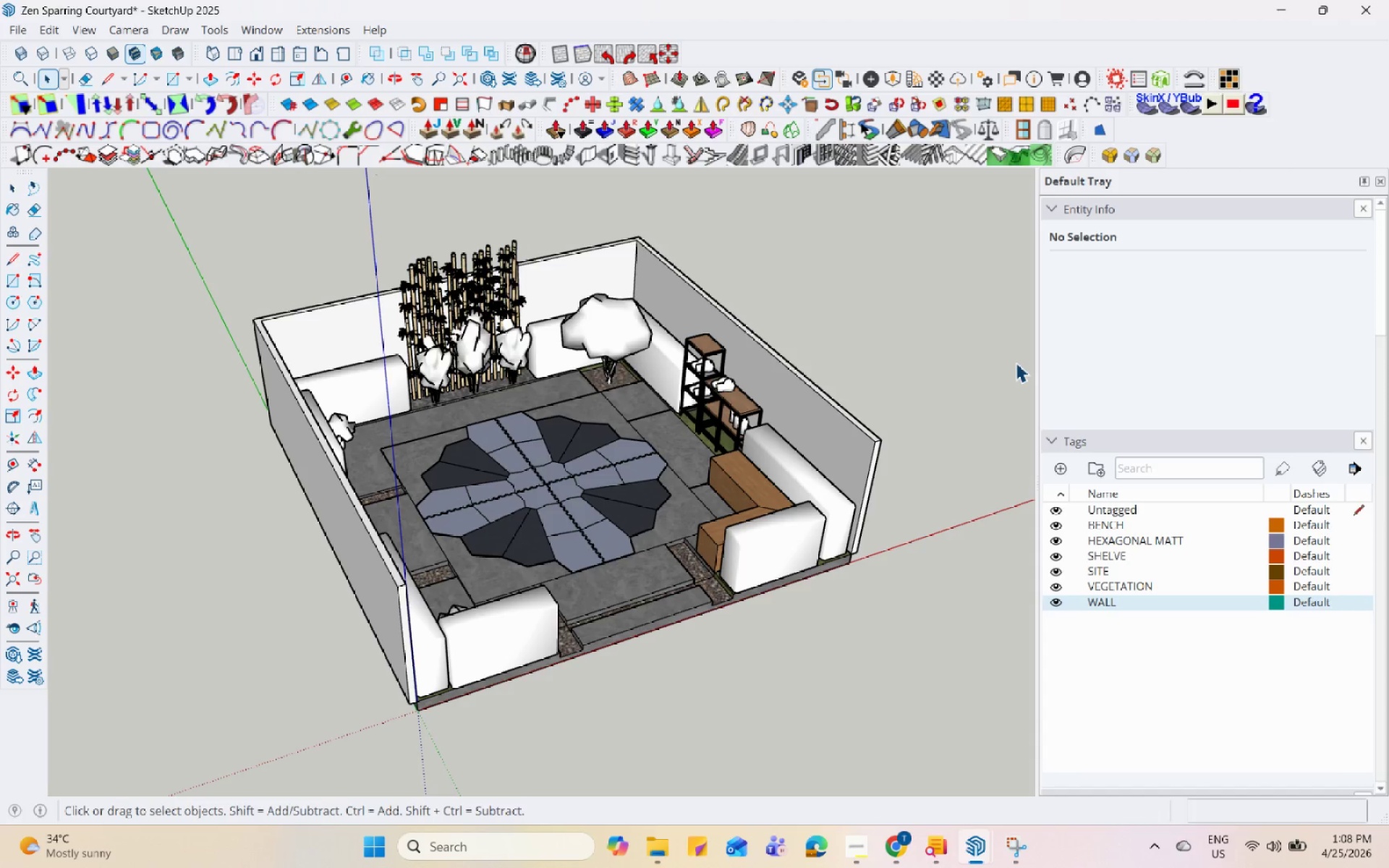 
hold_key(key=Space, duration=1.52)
 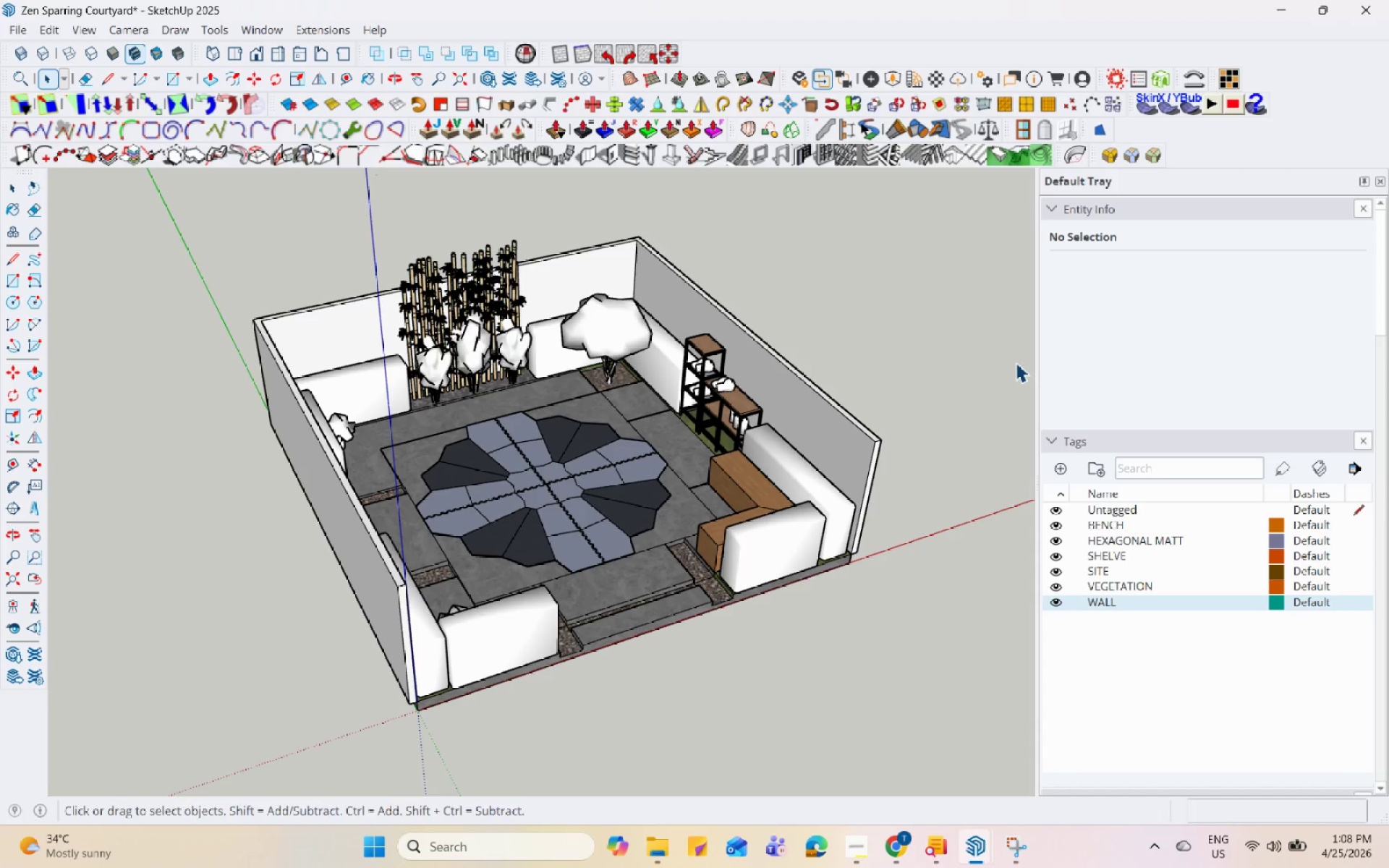 
hold_key(key=Space, duration=1.51)
 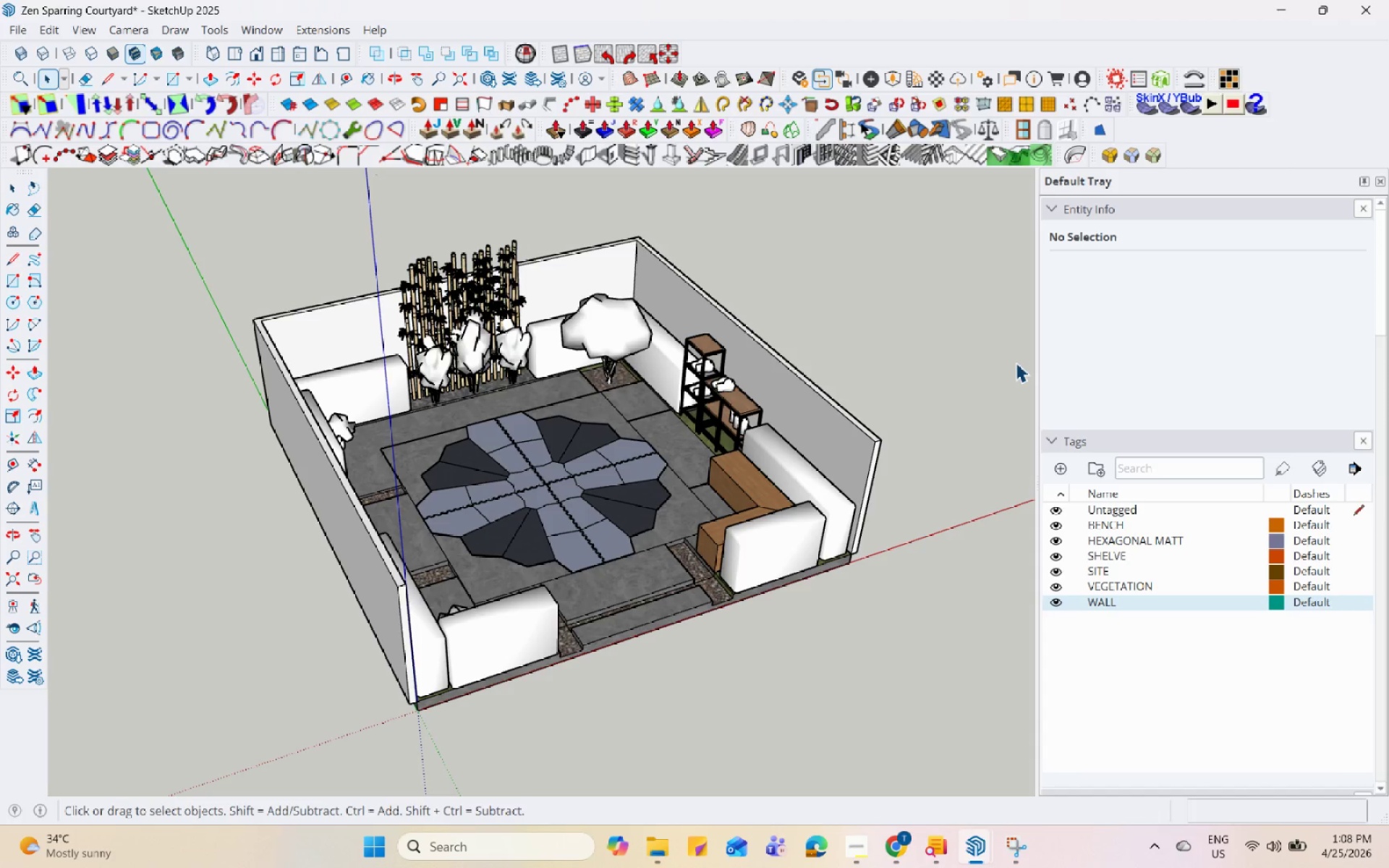 
hold_key(key=Space, duration=1.52)
 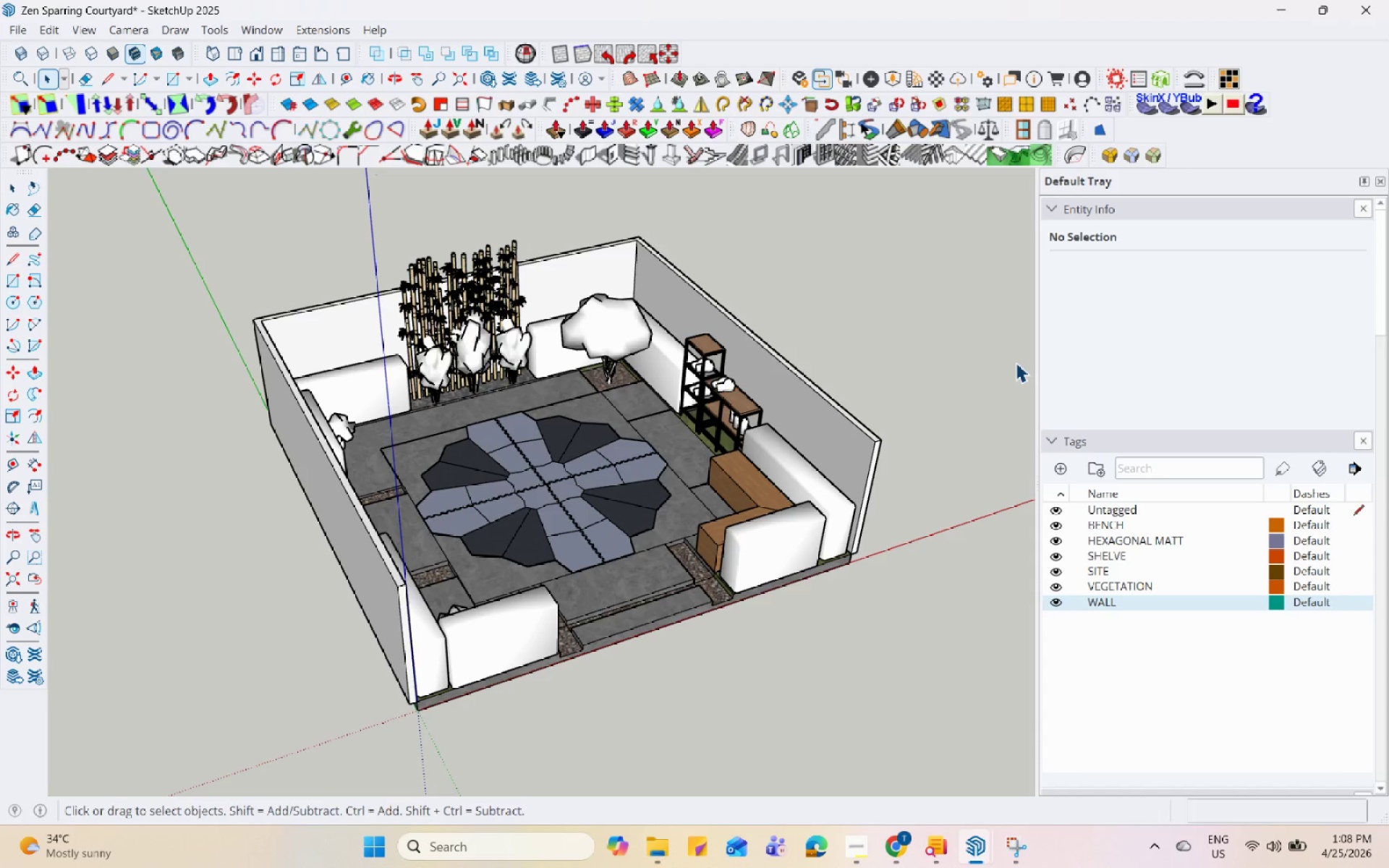 
hold_key(key=Space, duration=1.53)
 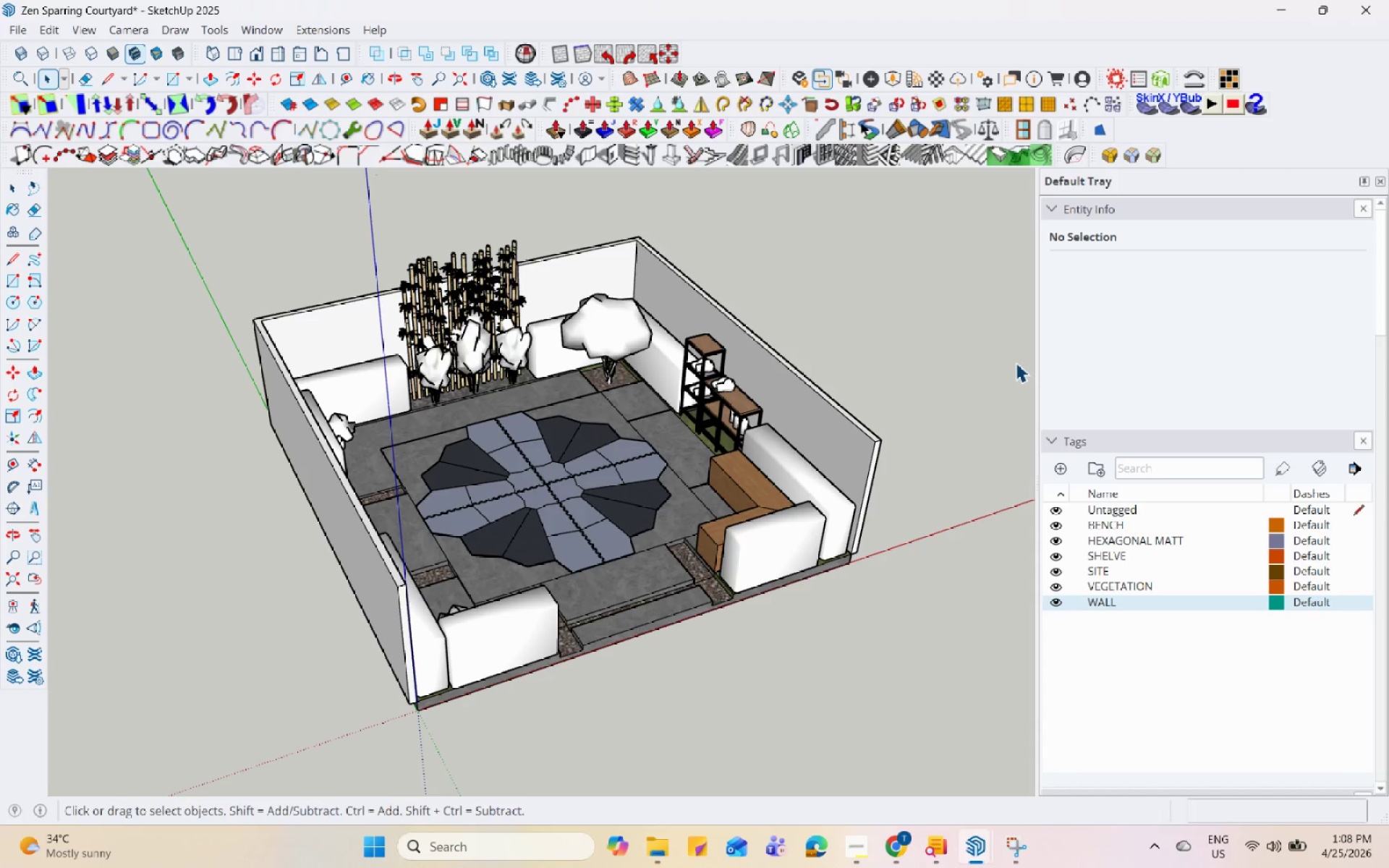 
hold_key(key=Space, duration=1.52)
 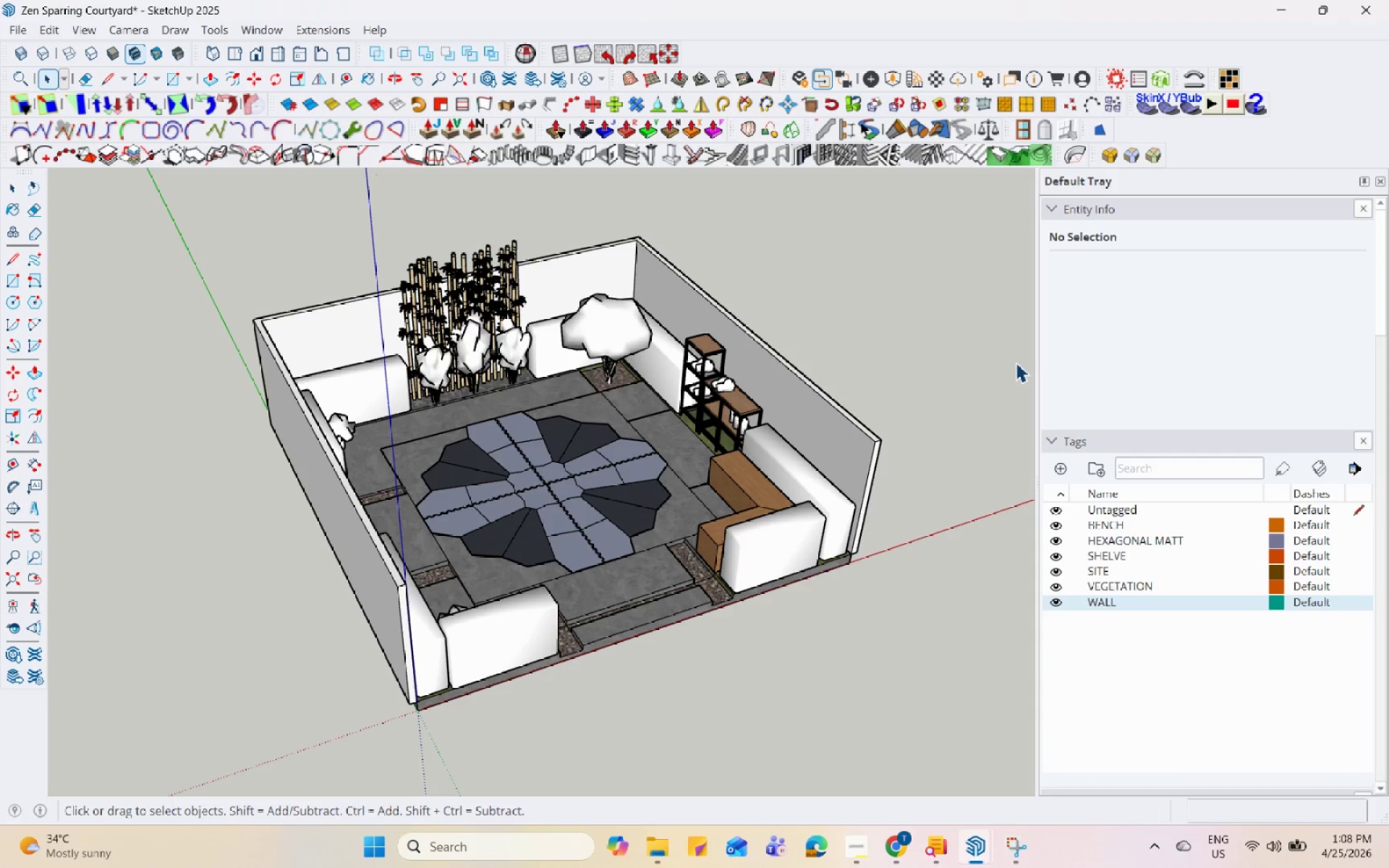 
hold_key(key=Space, duration=1.51)
 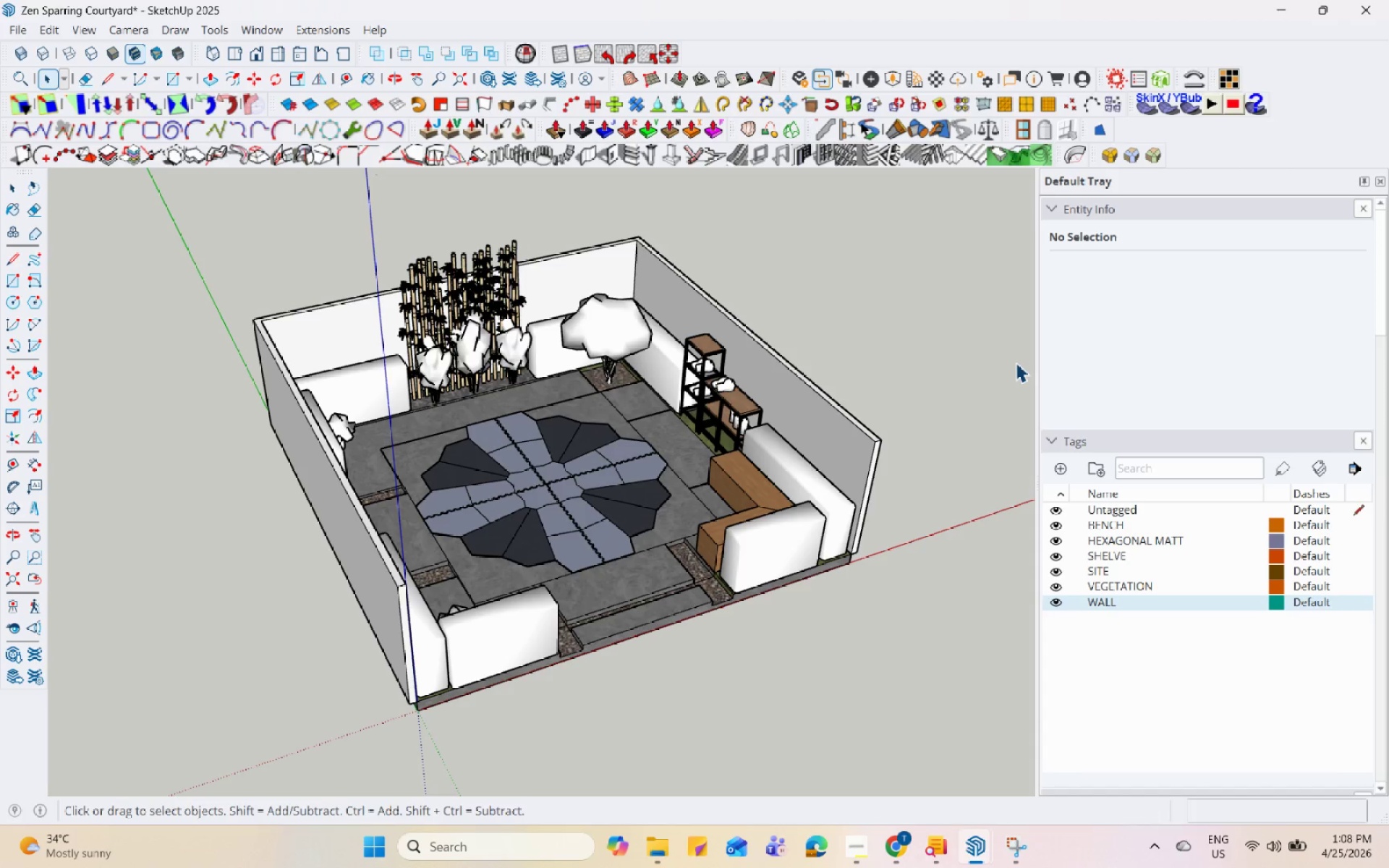 
hold_key(key=Space, duration=1.52)
 